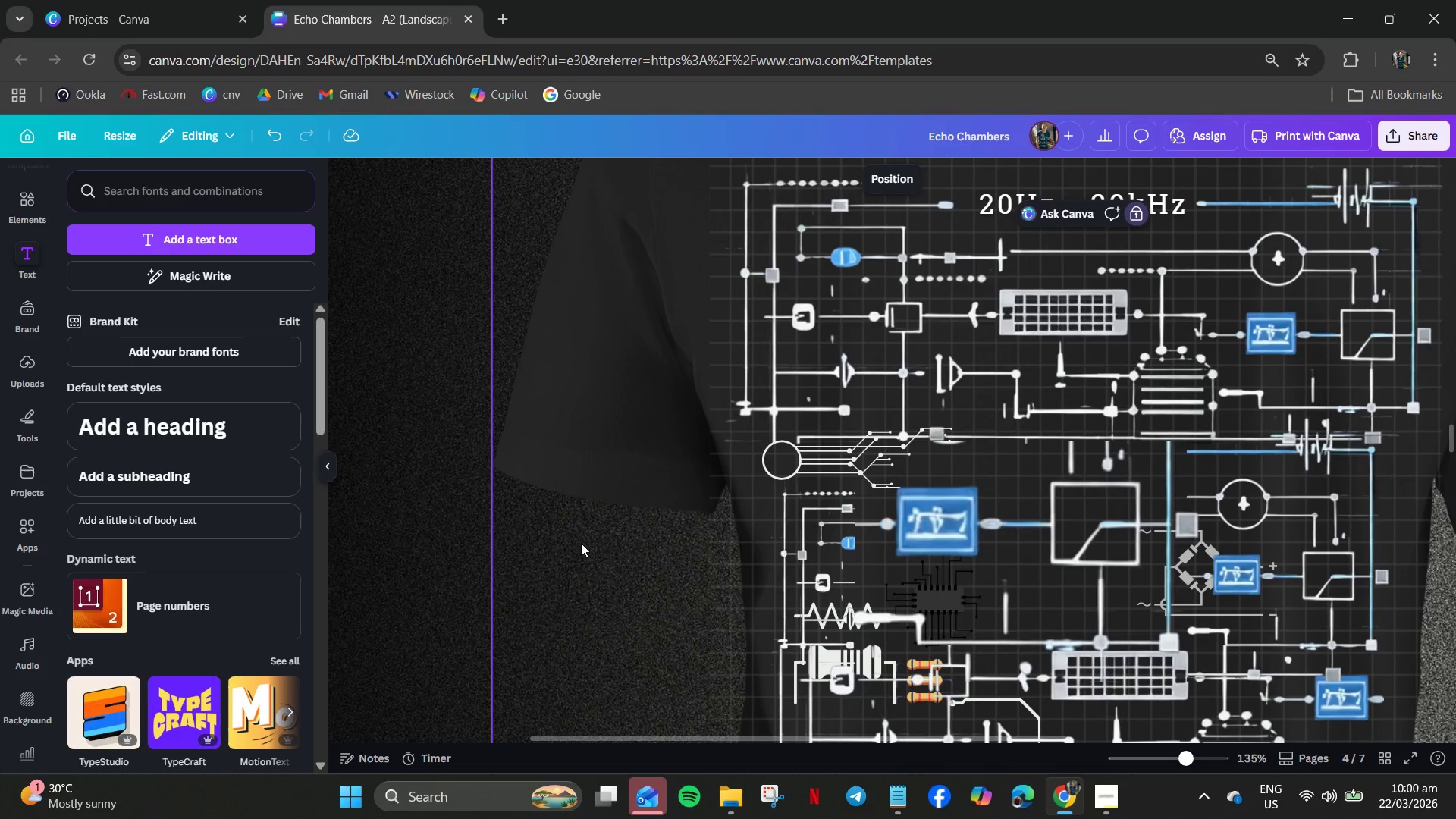 
hold_key(key=ControlLeft, duration=0.89)
scroll: coordinate [653, 557], scroll_direction: down, amount: 3.0
 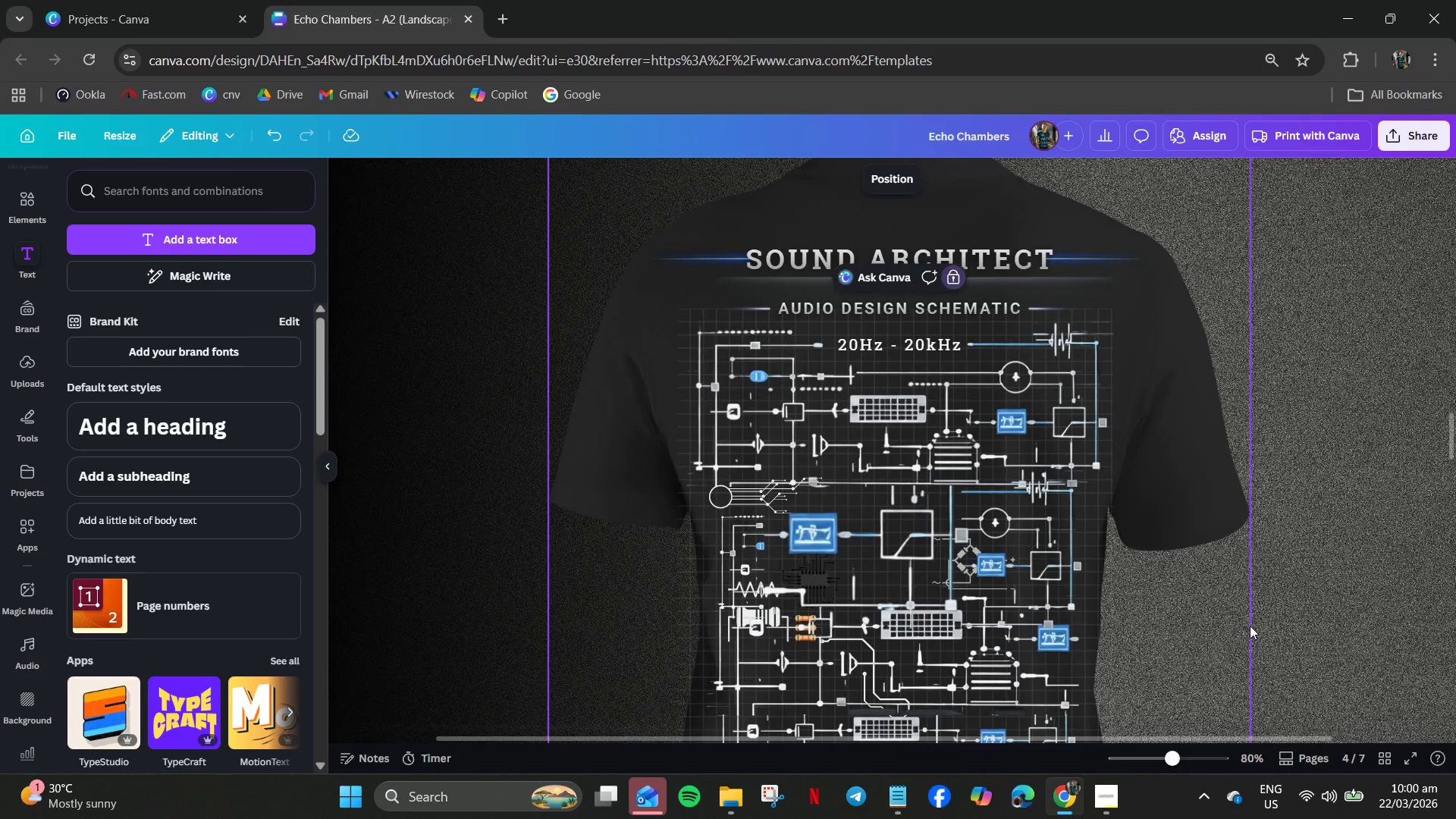 
hold_key(key=ControlLeft, duration=0.45)
scroll: coordinate [1163, 623], scroll_direction: down, amount: 5.0
 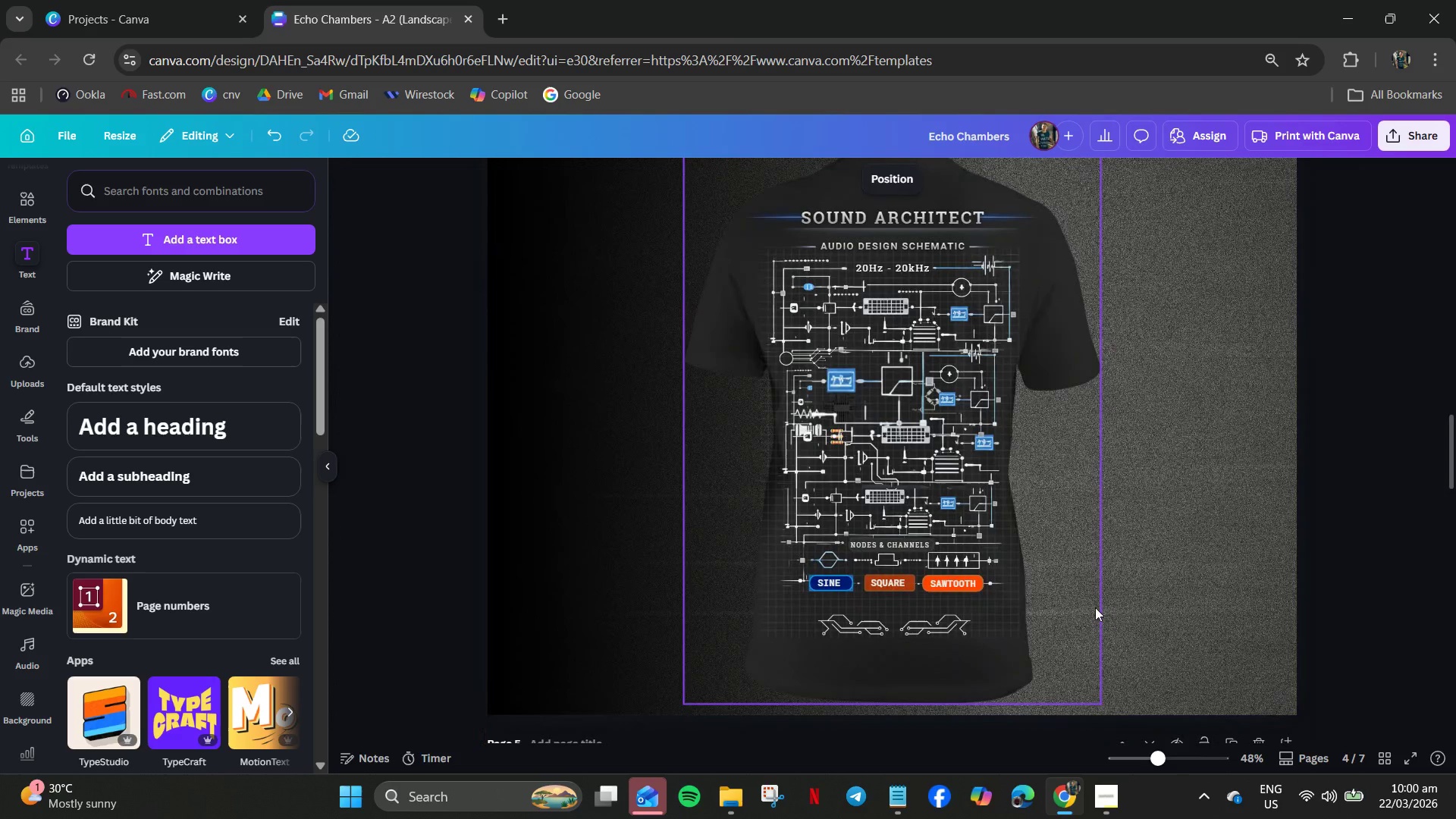 
wait(8.43)
 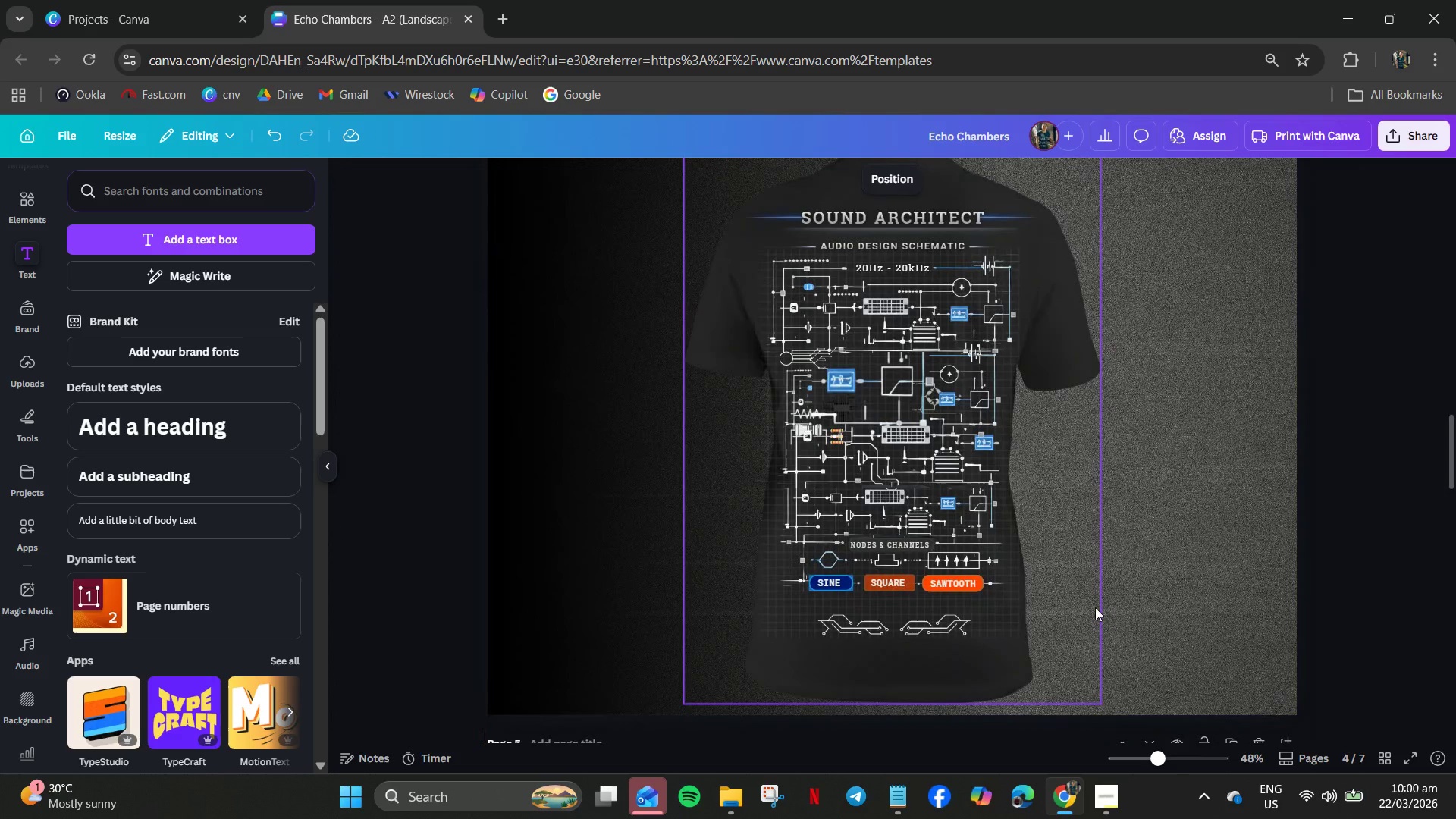 
left_click([871, 628])
 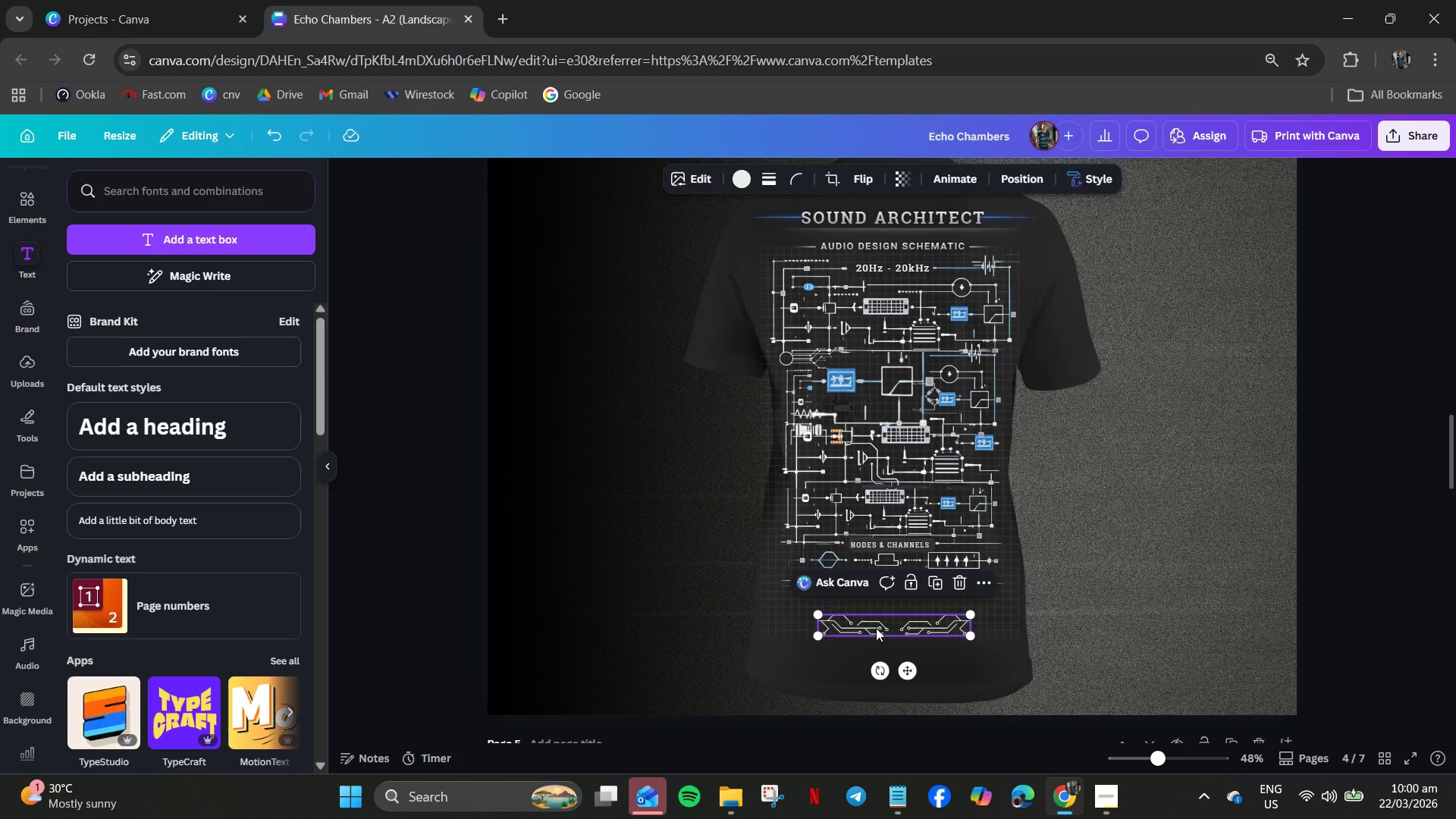 
key(Delete)
 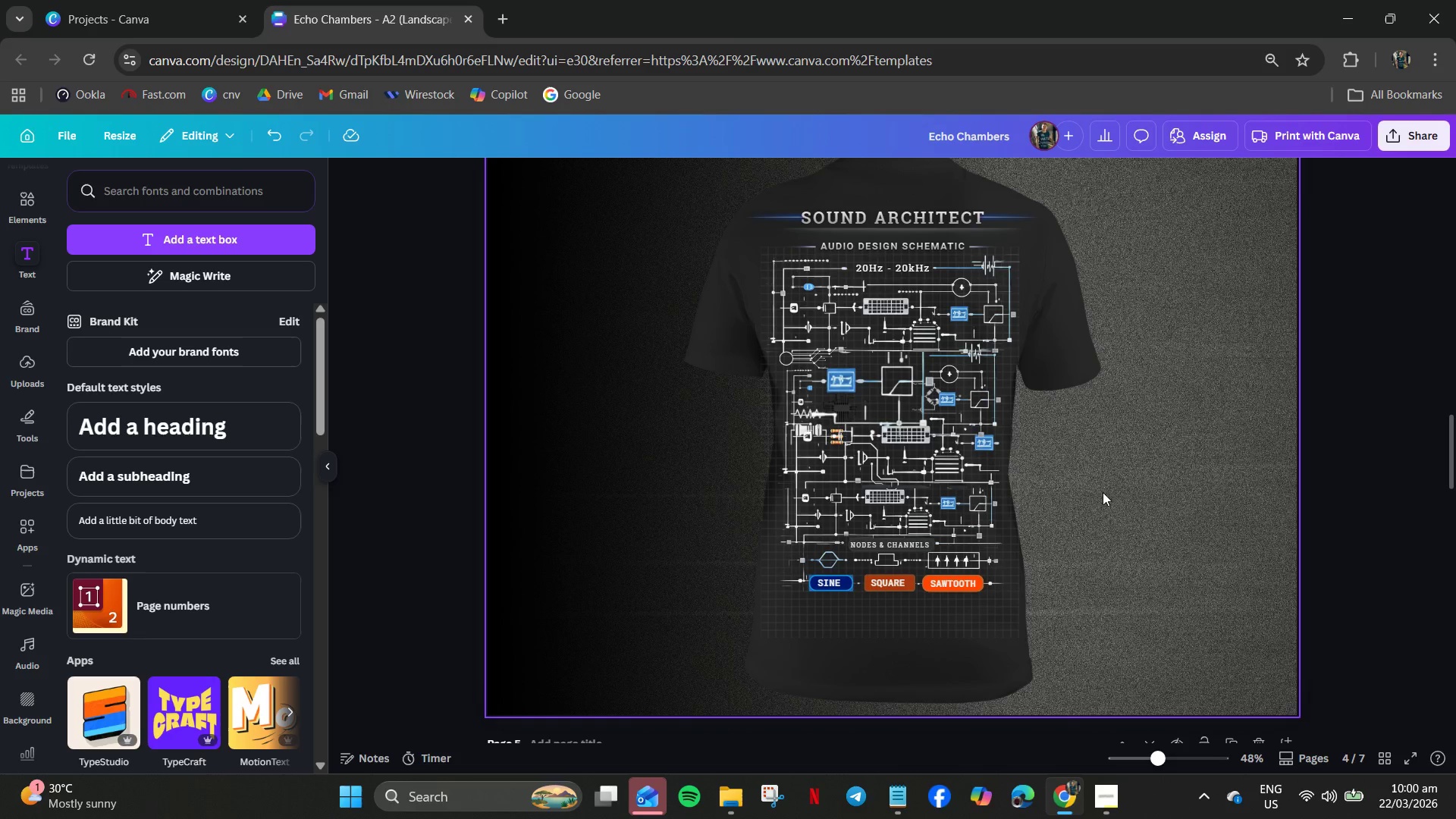 
wait(12.77)
 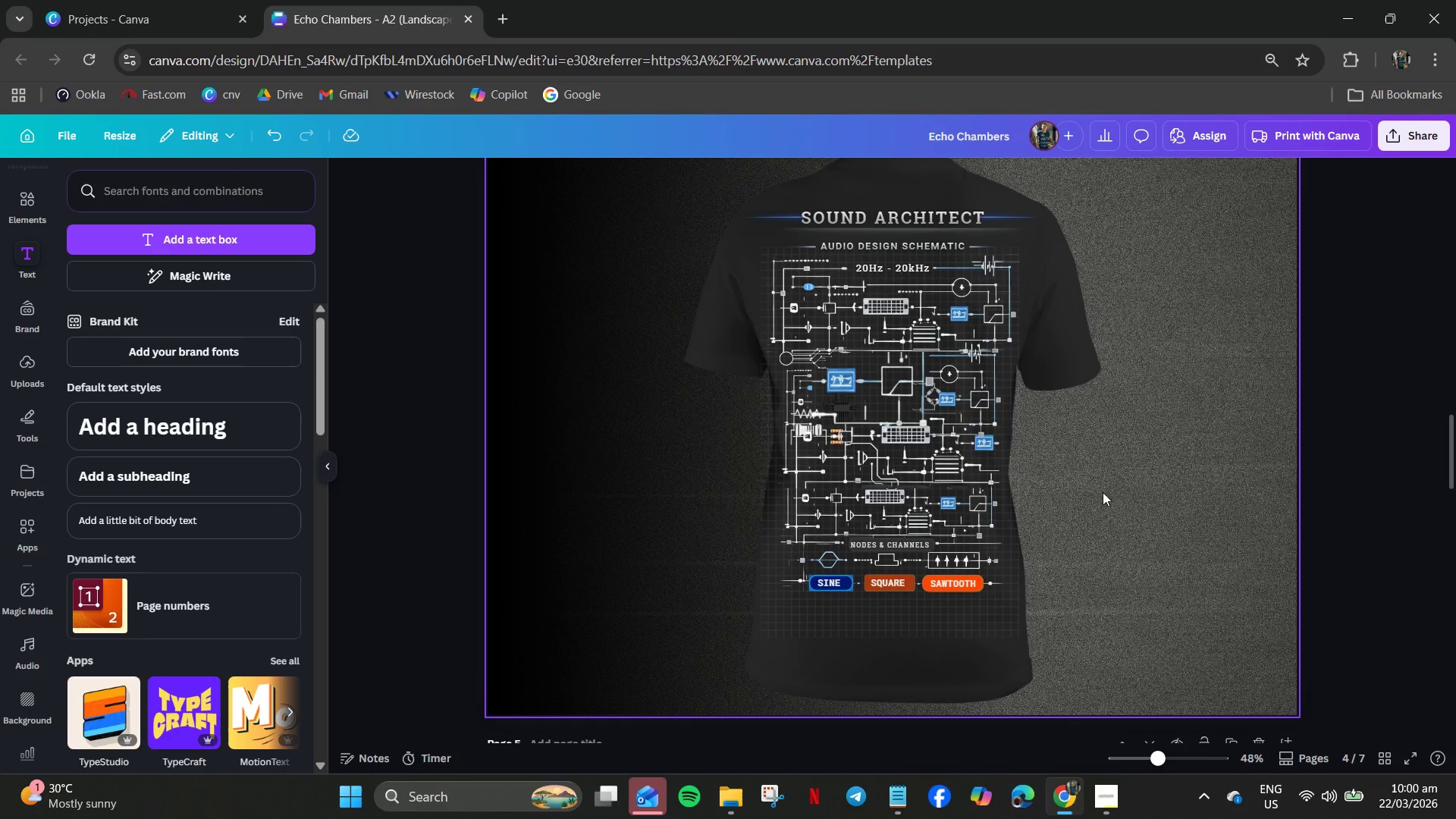 
left_click([1283, 560])
 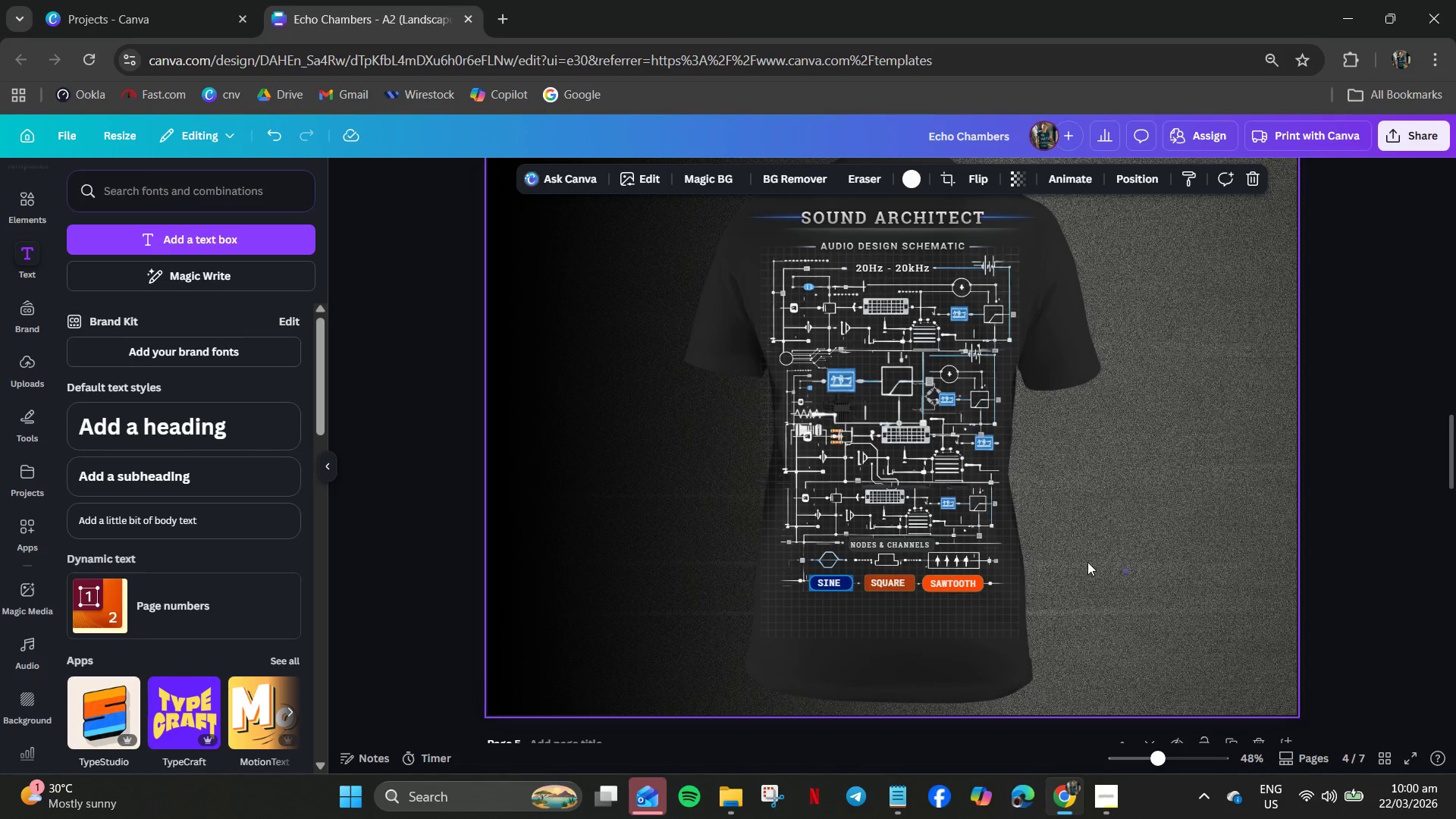 
left_click_drag(start_coordinate=[1128, 573], to_coordinate=[767, 332])
 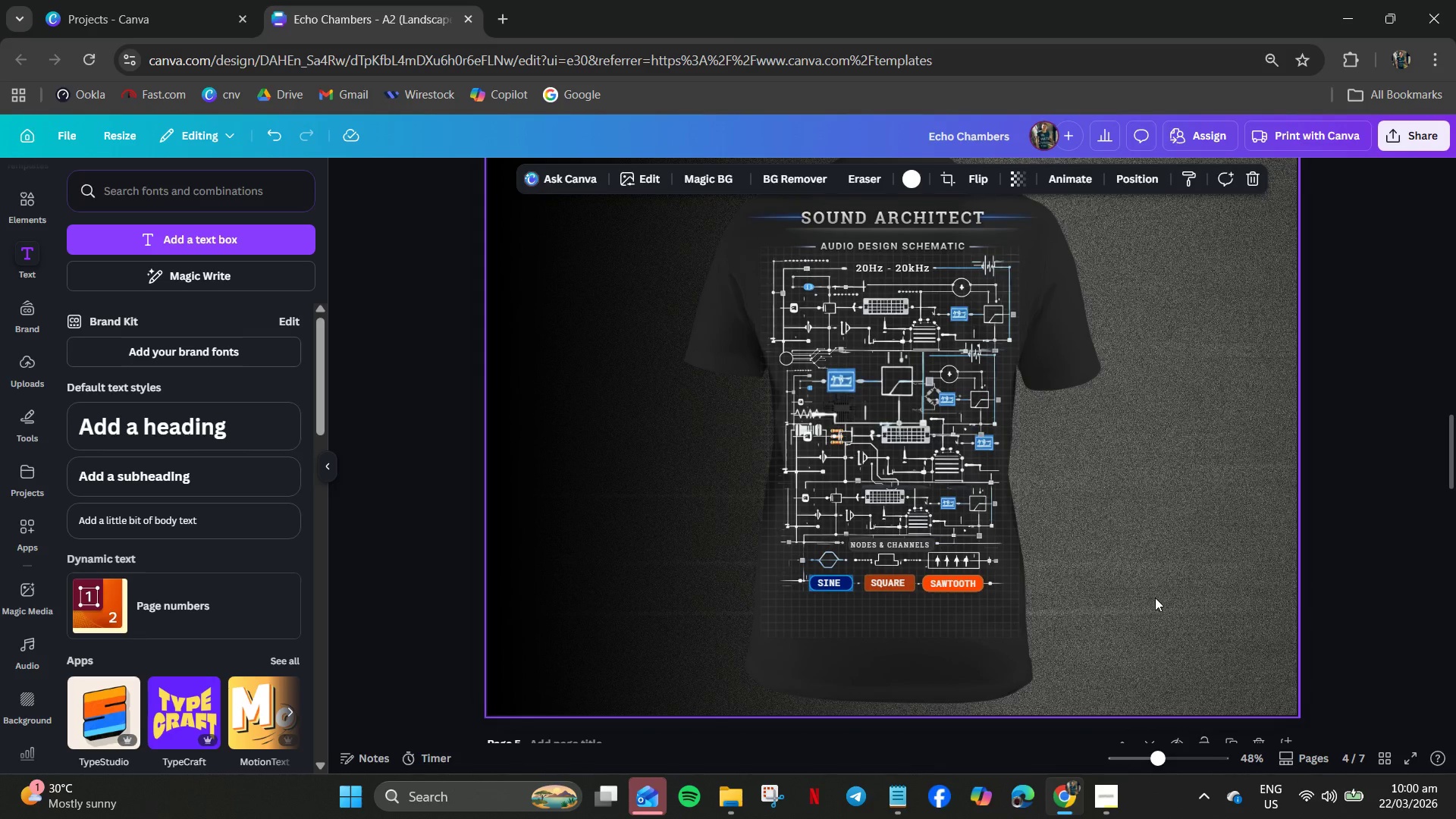 
left_click_drag(start_coordinate=[1155, 591], to_coordinate=[739, 200])
 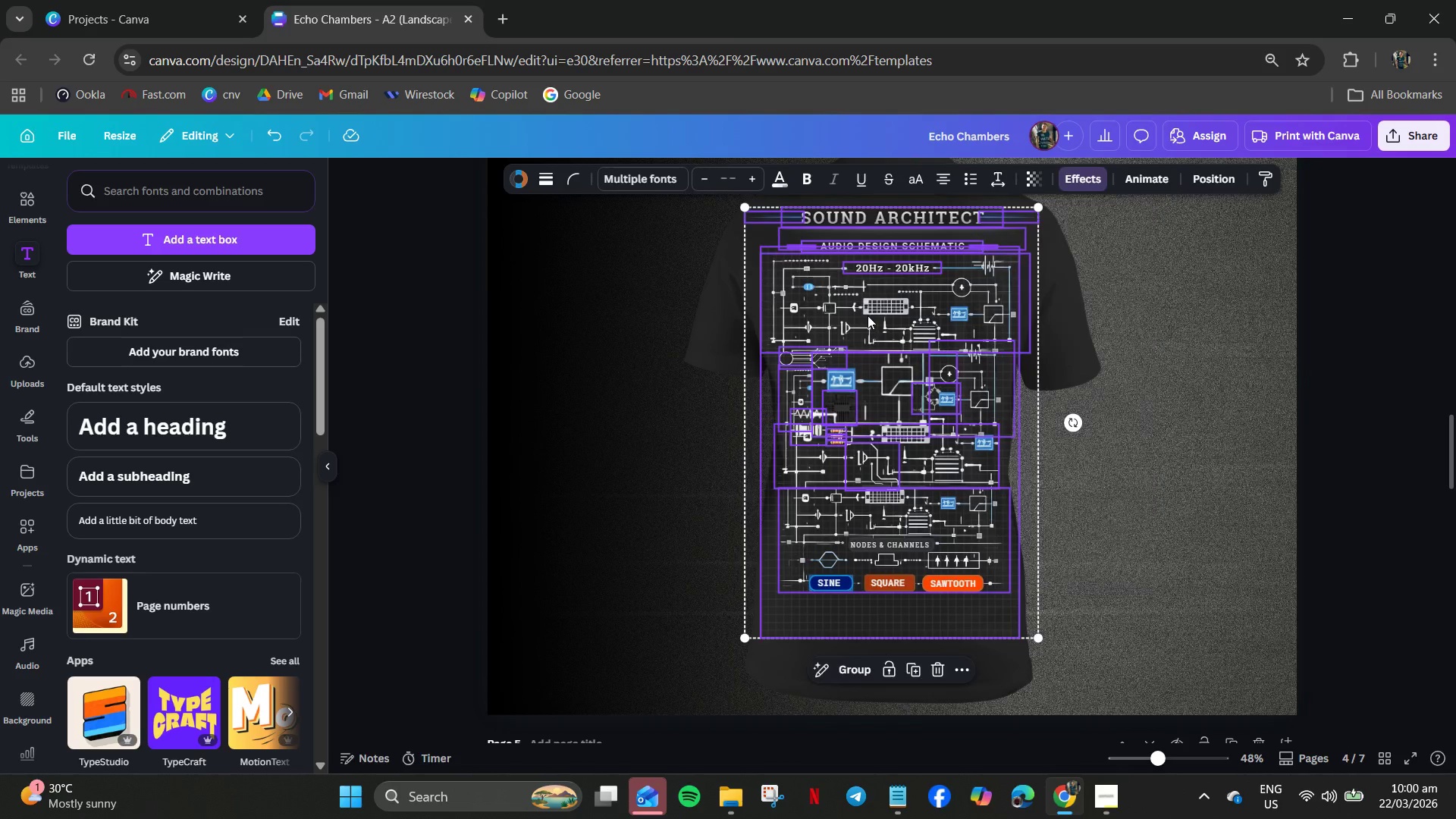 
right_click([868, 317])
 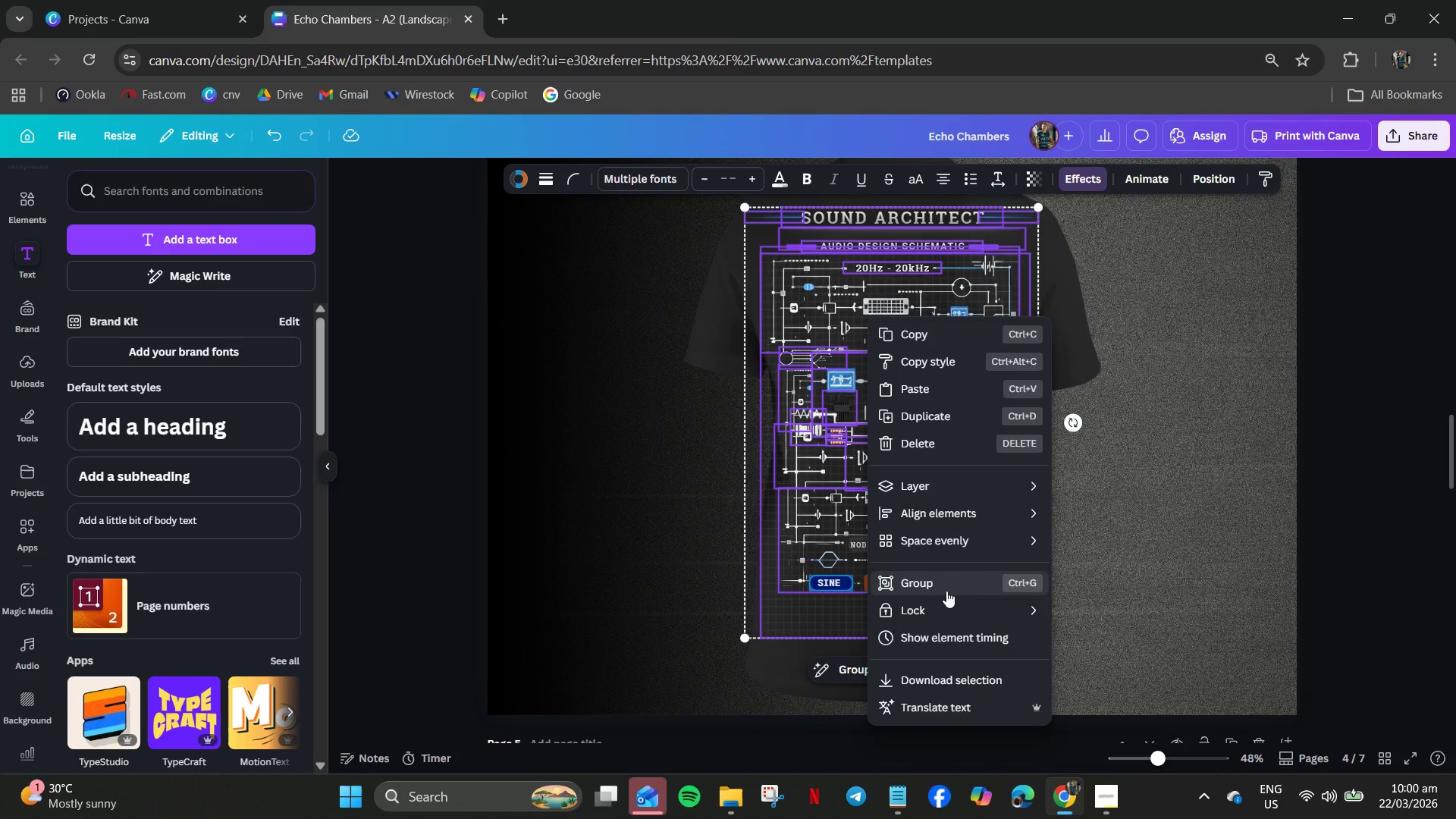 
left_click([943, 585])
 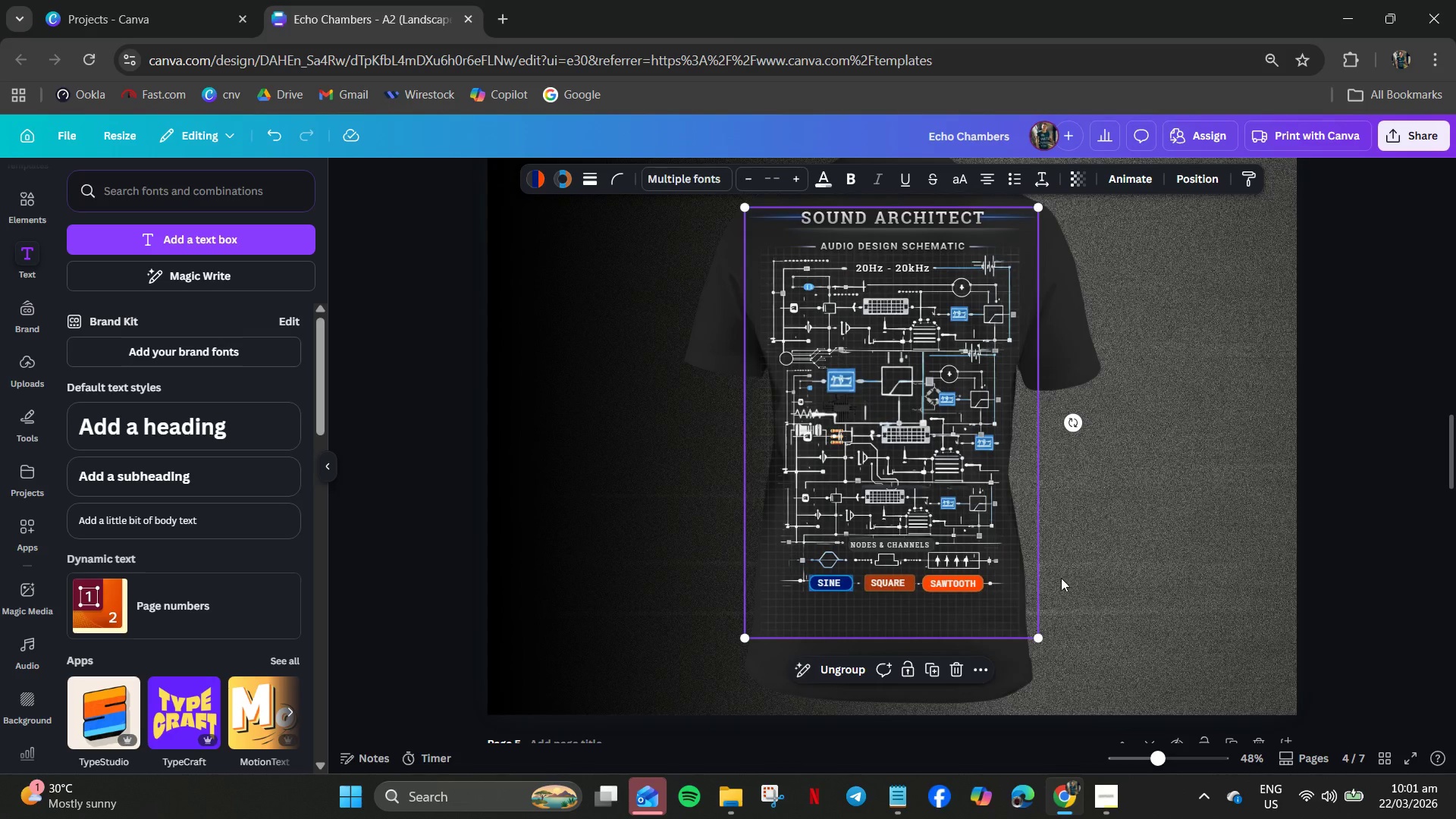 
left_click([1143, 560])
 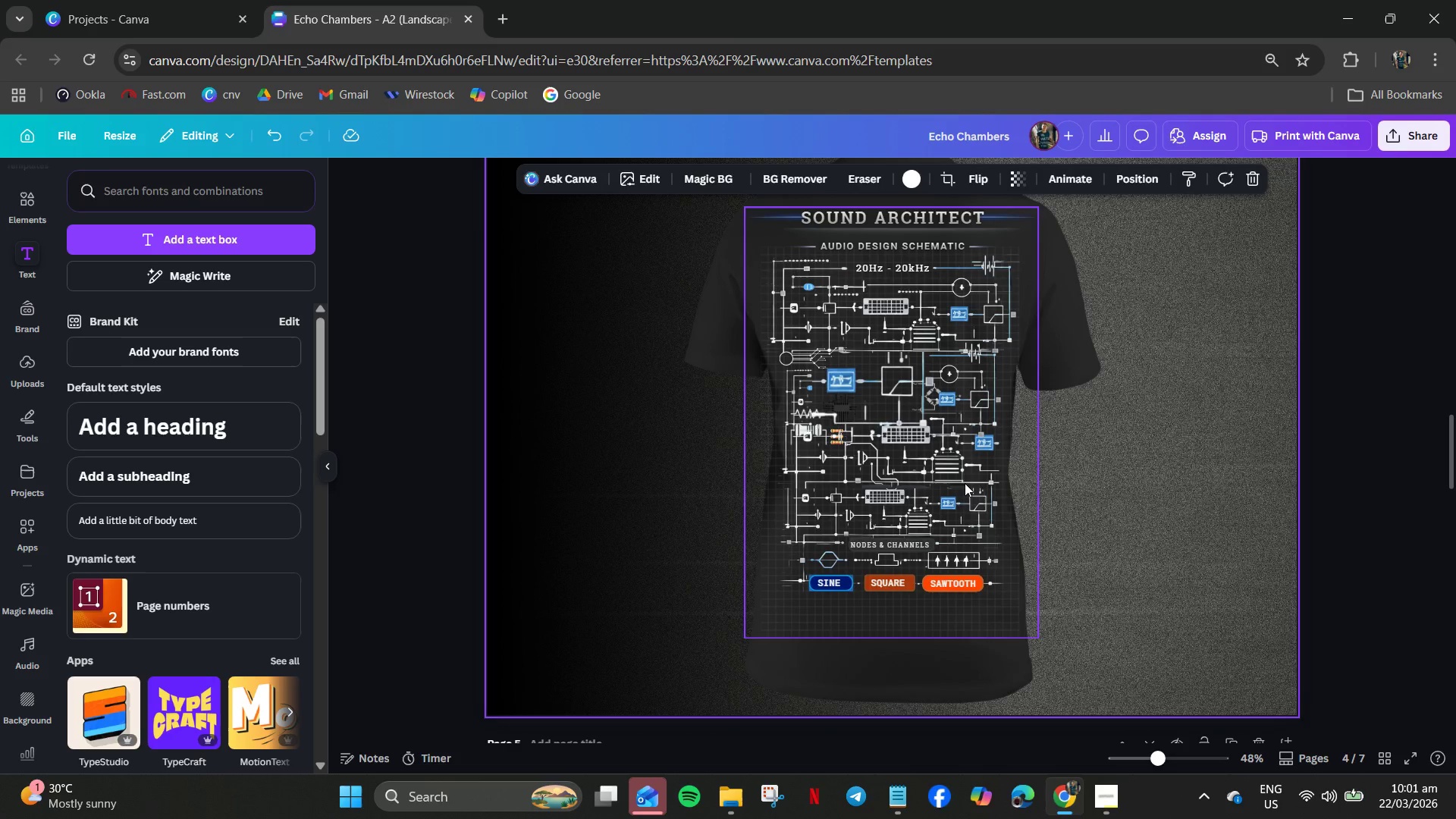 
left_click_drag(start_coordinate=[962, 483], to_coordinate=[954, 488])
 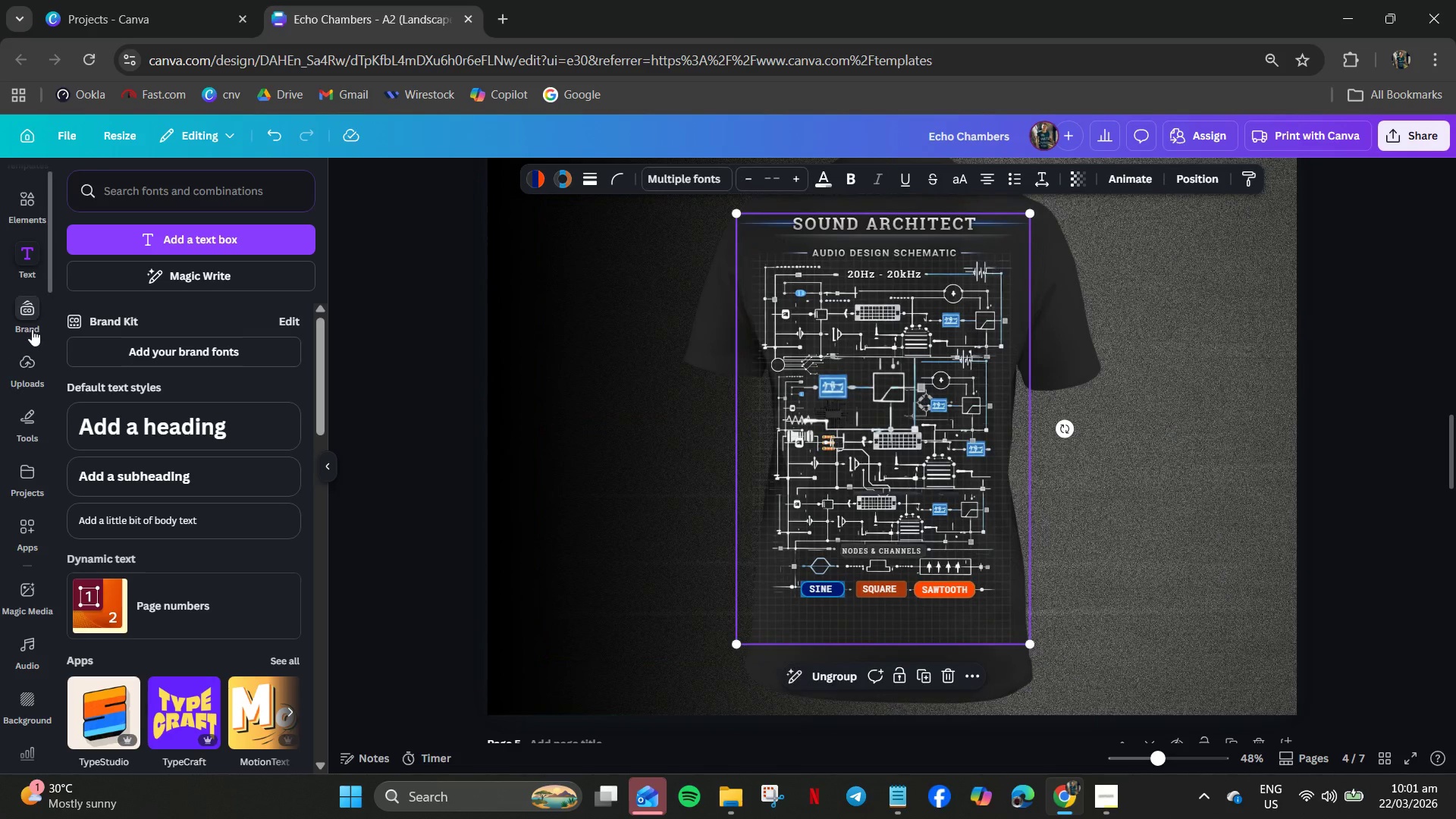 
left_click([33, 363])
 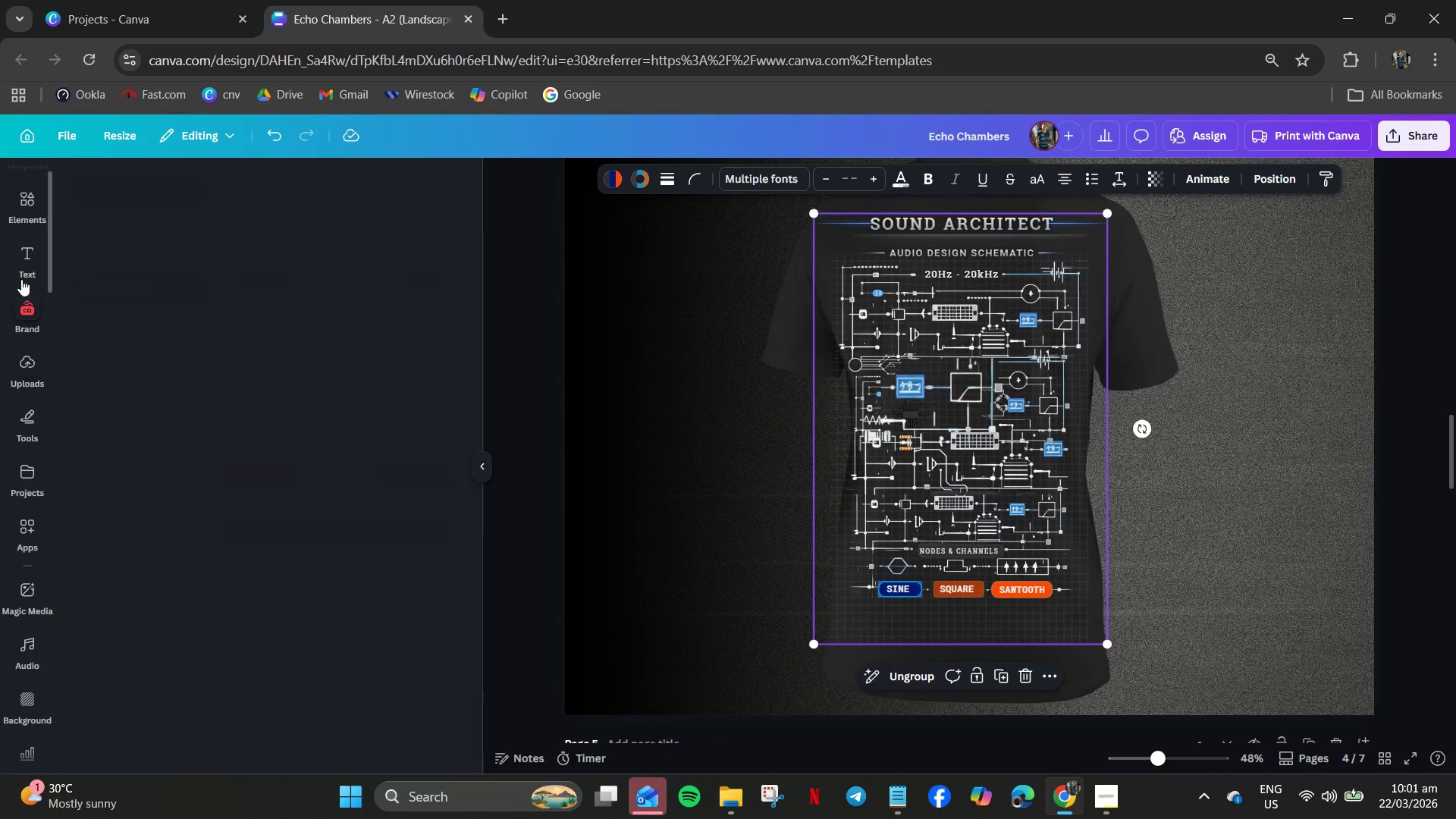 
double_click([19, 265])
 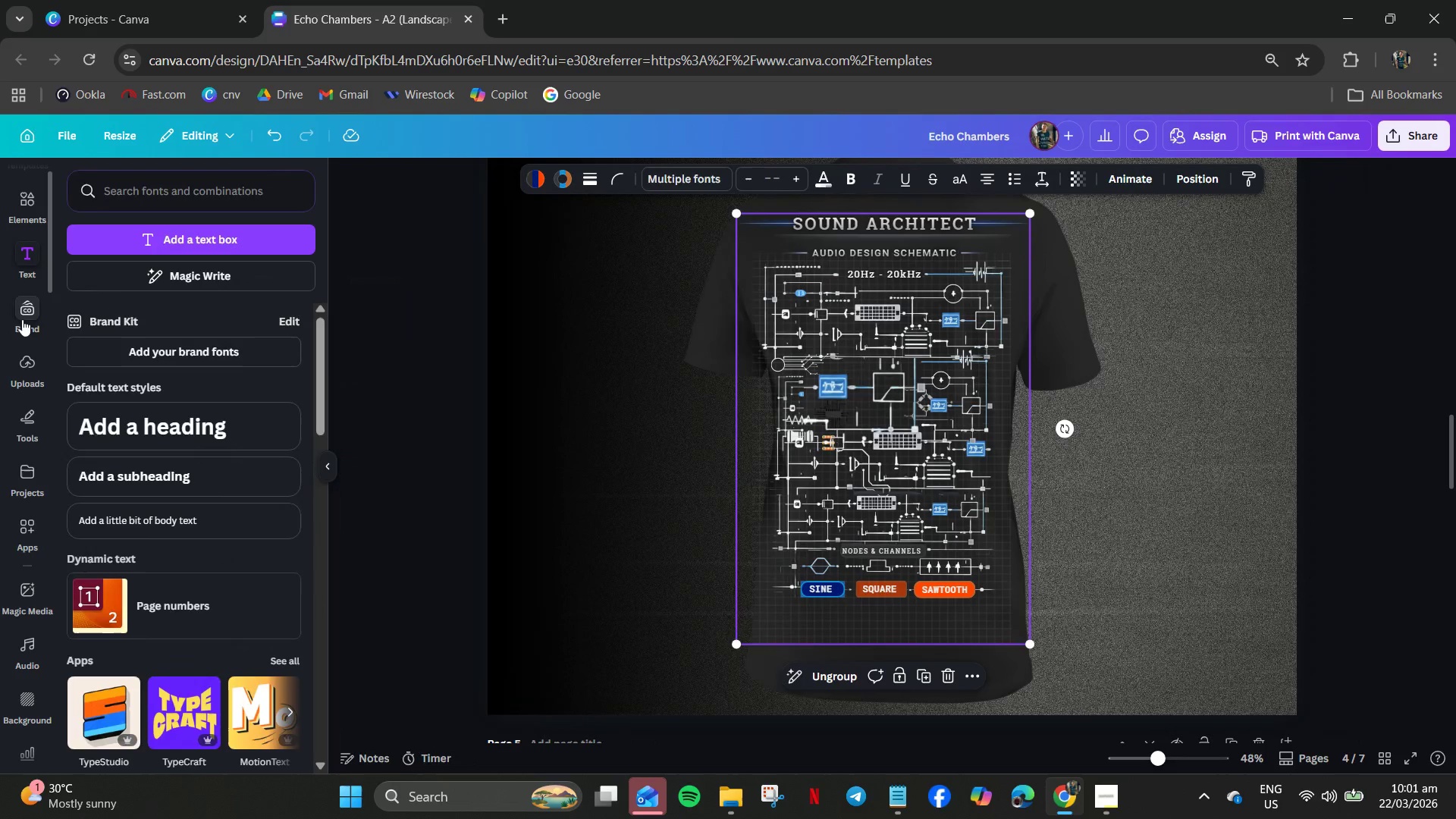 
double_click([19, 383])
 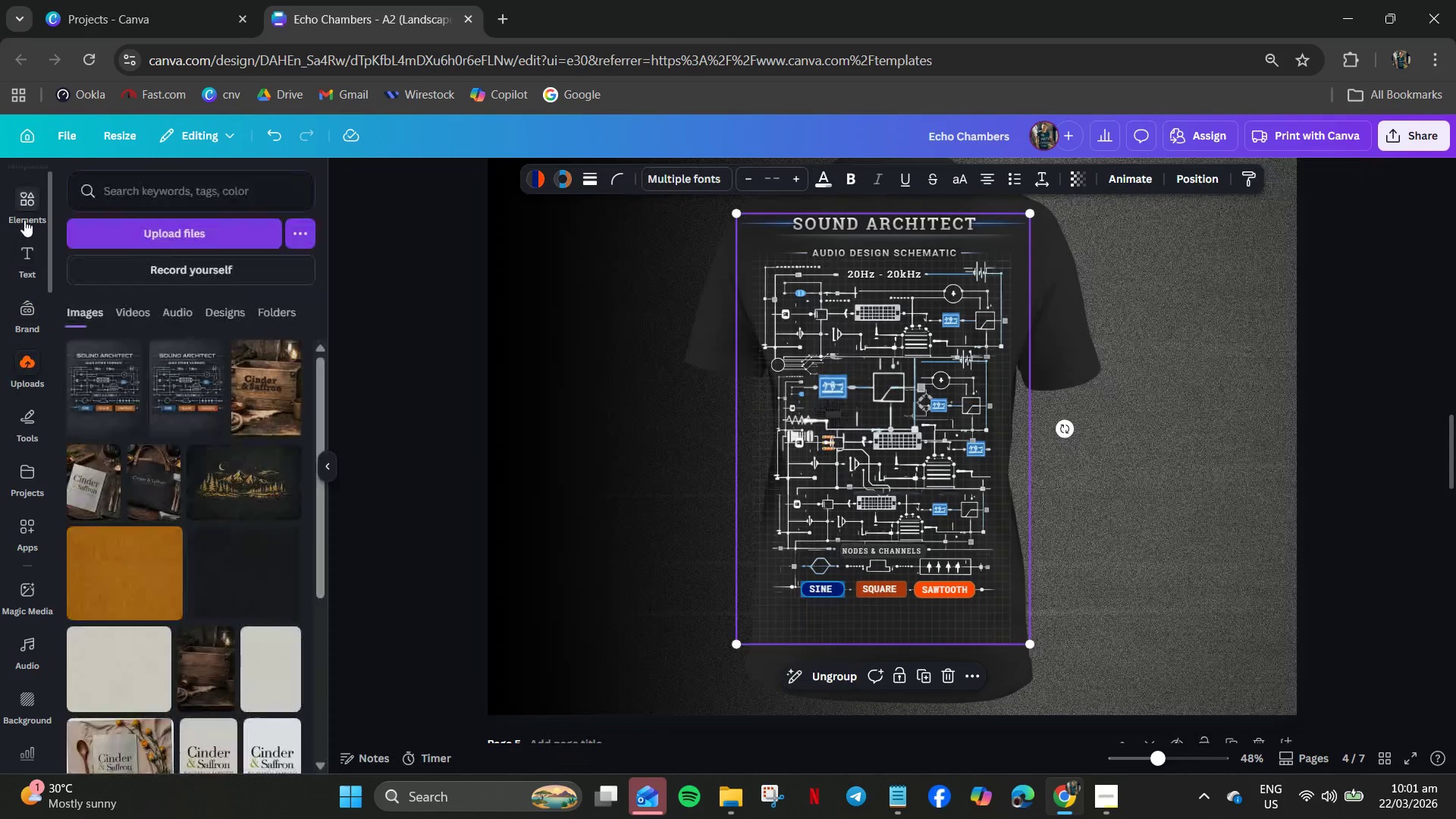 
left_click([24, 211])
 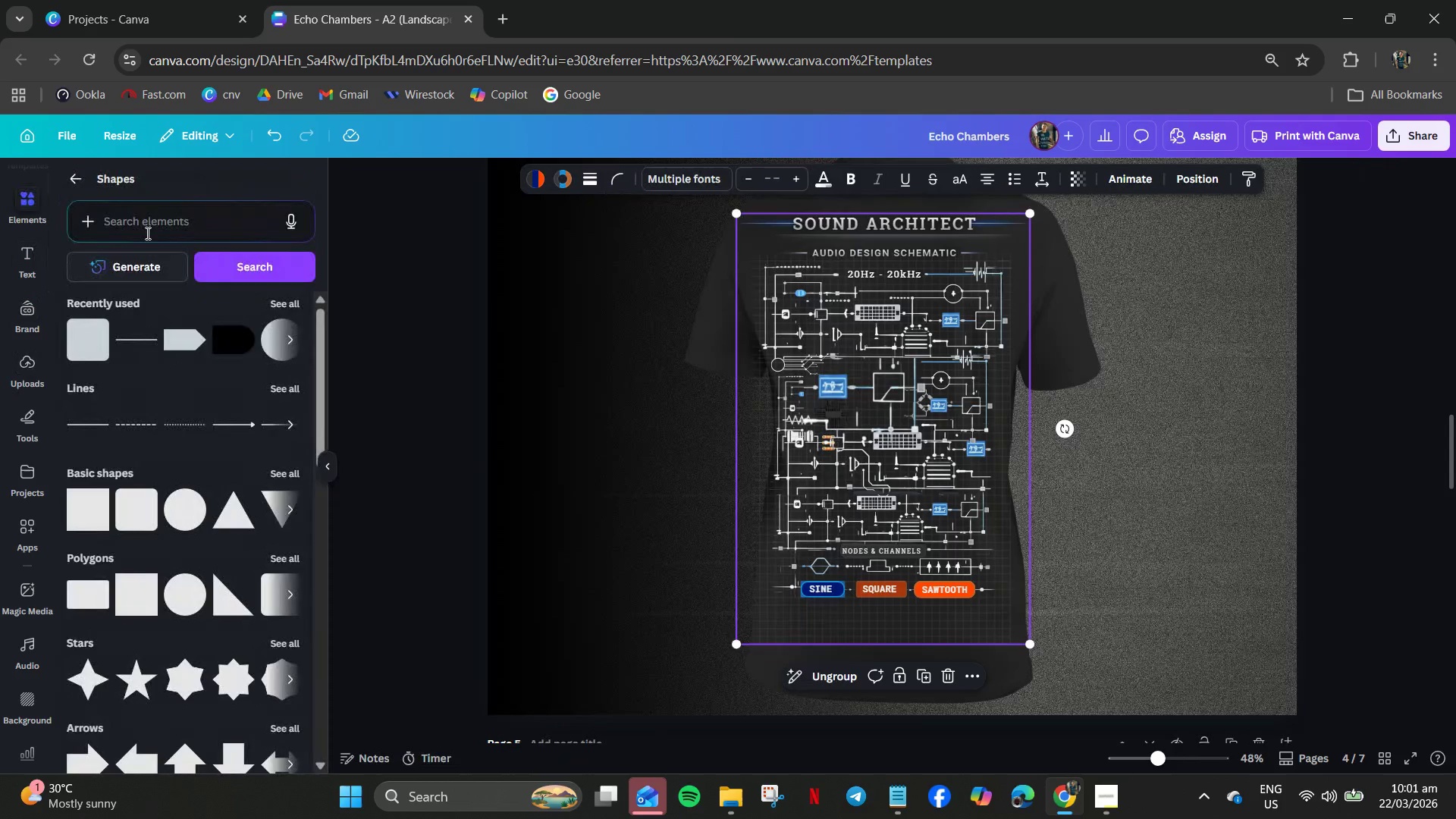 
left_click([146, 210])
 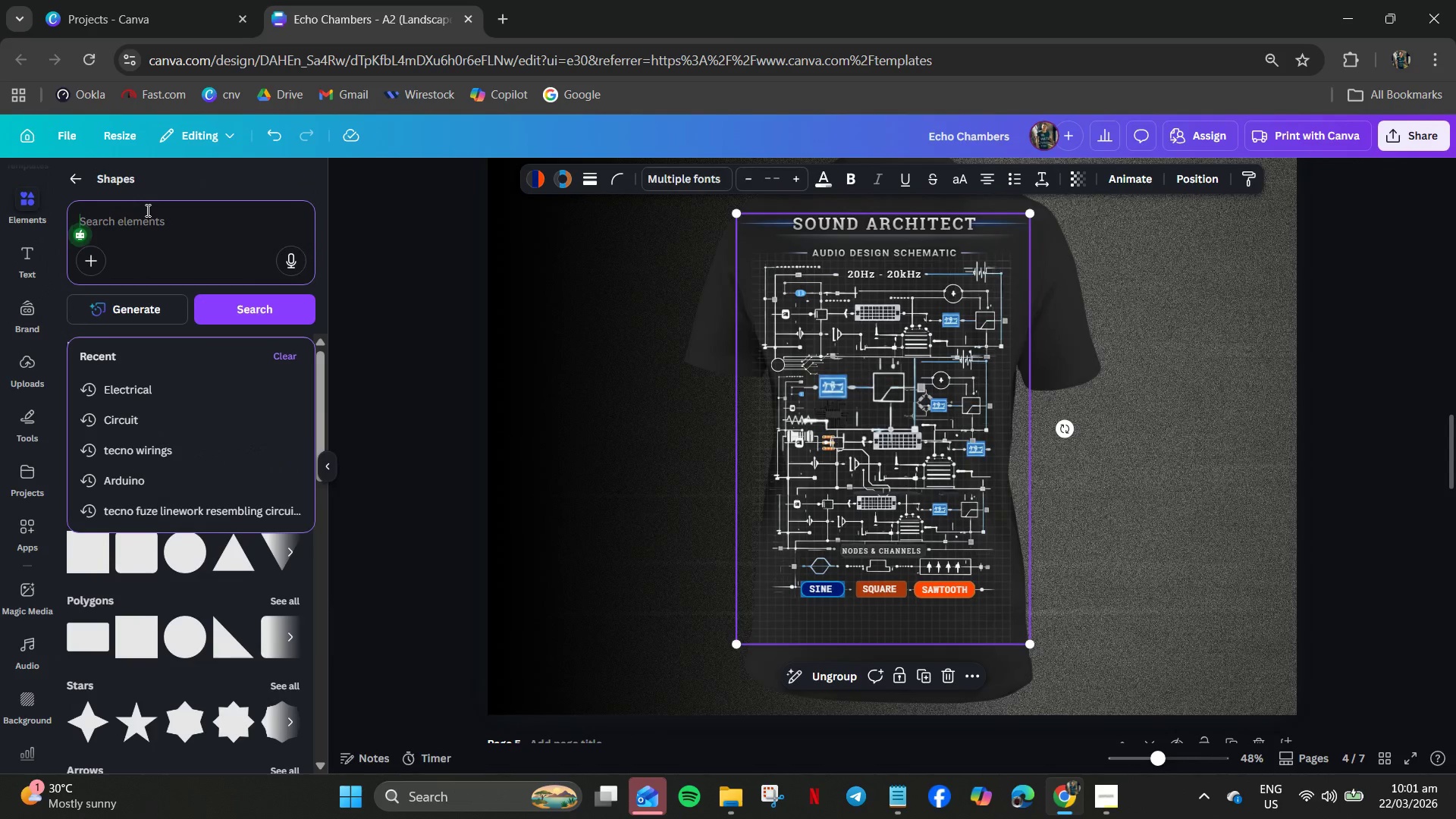 
type(Fuze tecno)
 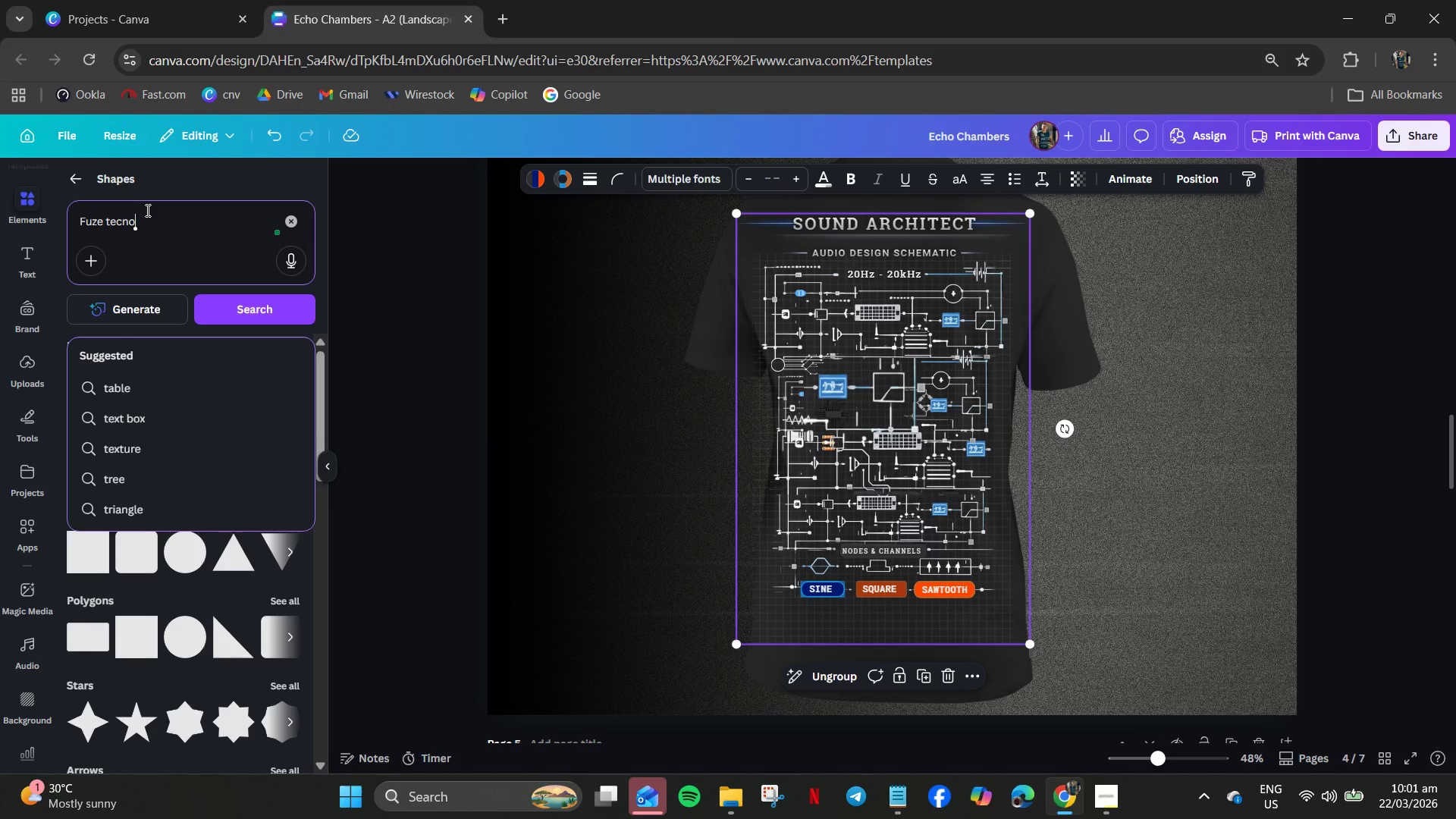 
key(Enter)
 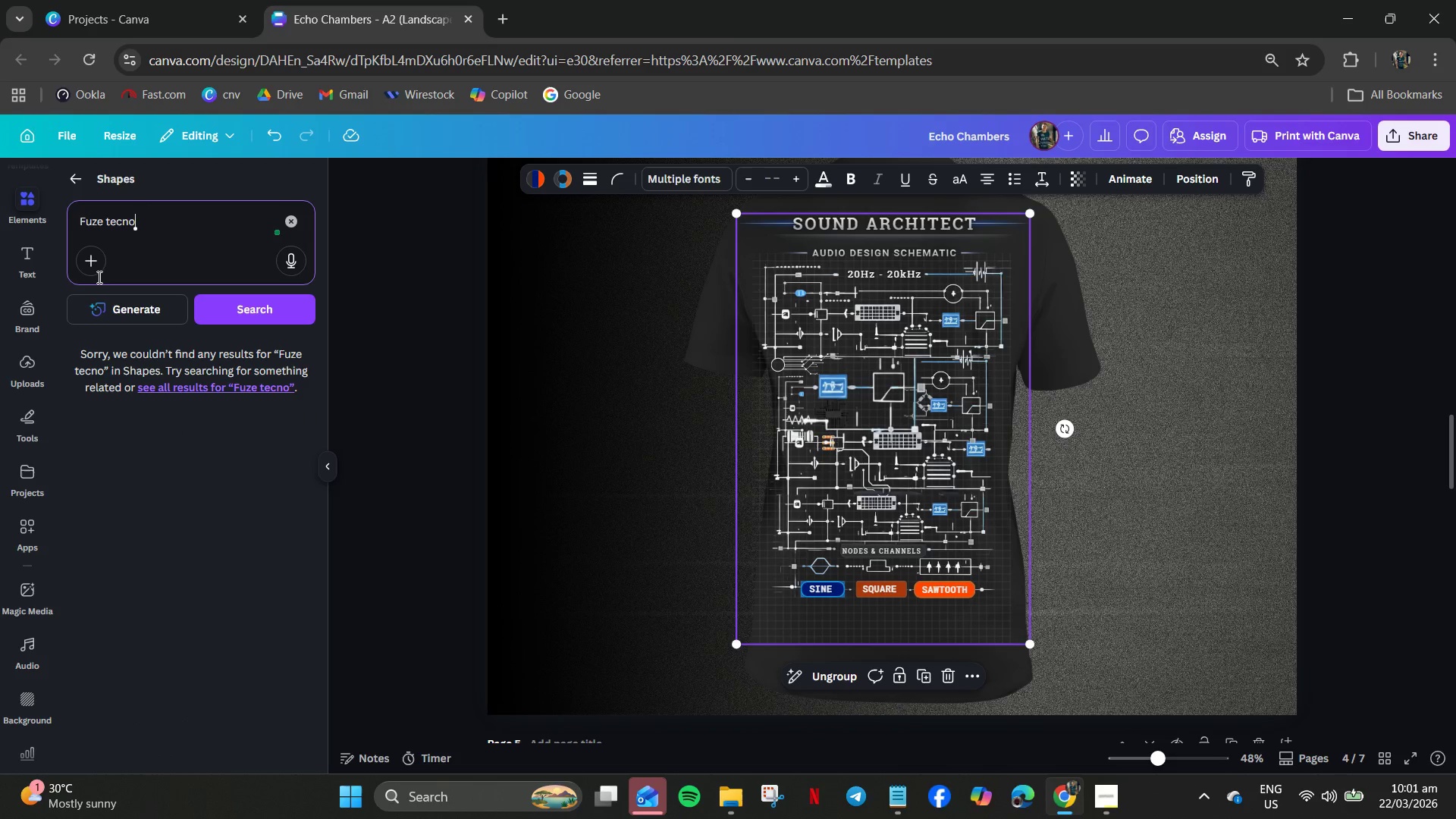 
wait(5.28)
 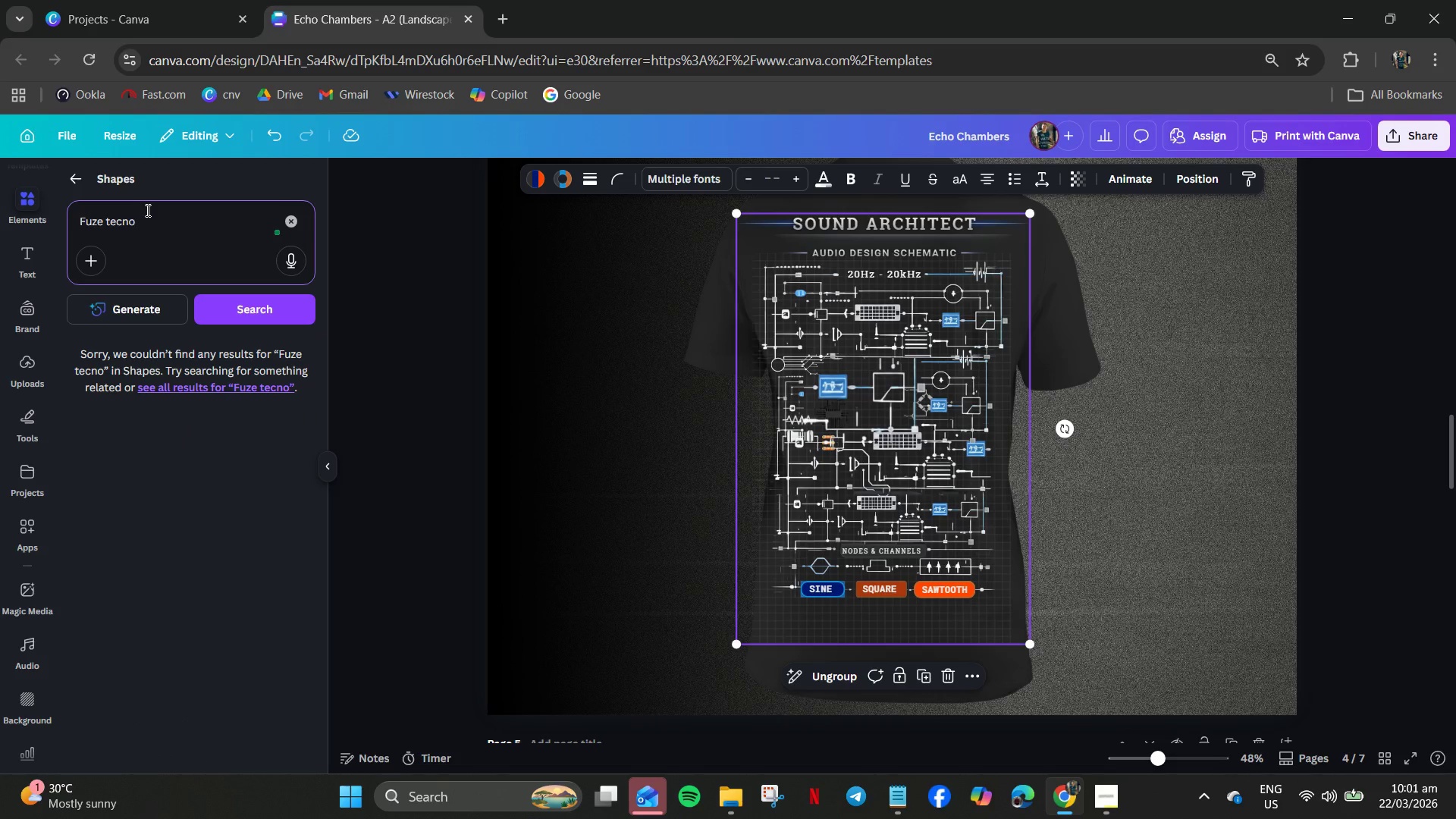 
left_click_drag(start_coordinate=[118, 303], to_coordinate=[160, 234])
 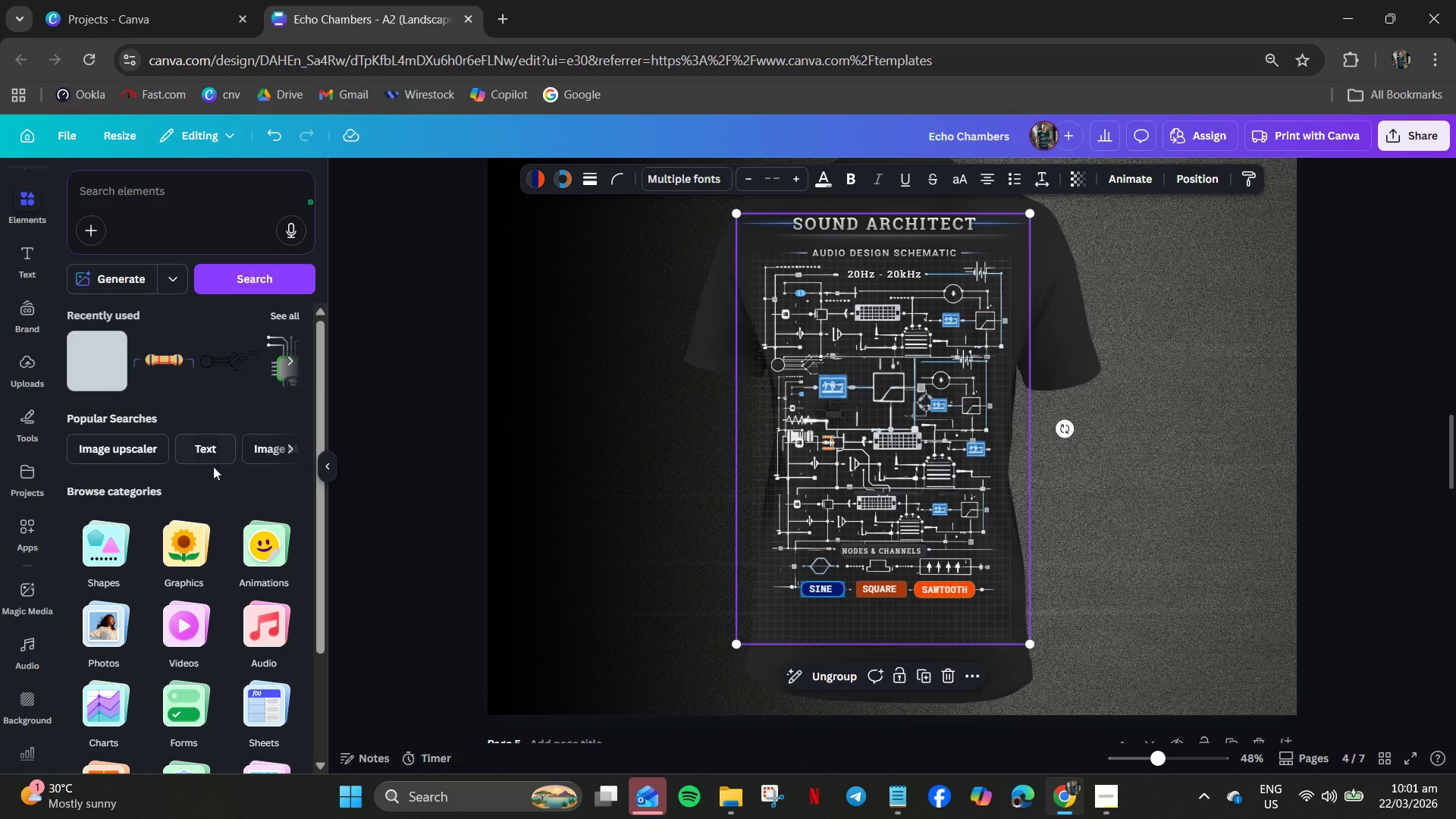 
left_click([177, 540])
 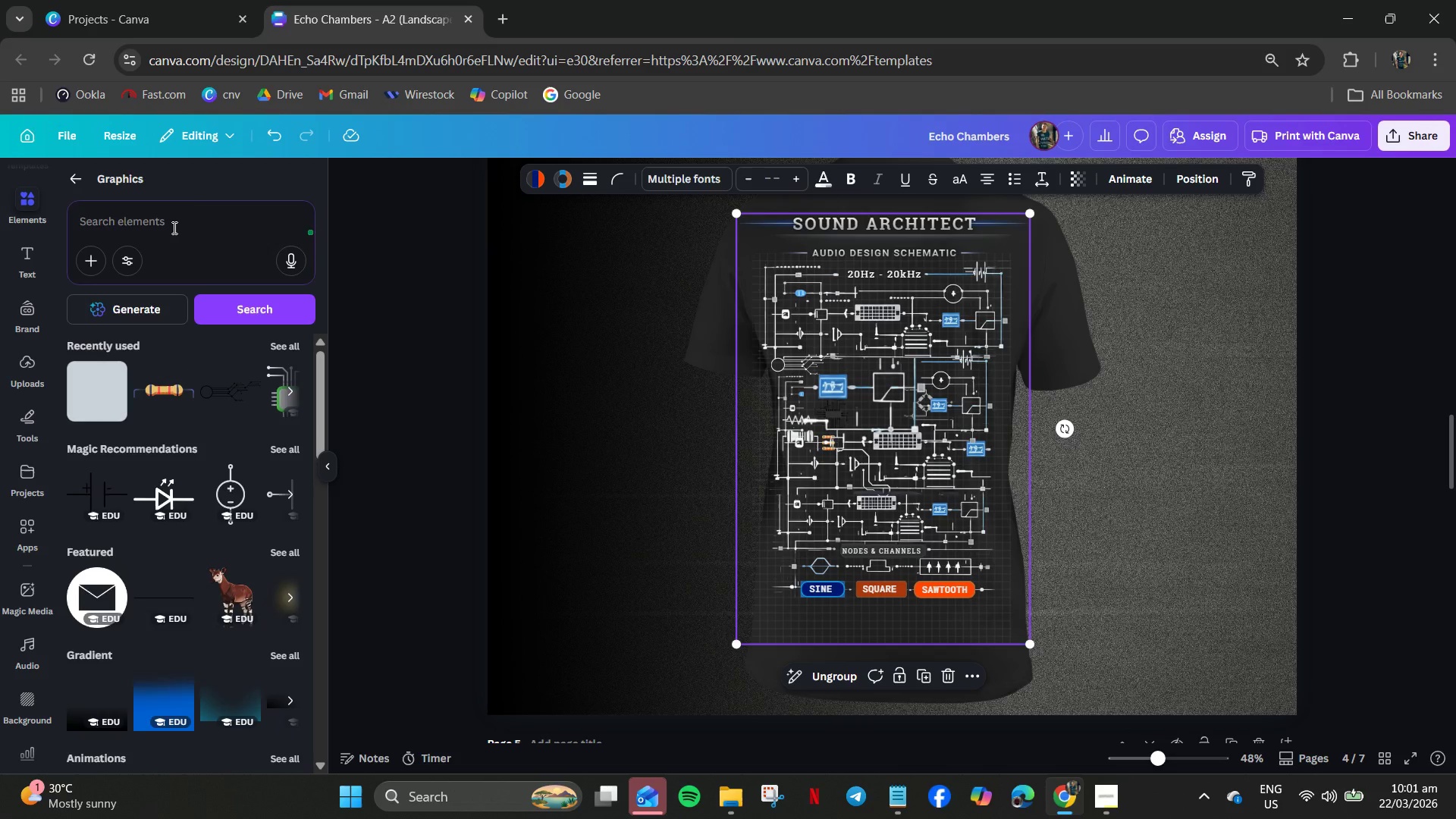 
left_click([173, 228])
 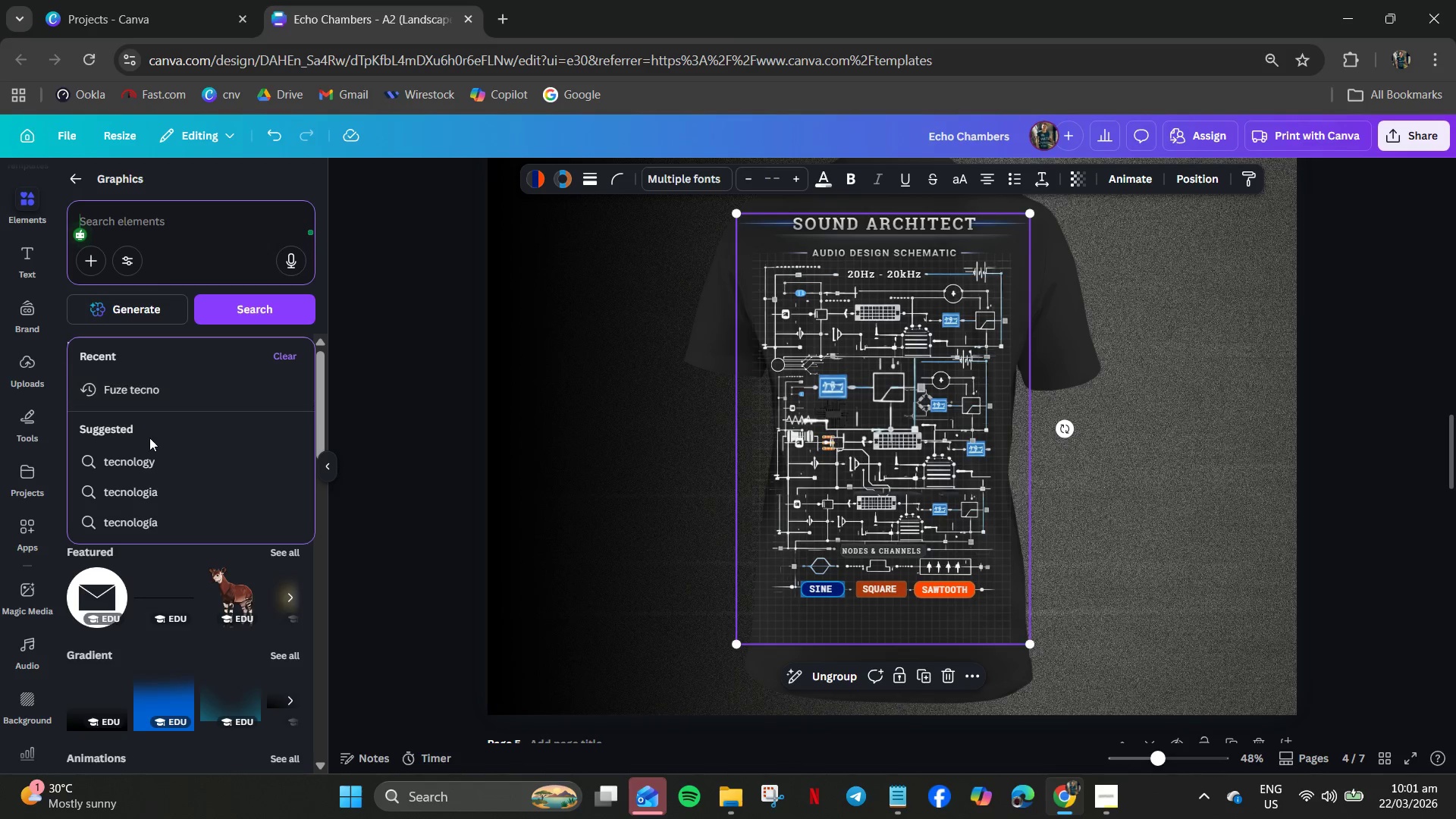 
left_click([149, 457])
 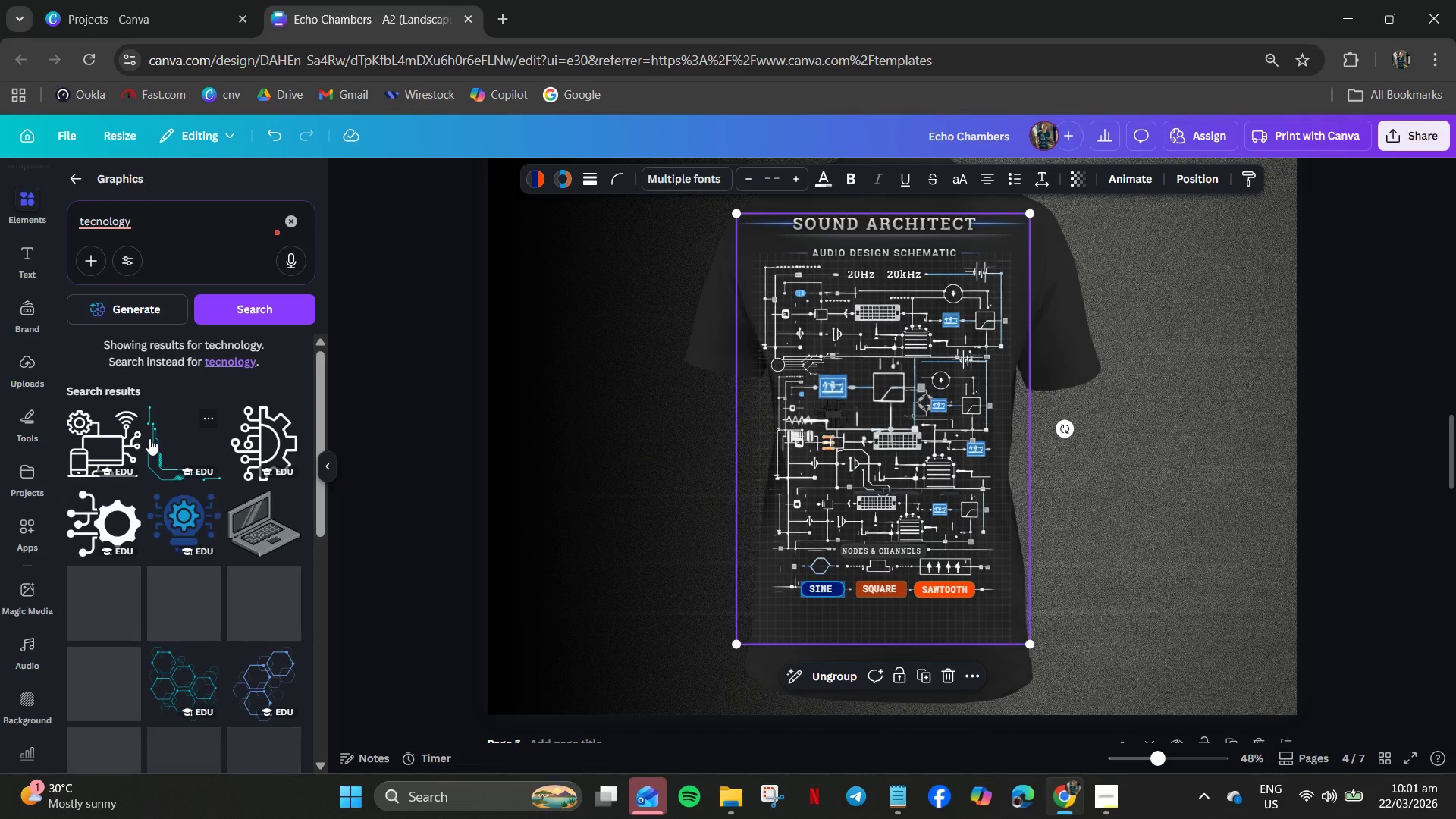 
scroll: coordinate [149, 438], scroll_direction: down, amount: 3.0
 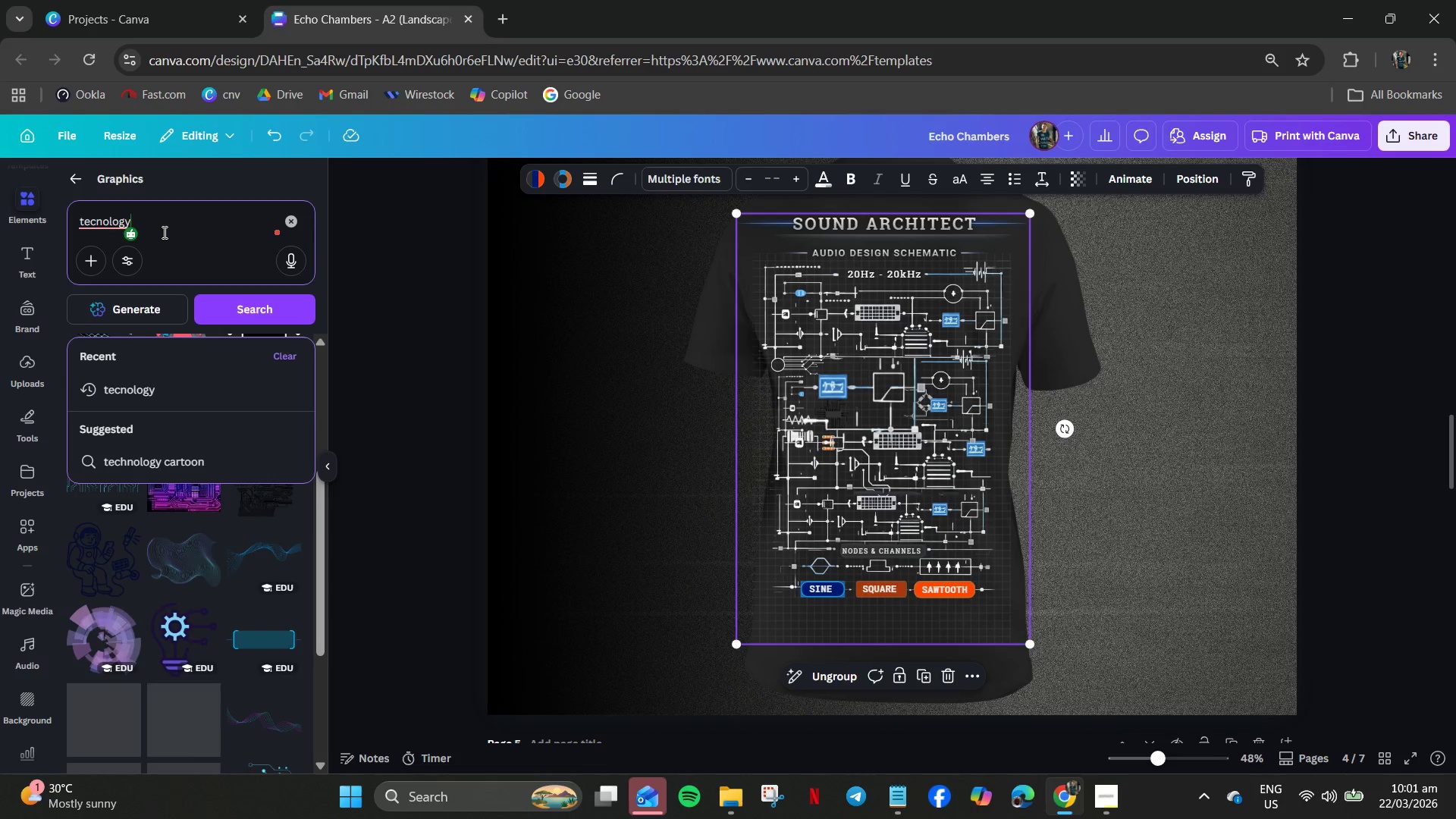 
wait(7.38)
 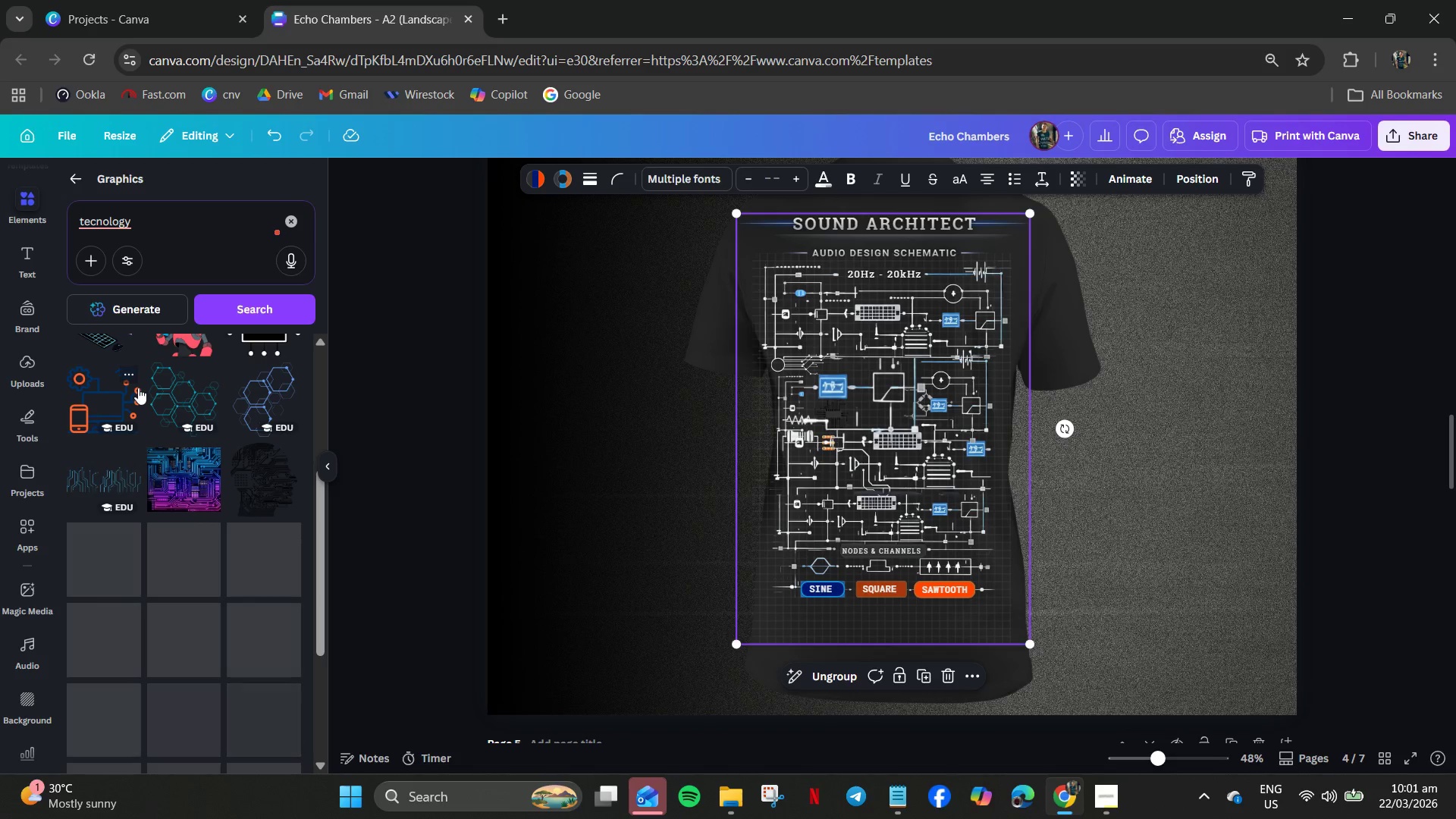 
type( e)
key(Backspace)
type(parts )
 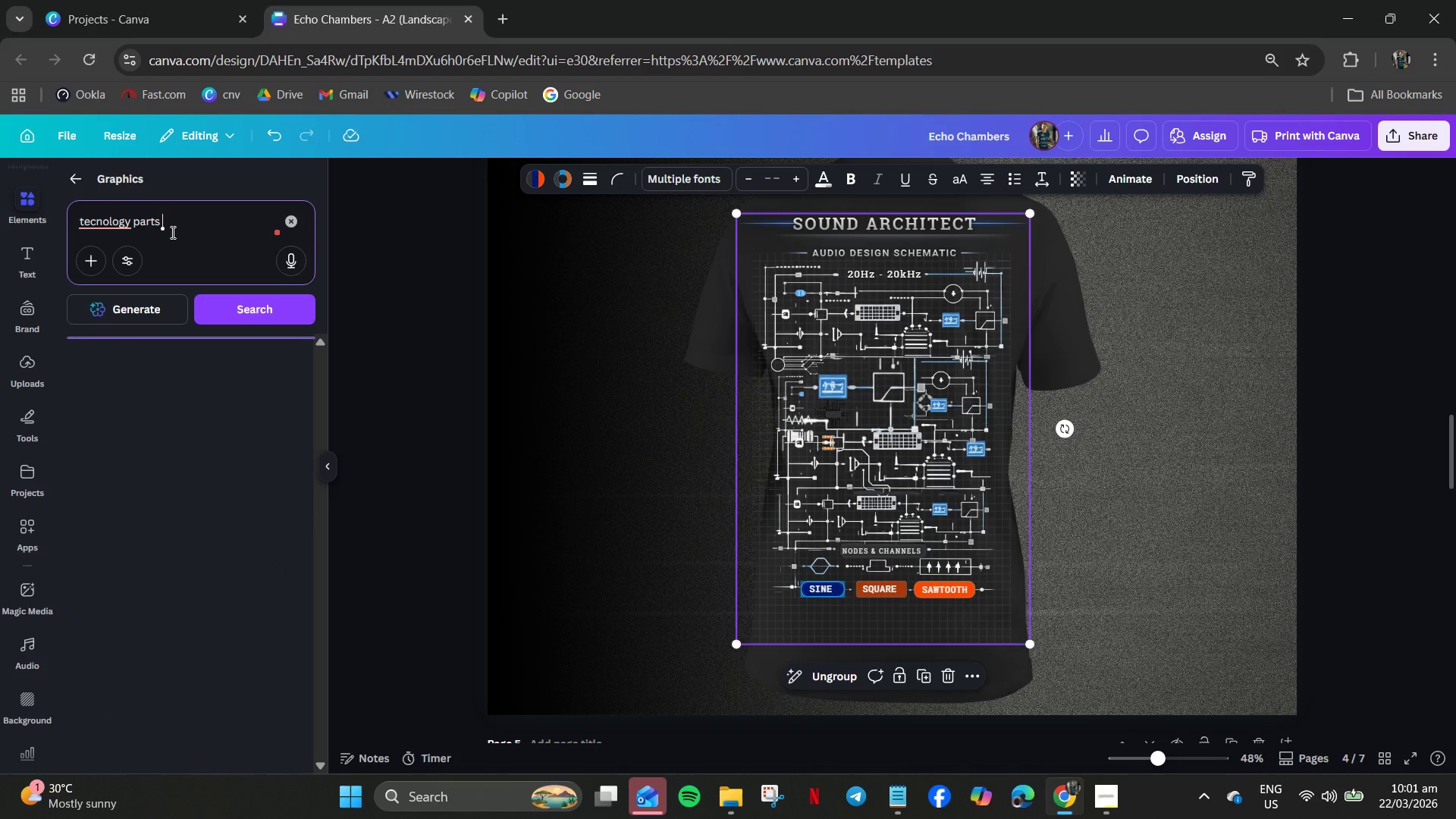 
key(Enter)
 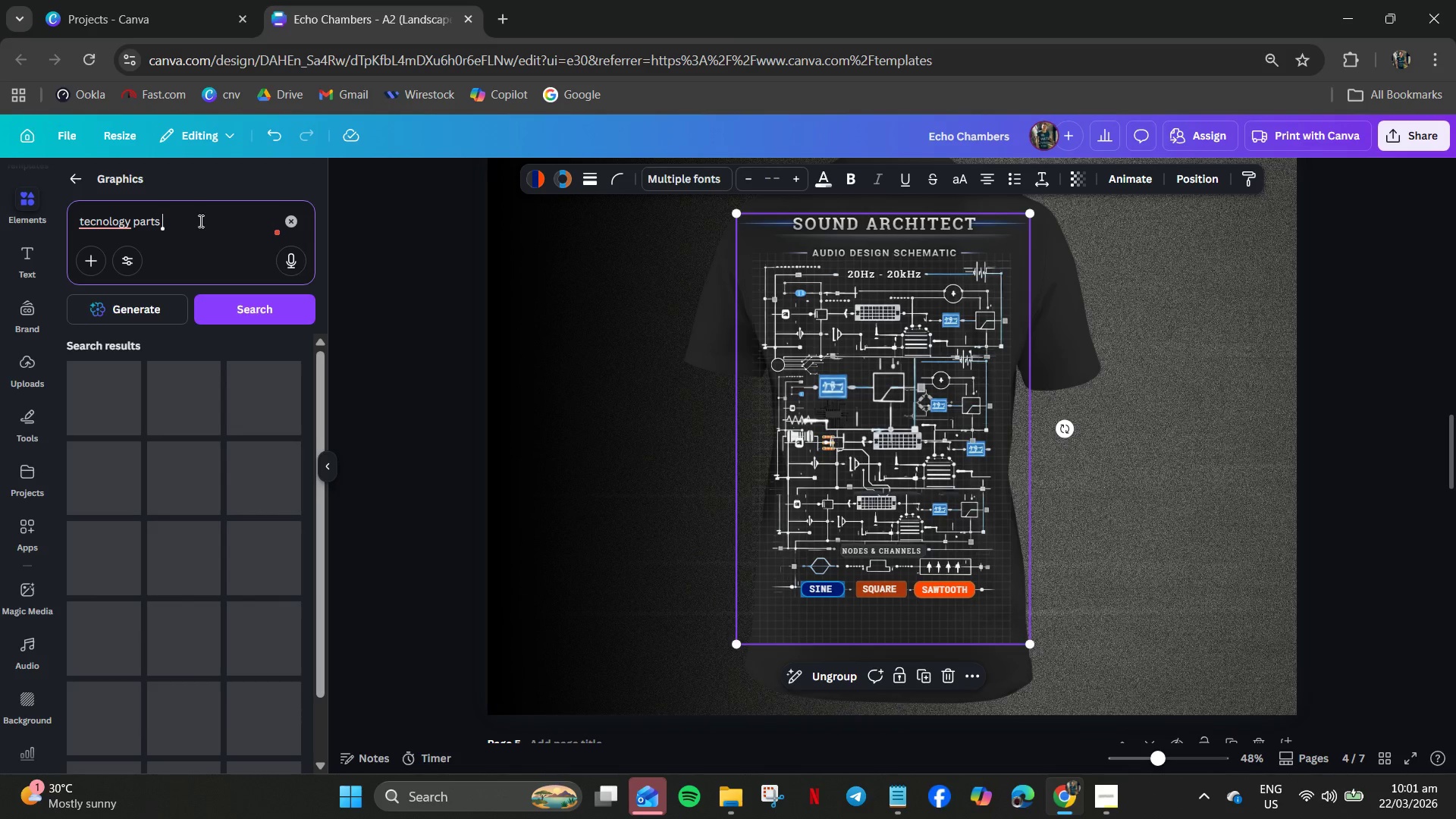 
mouse_move([128, 253])
 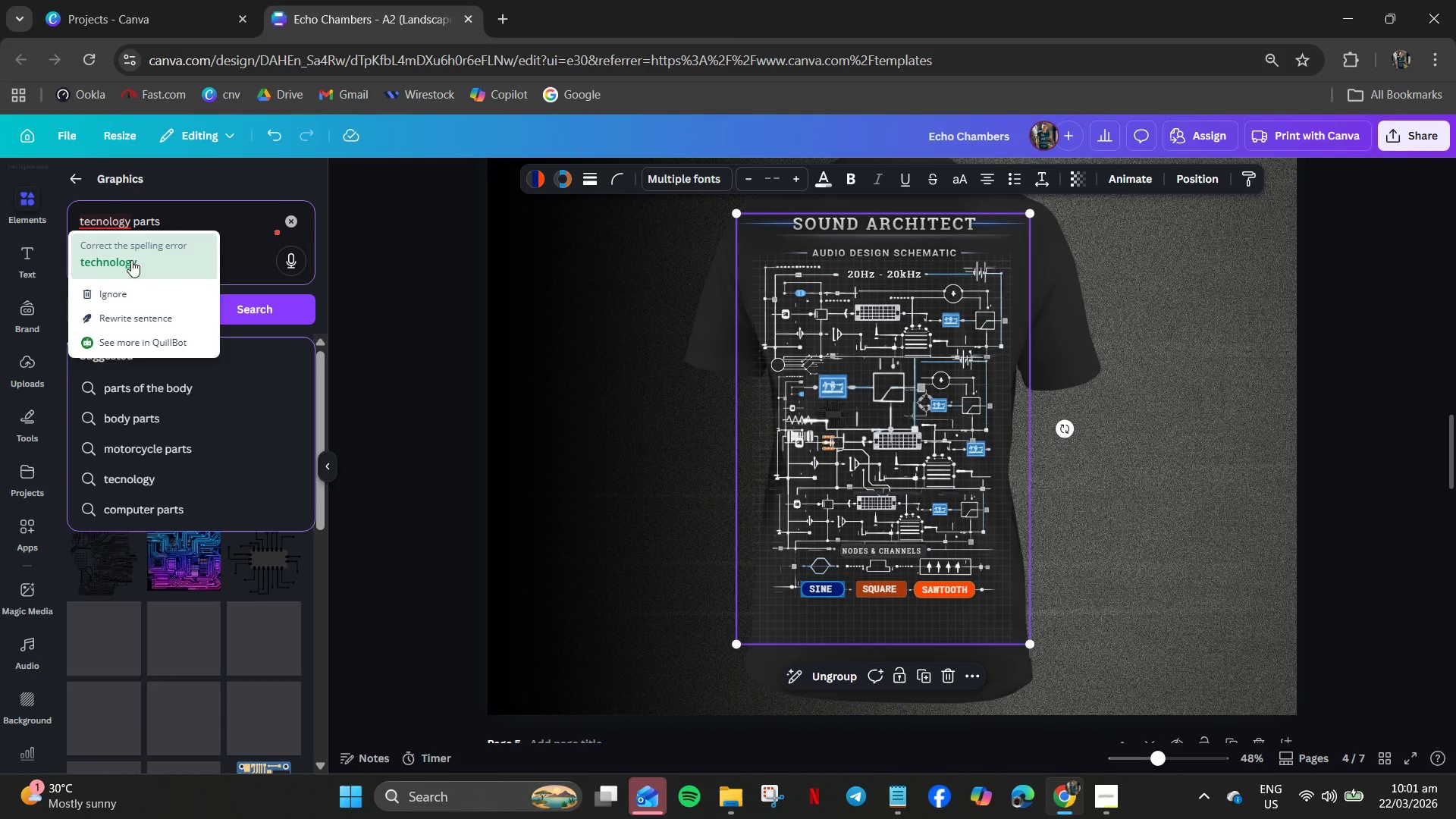 
left_click([131, 260])
 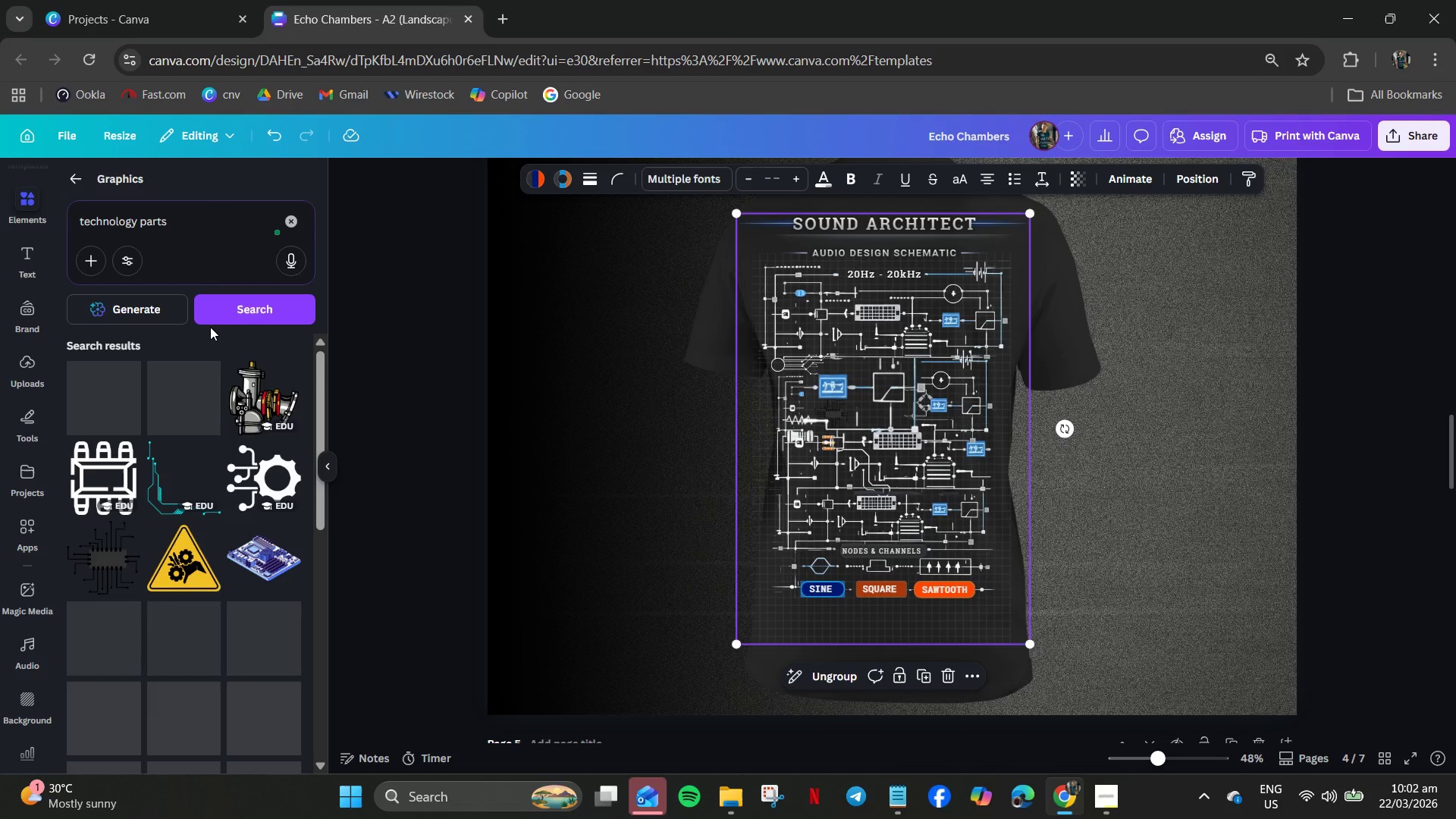 
wait(6.84)
 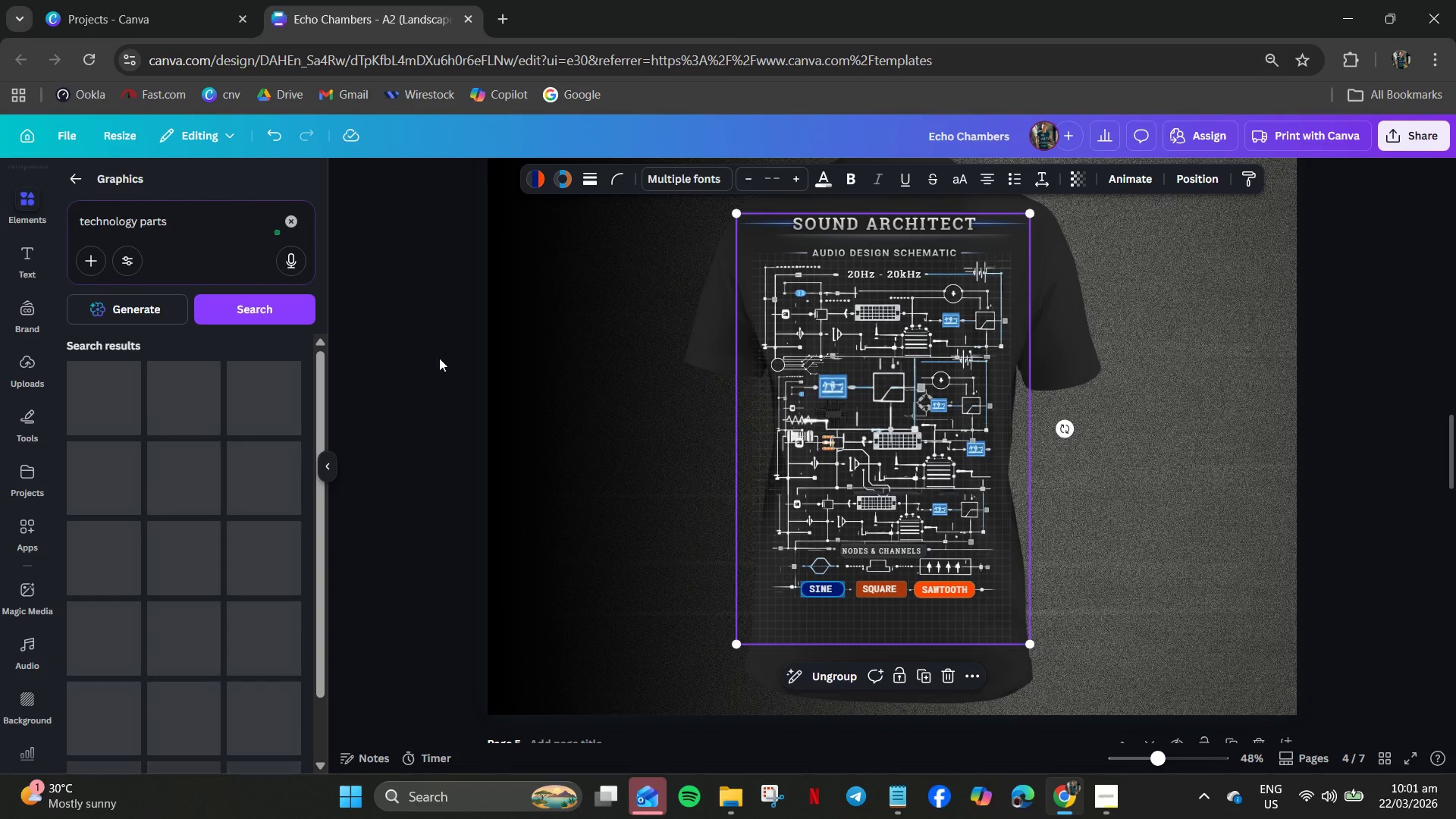 
scroll: coordinate [199, 538], scroll_direction: down, amount: 23.0
 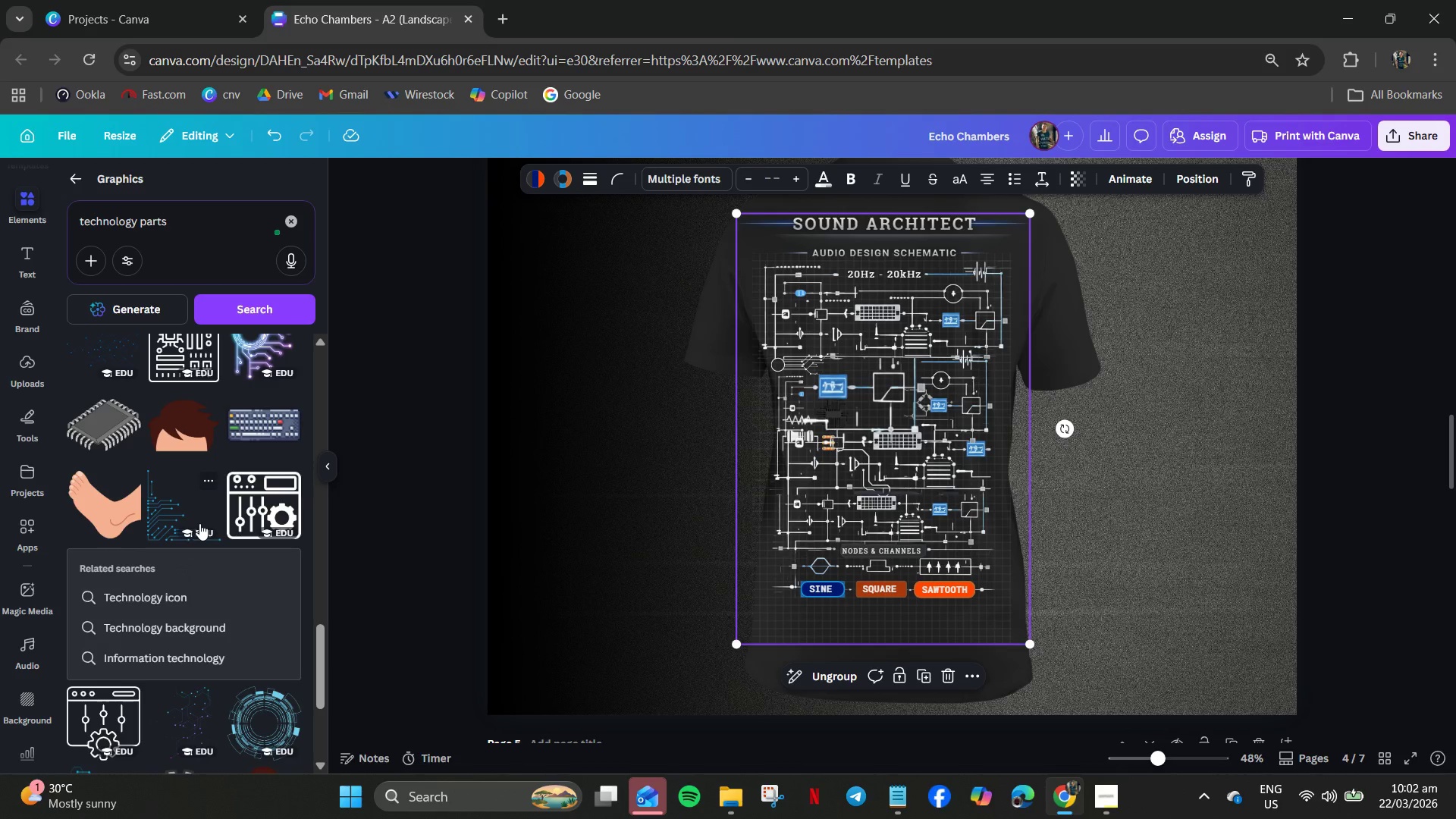 
scroll: coordinate [208, 524], scroll_direction: down, amount: 22.0
 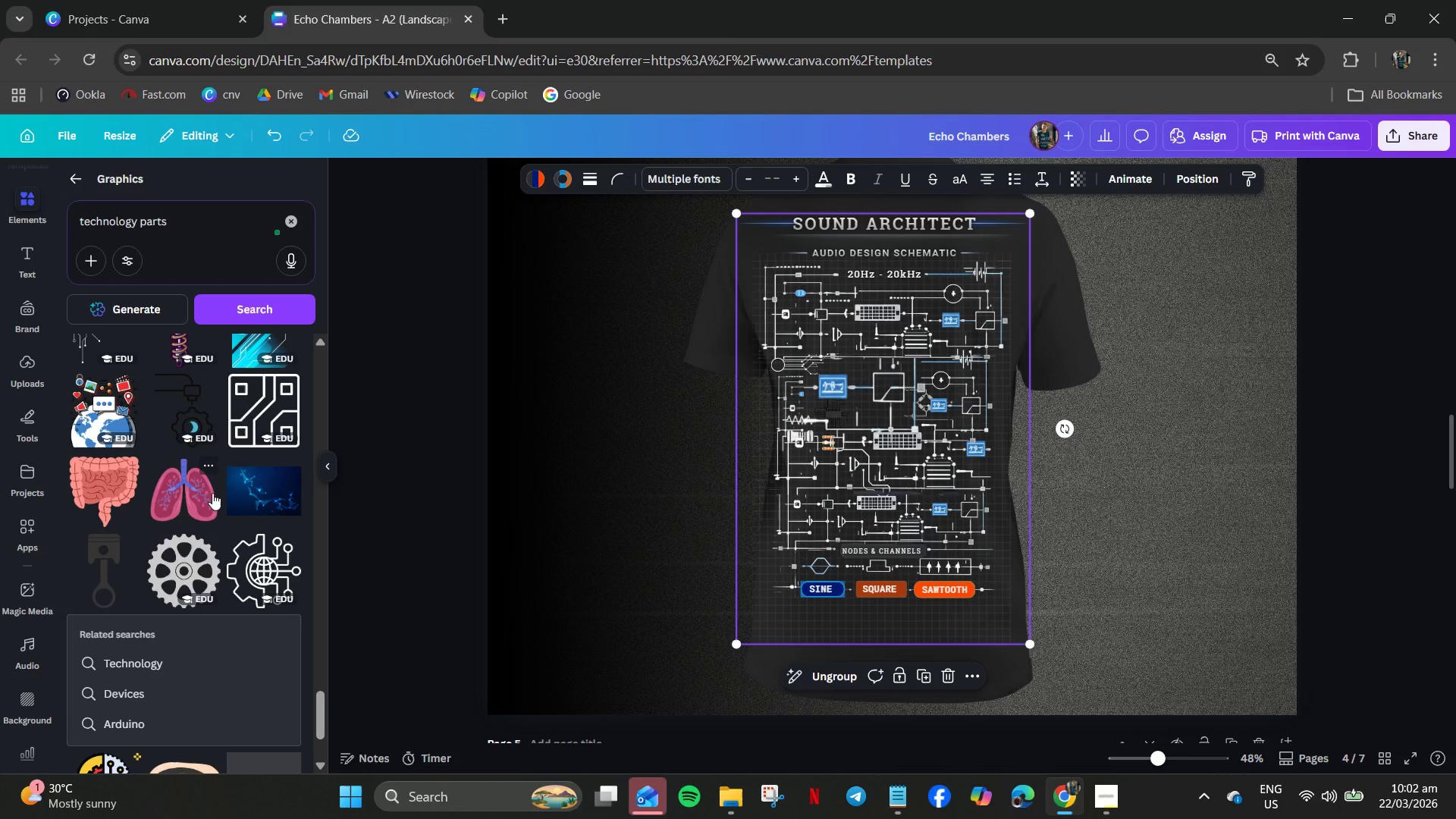 
scroll: coordinate [185, 479], scroll_direction: down, amount: 12.0
 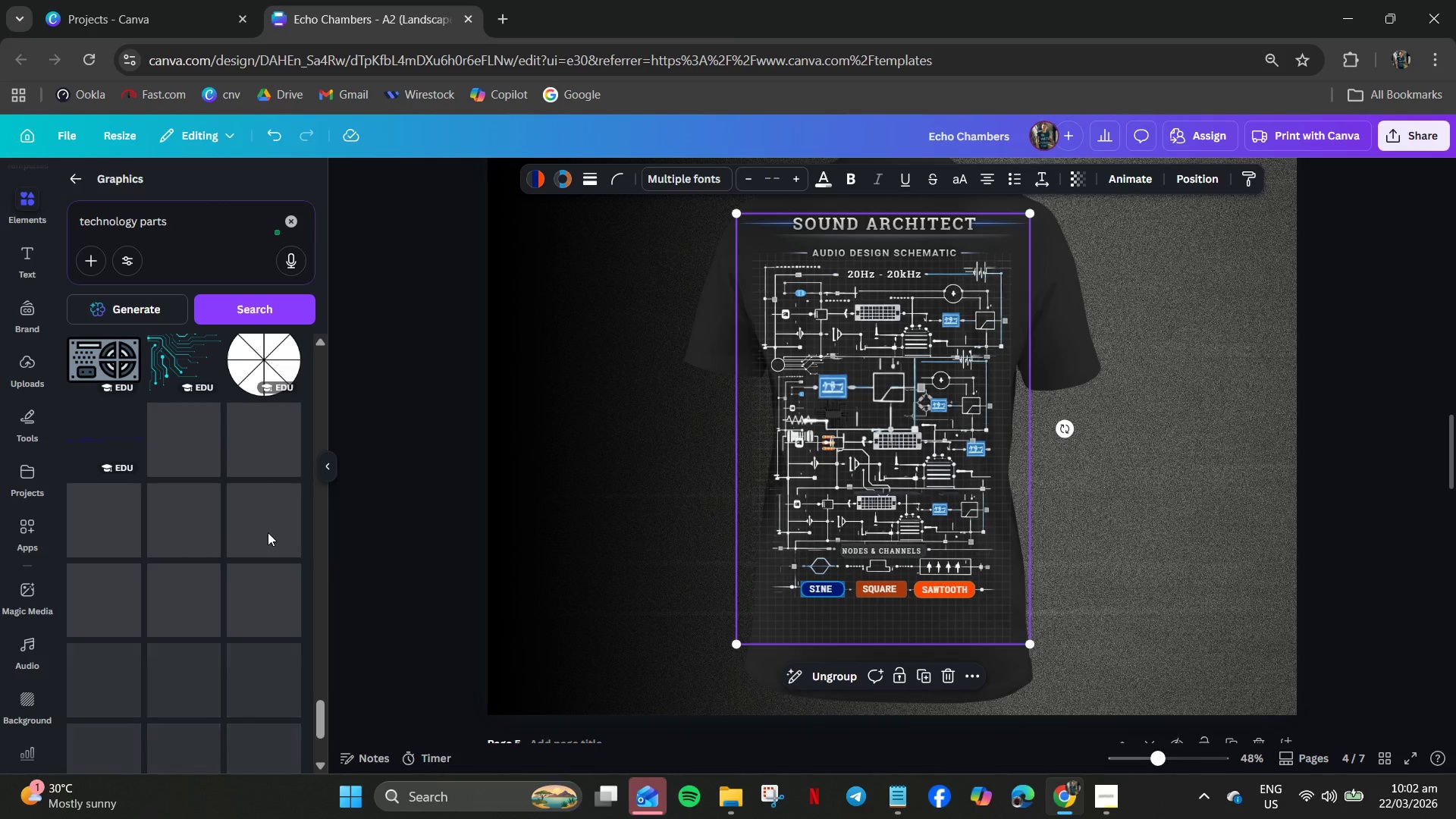 
mouse_move([227, 523])
 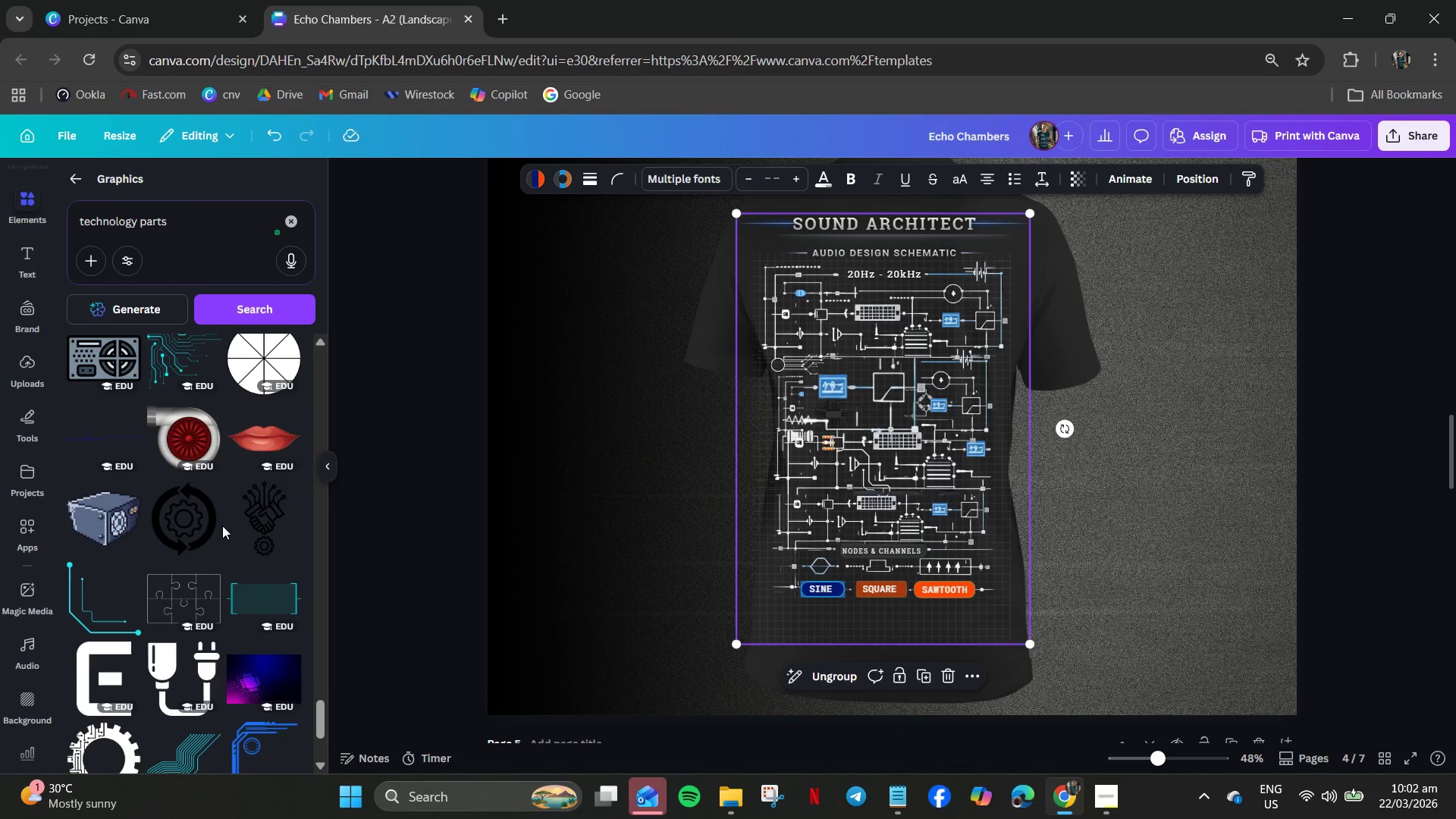 
scroll: coordinate [215, 592], scroll_direction: down, amount: 8.0
 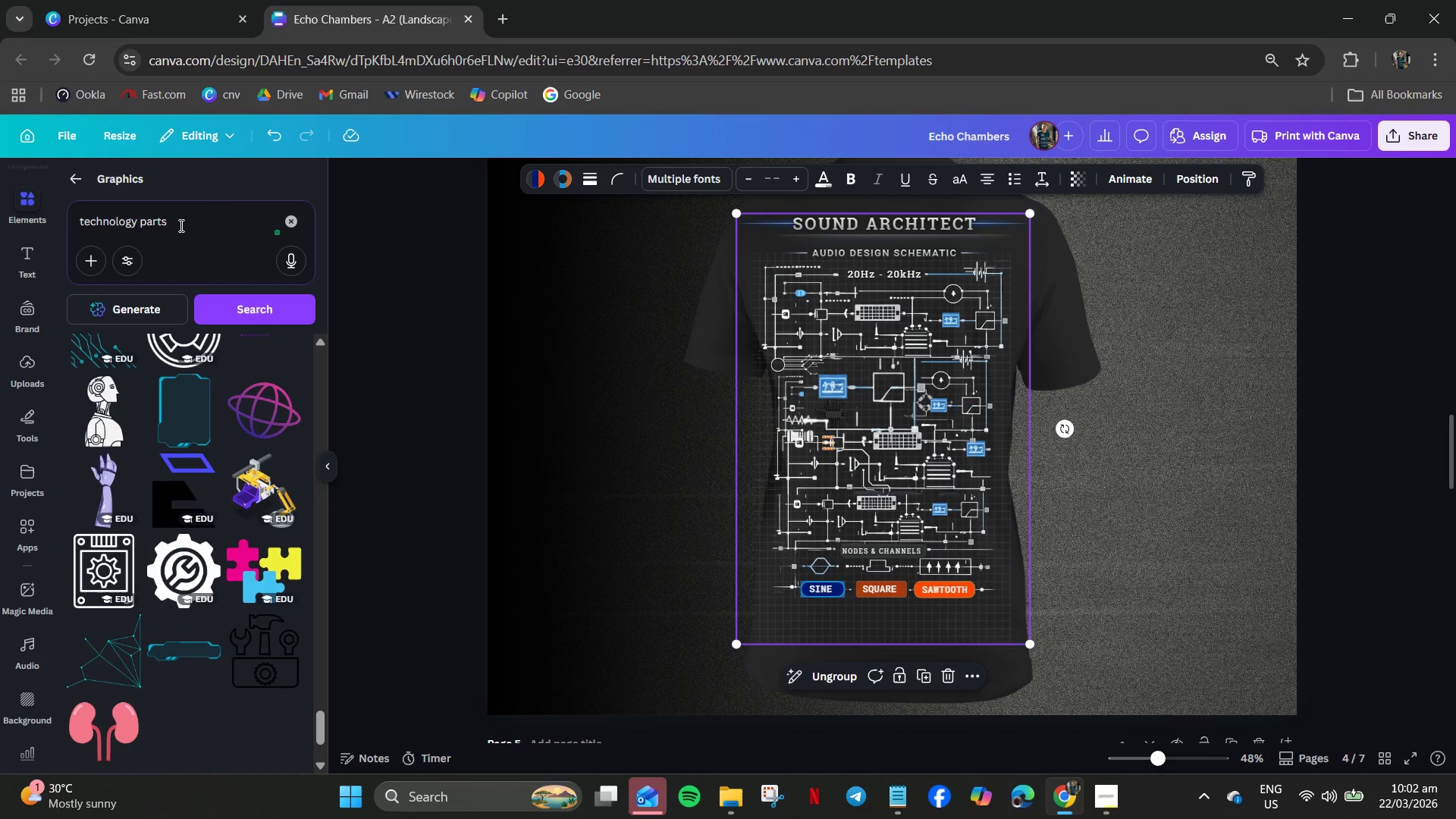 
double_click([150, 217])
 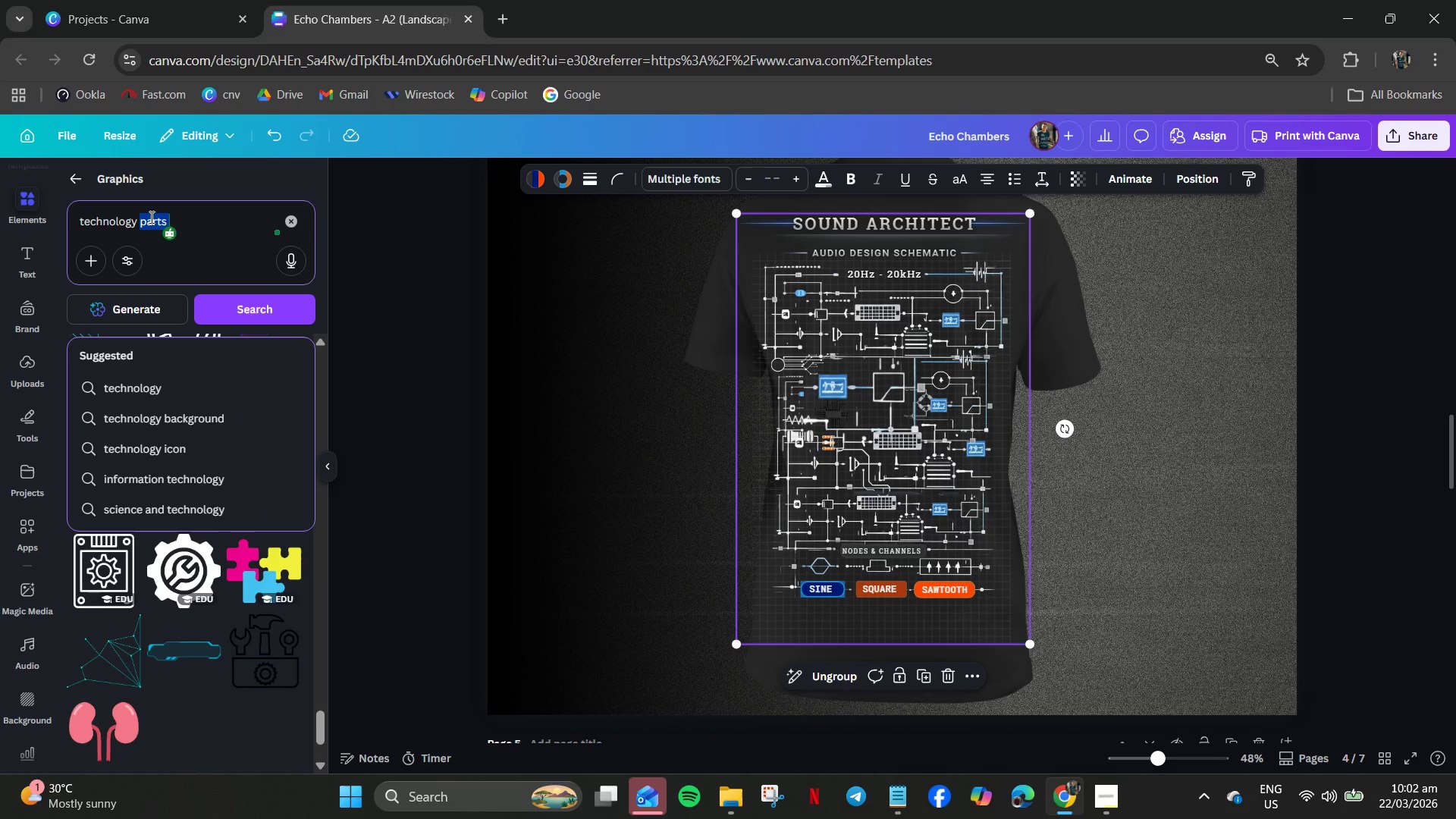 
type(fuze wires)
 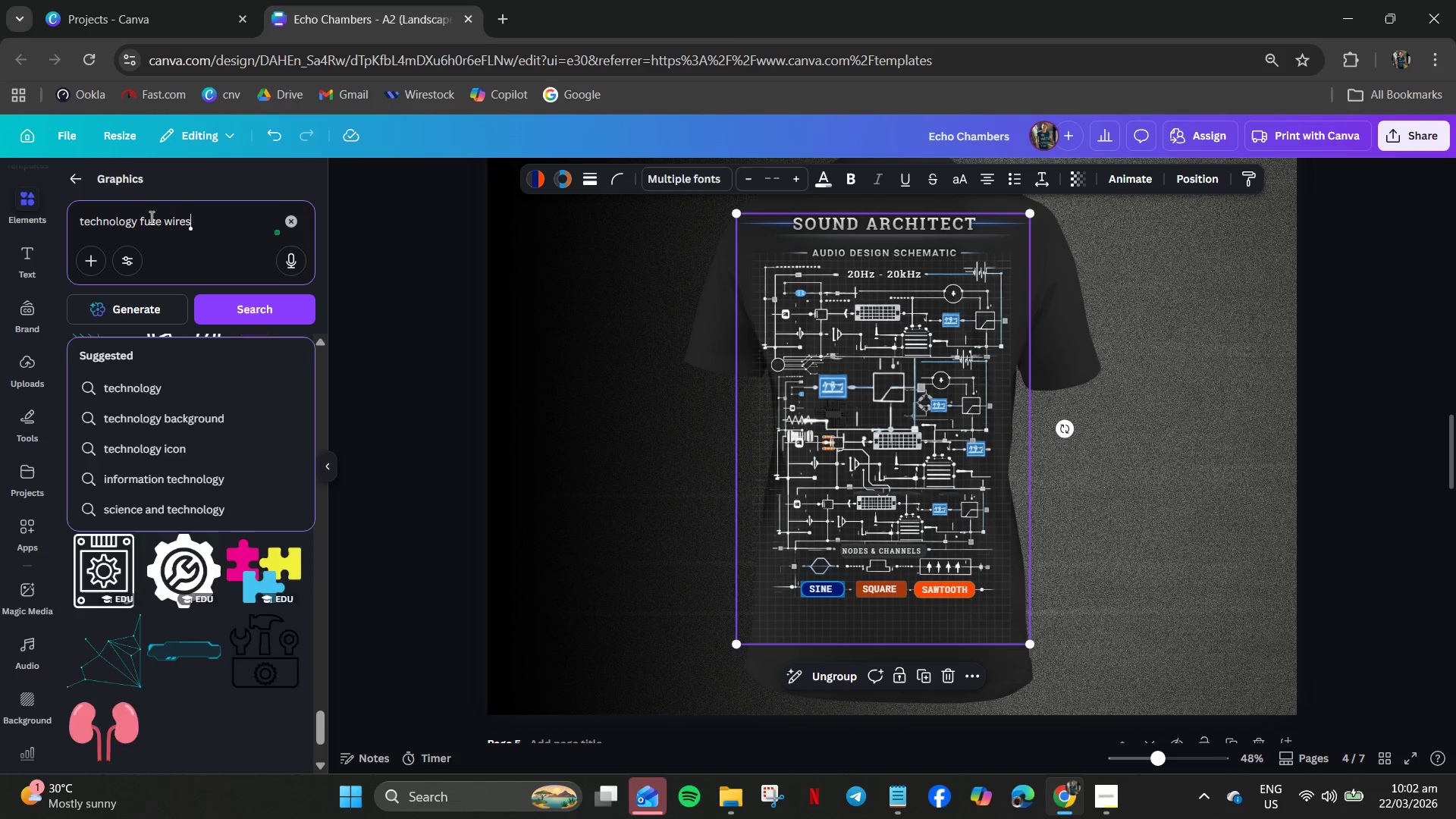 
key(Enter)
 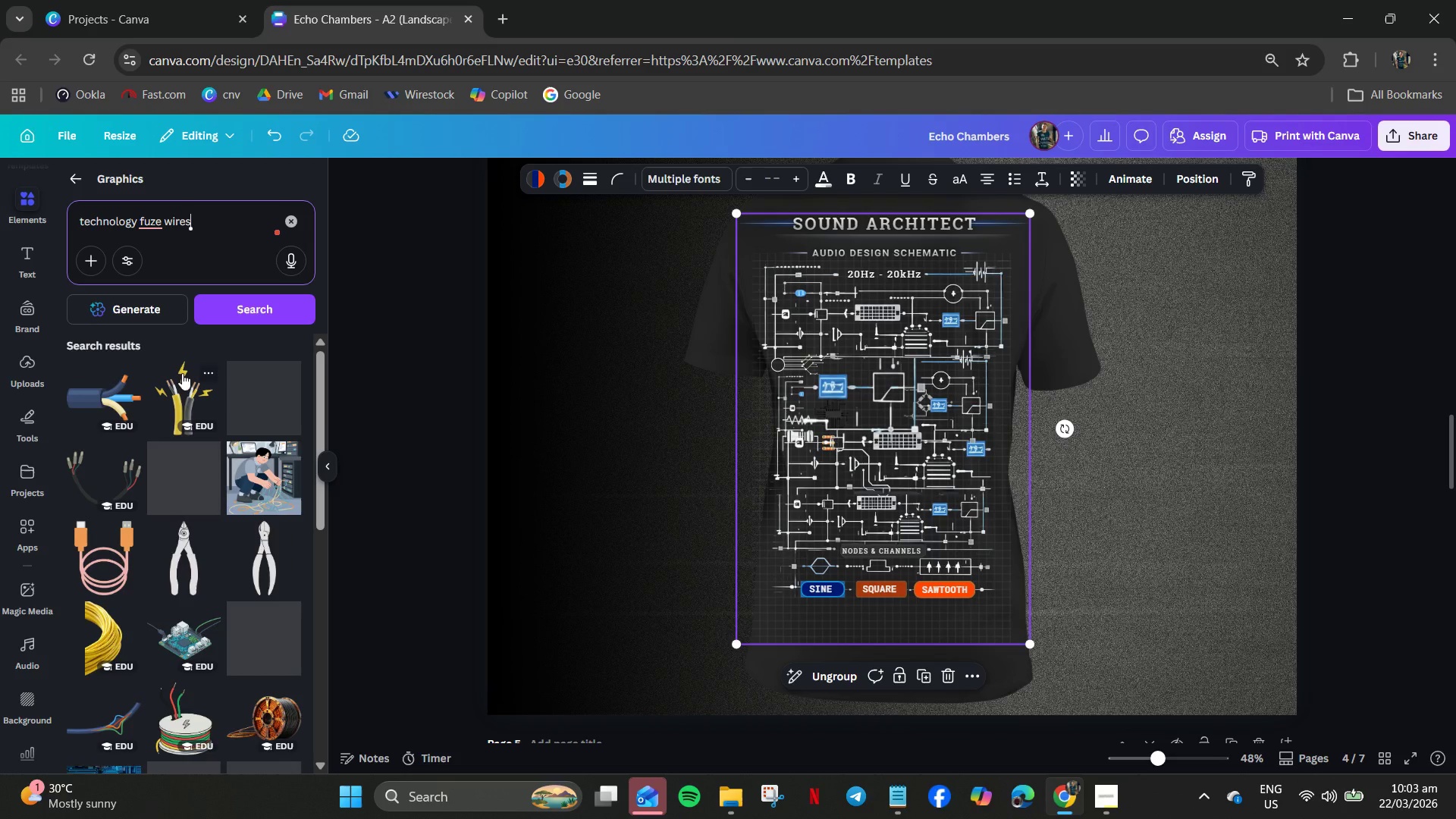 
wait(7.67)
 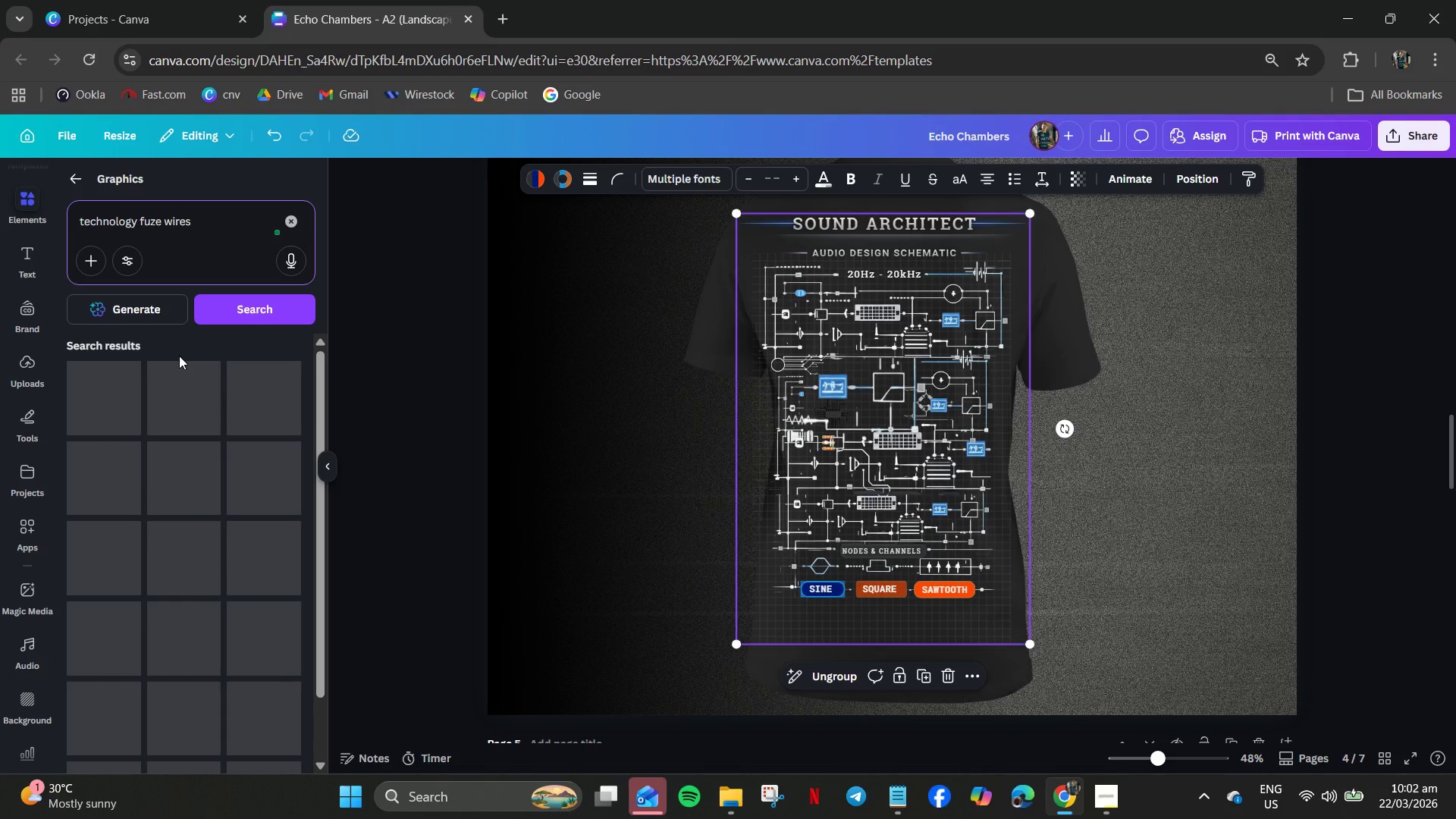 
scroll: coordinate [142, 550], scroll_direction: down, amount: 13.0
 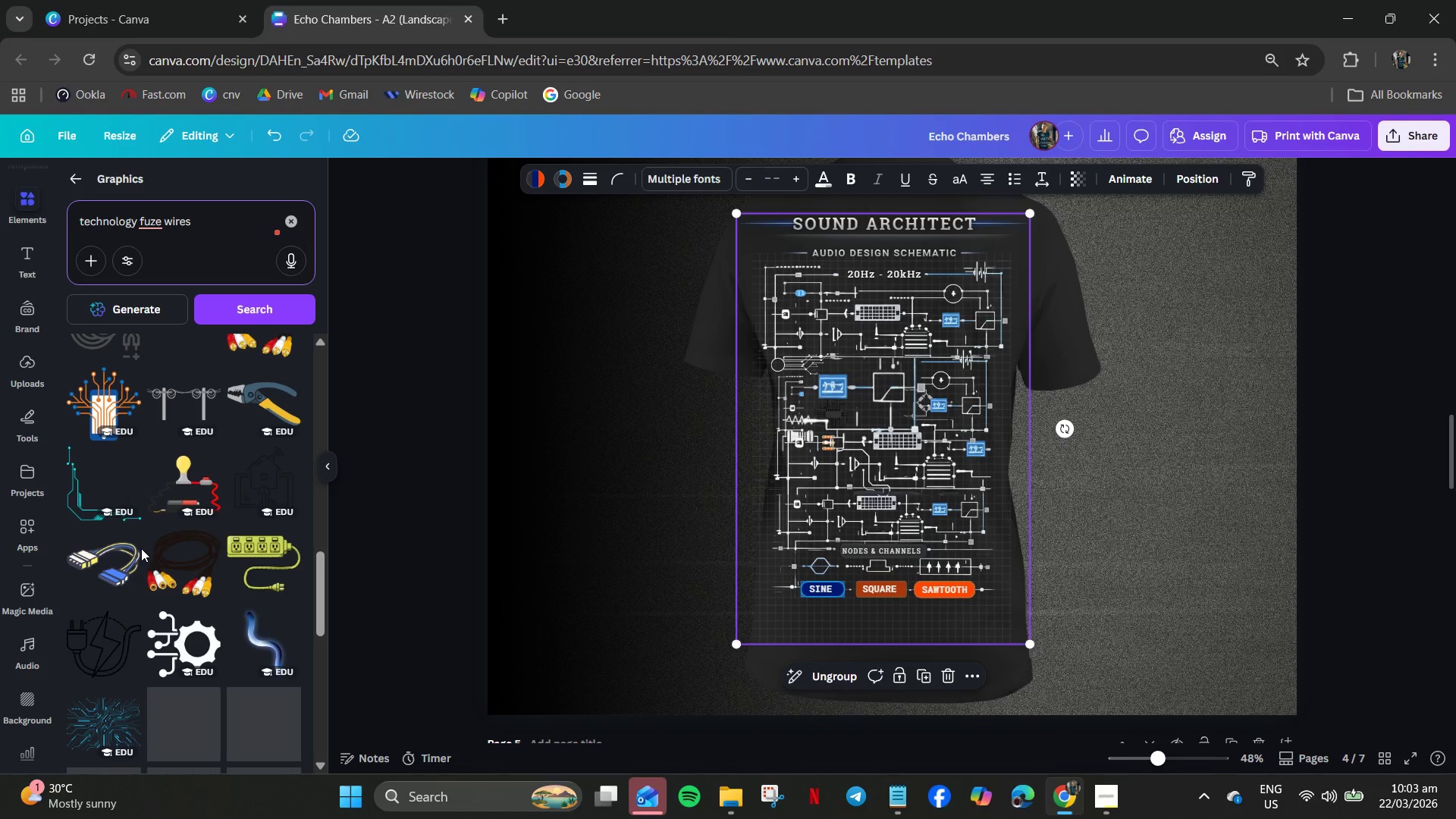 
scroll: coordinate [135, 540], scroll_direction: down, amount: 4.0
 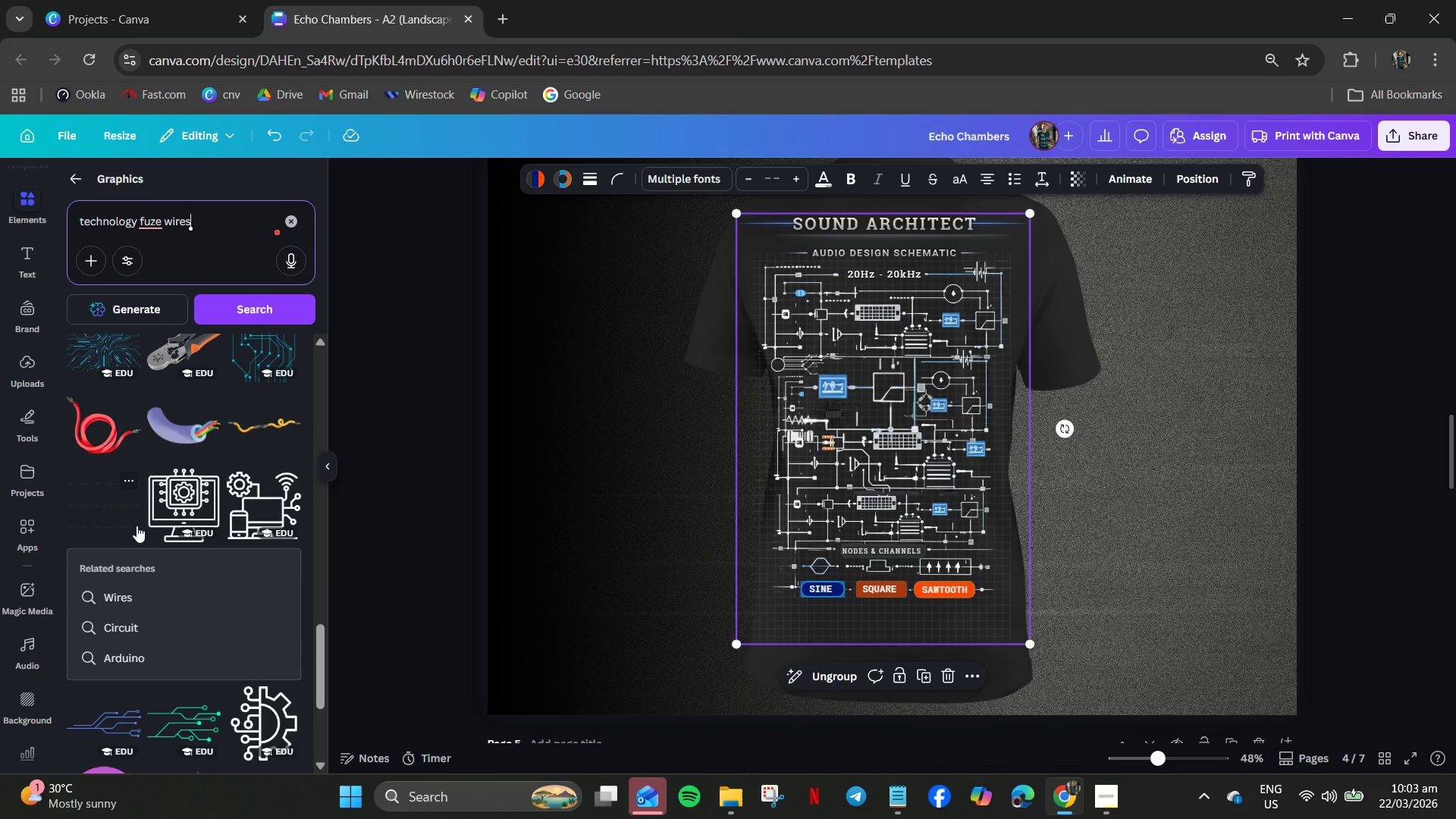 
wait(6.84)
 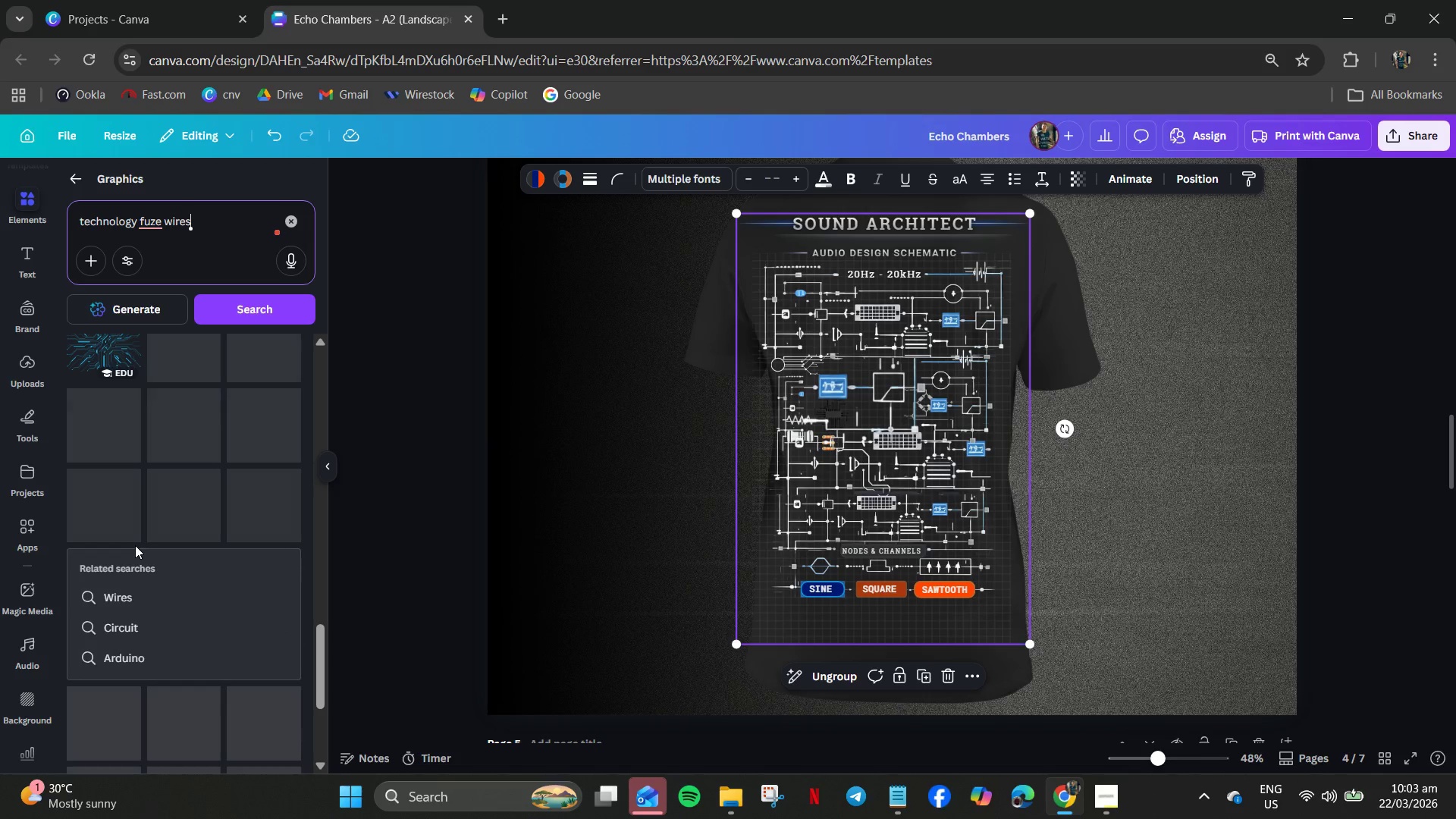 
scroll: coordinate [206, 658], scroll_direction: down, amount: 9.0
 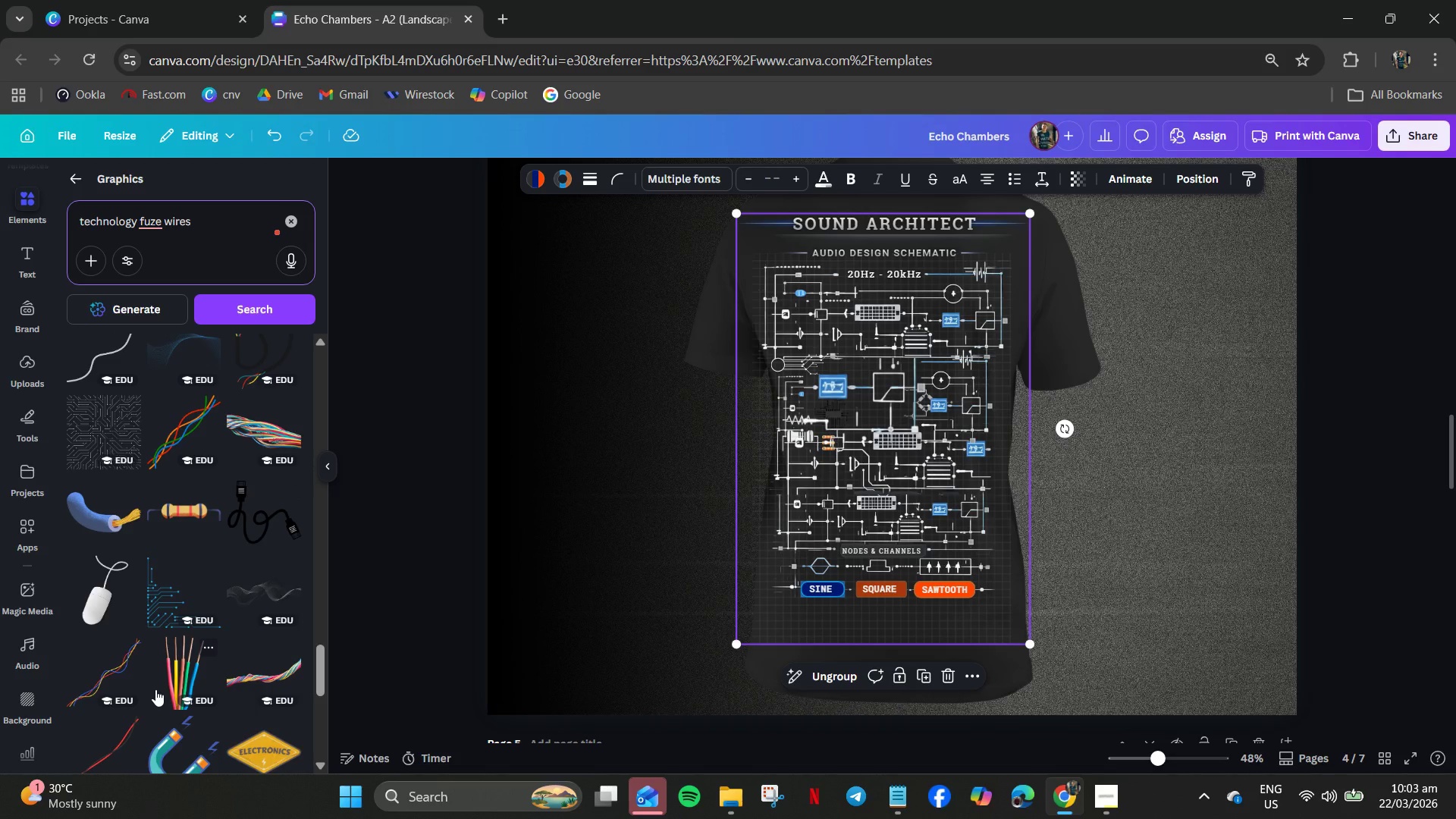 
left_click([196, 508])
 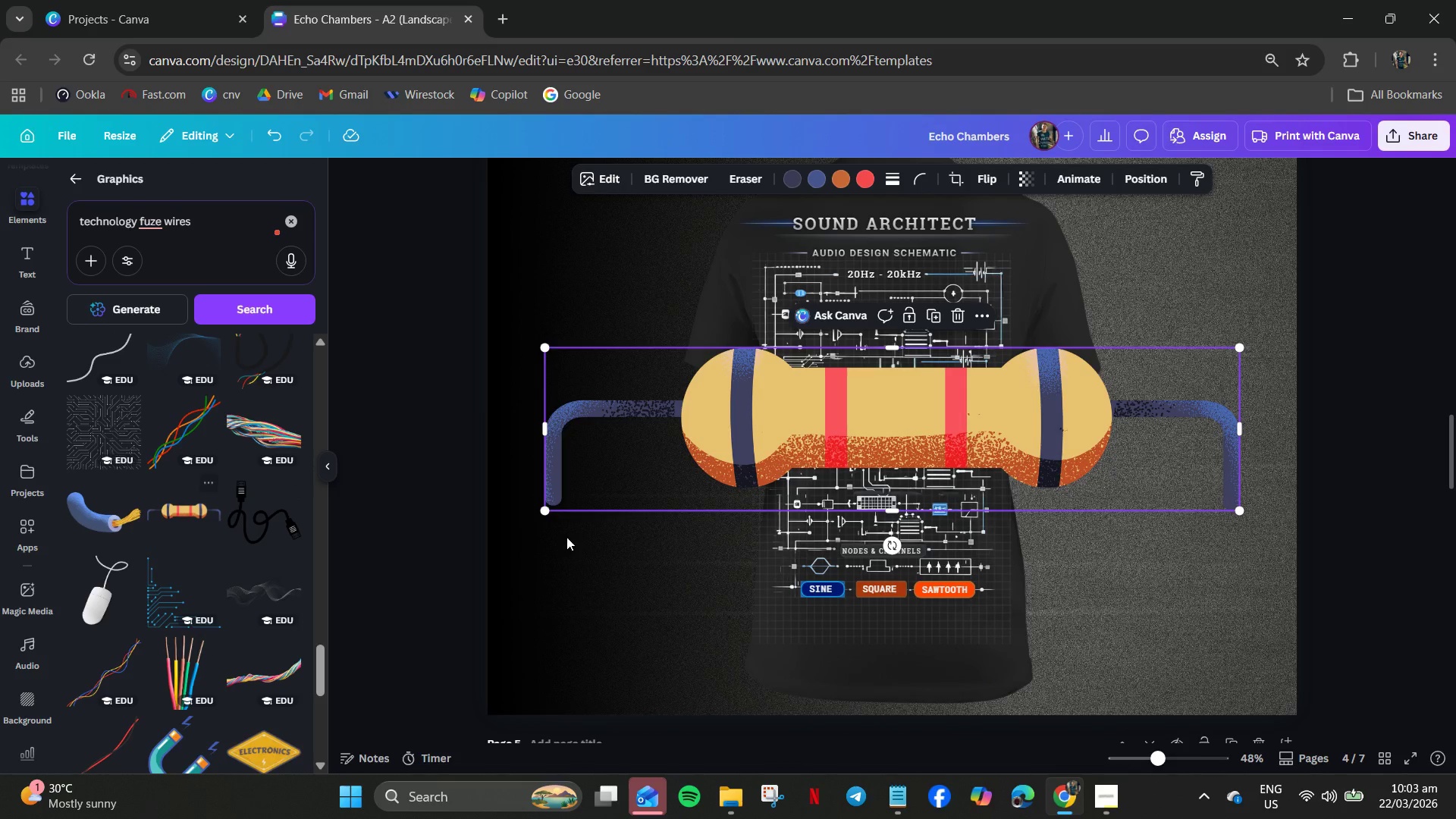 
left_click([1091, 438])
 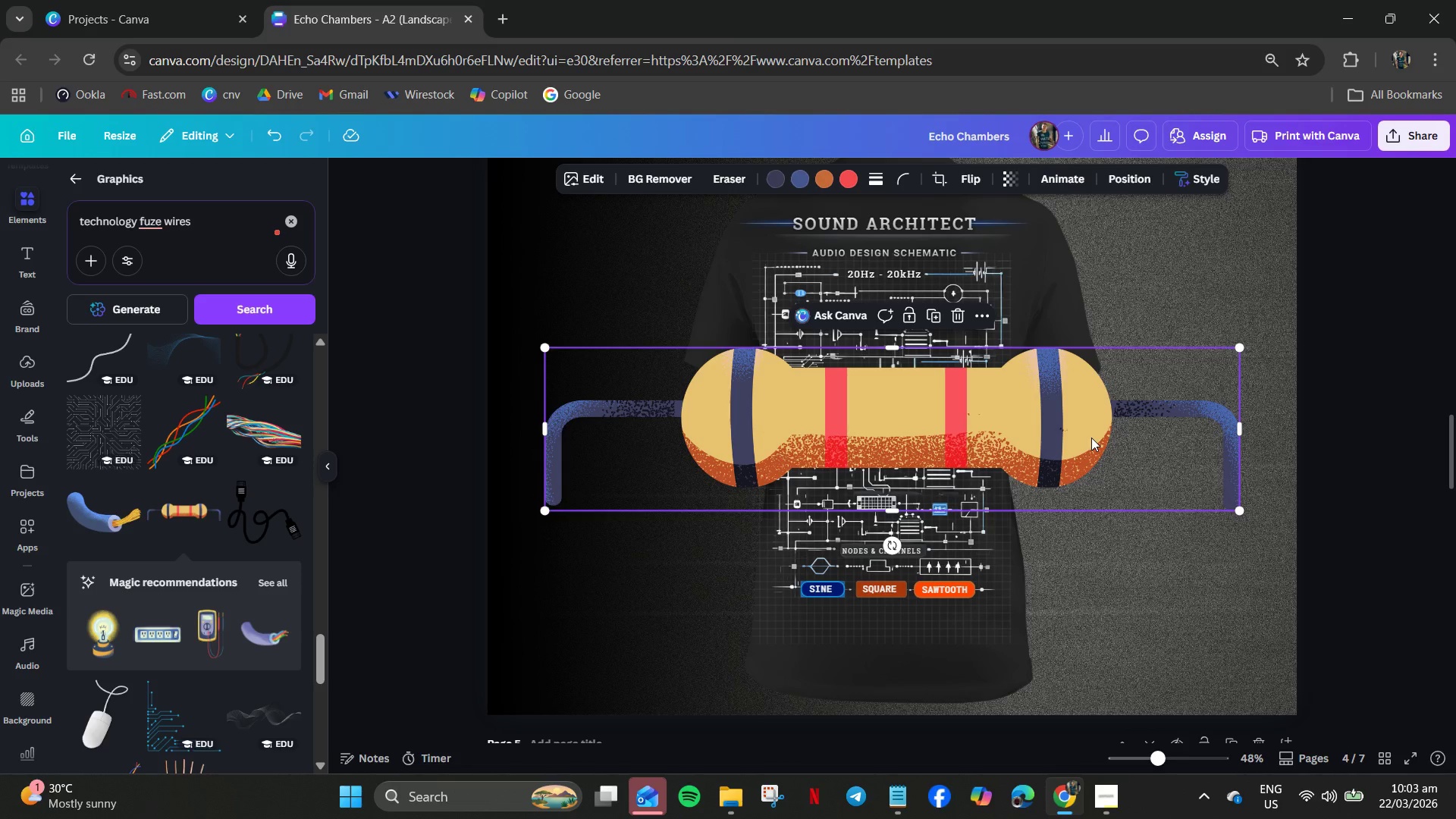 
key(Delete)
 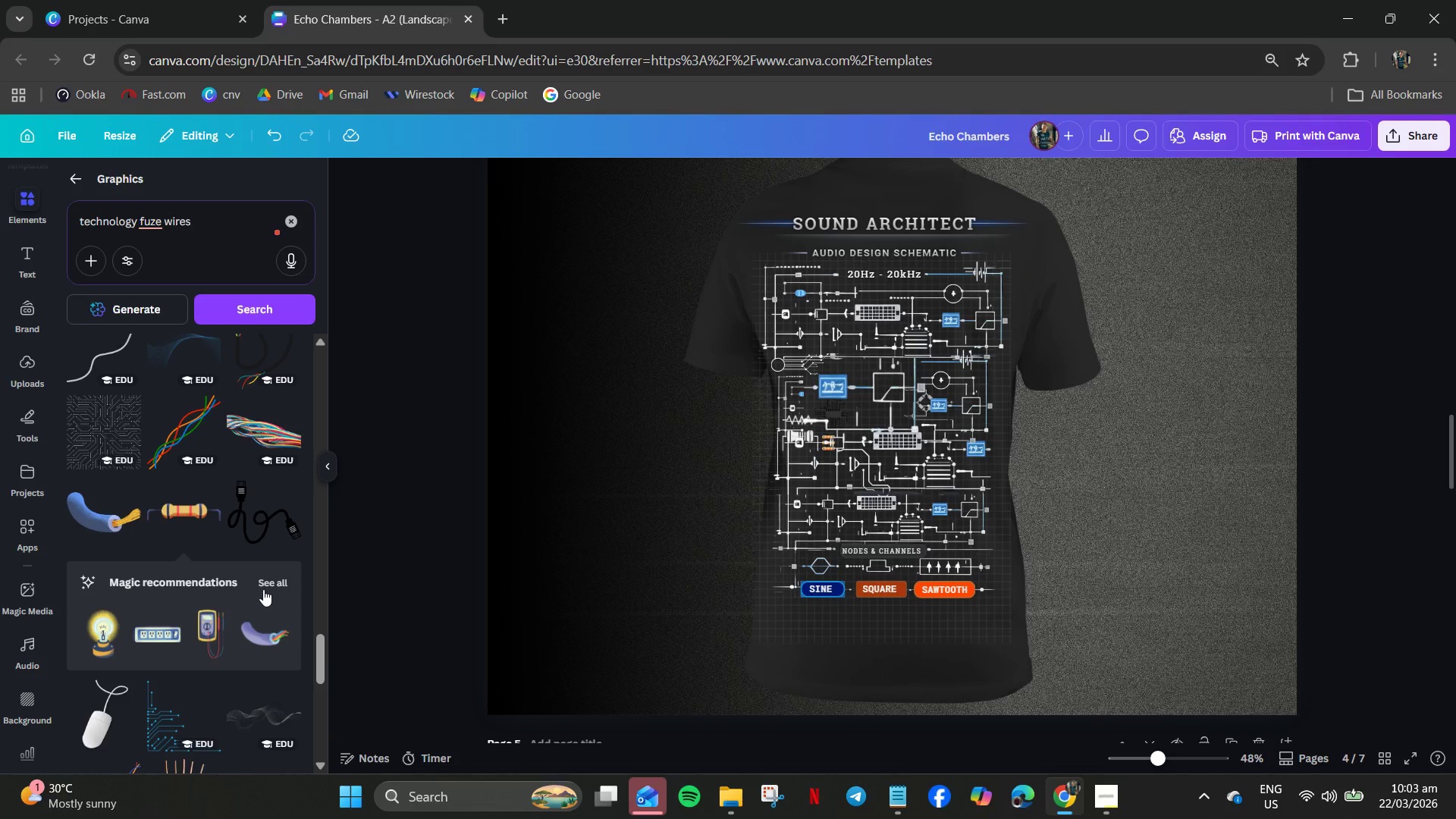 
left_click([268, 576])
 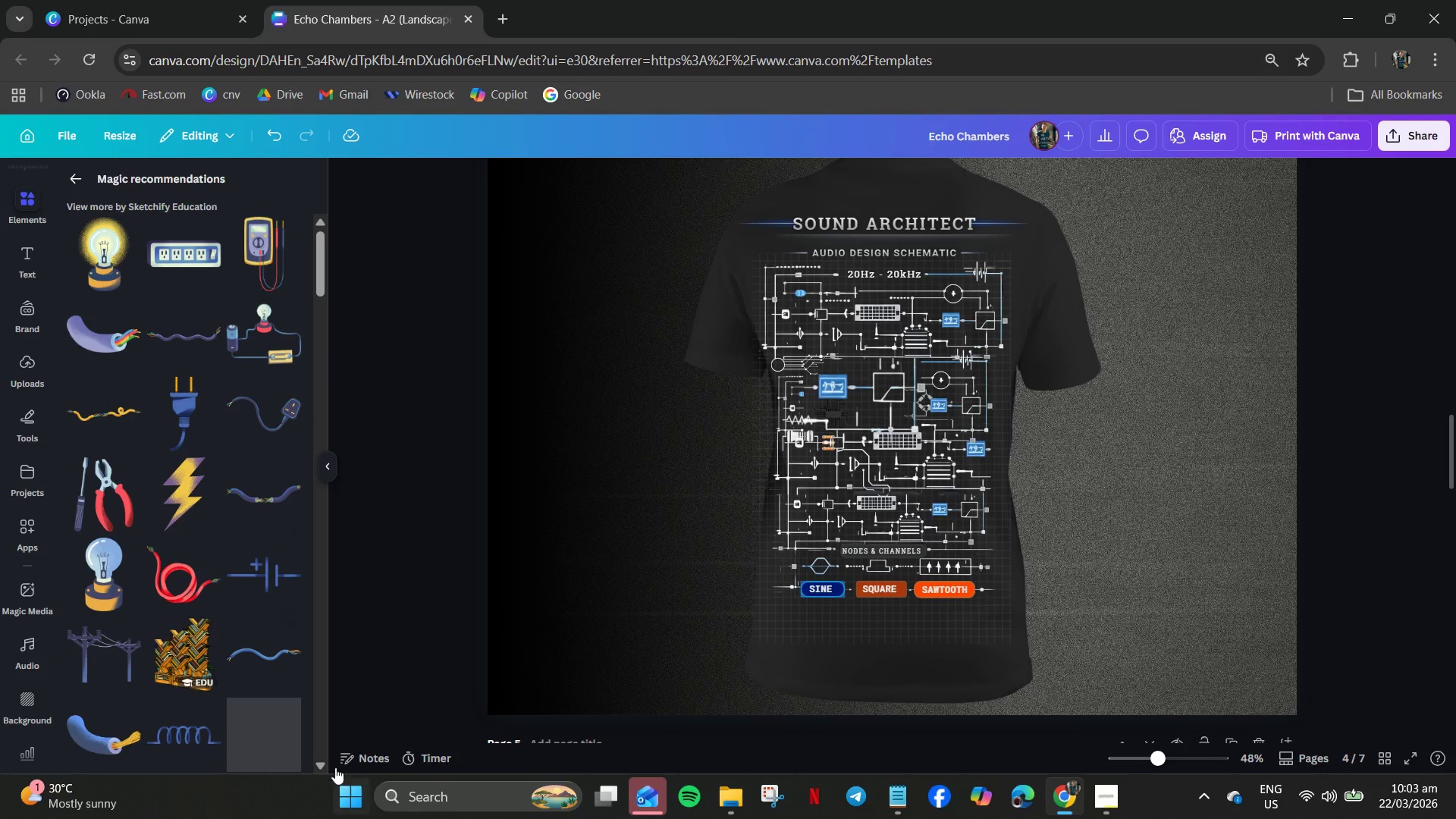 
mouse_move([314, 733])
 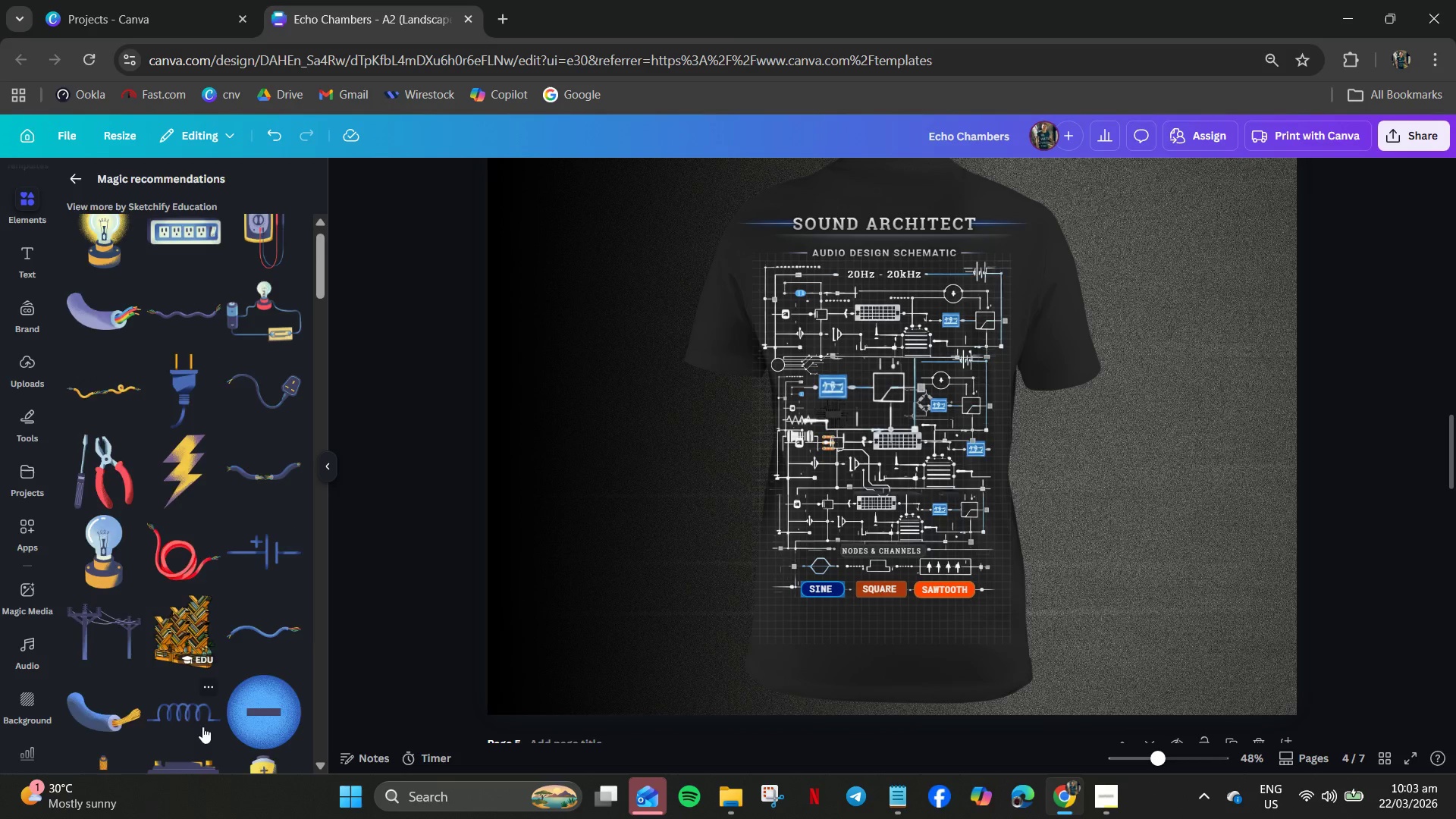 
scroll: coordinate [97, 654], scroll_direction: down, amount: 16.0
 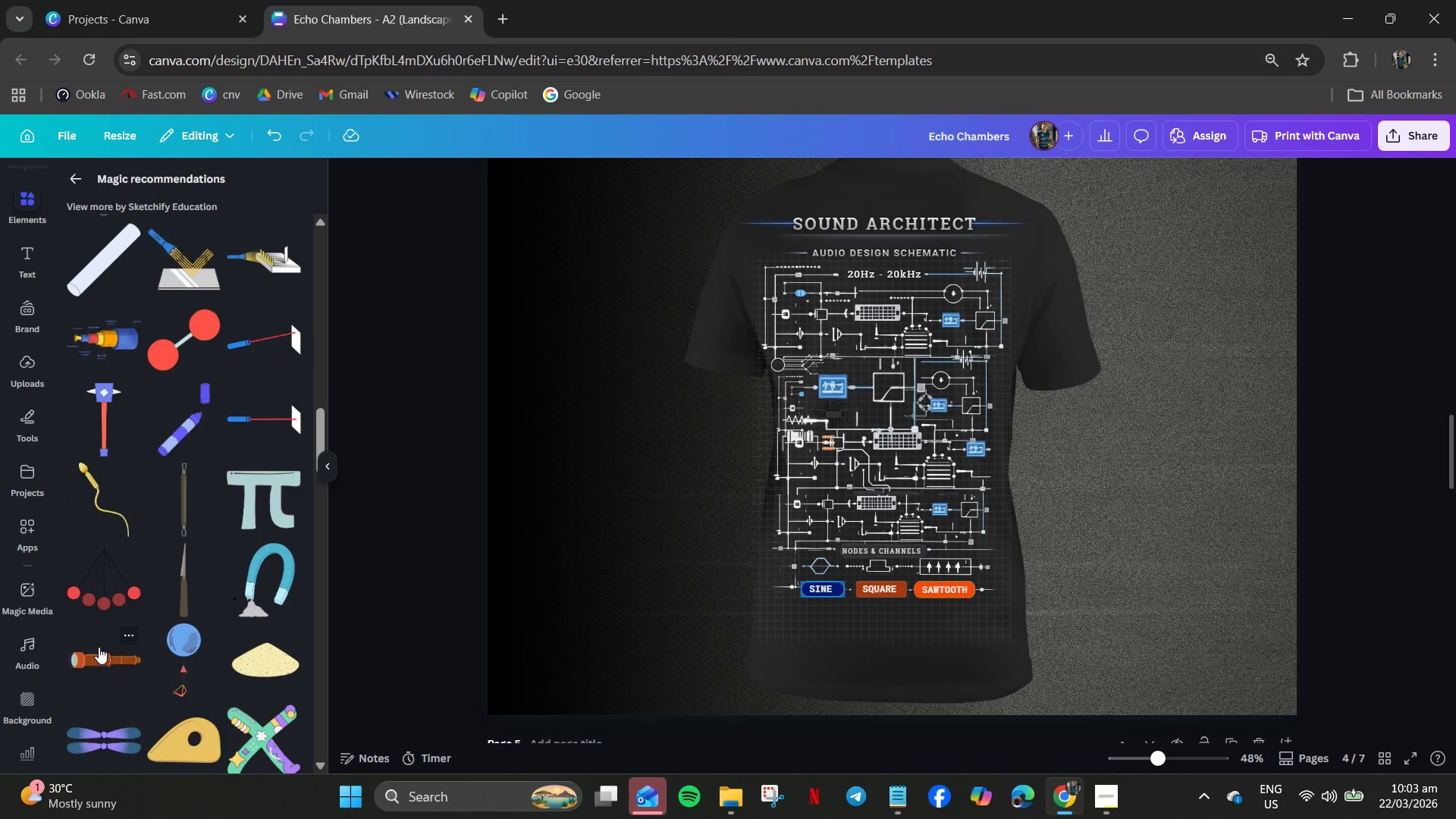 
scroll: coordinate [99, 647], scroll_direction: down, amount: 16.0
 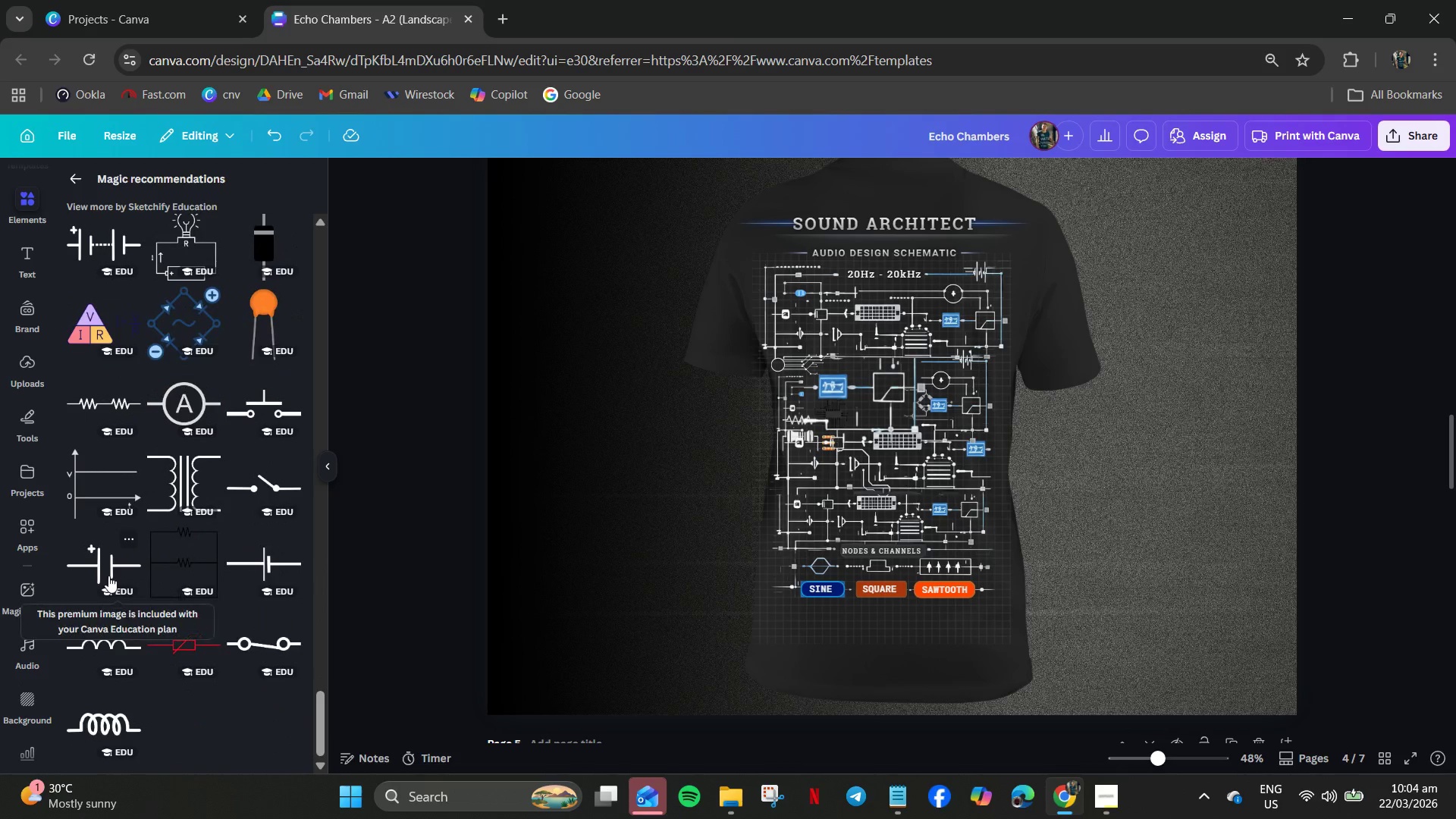 
left_click([83, 174])
 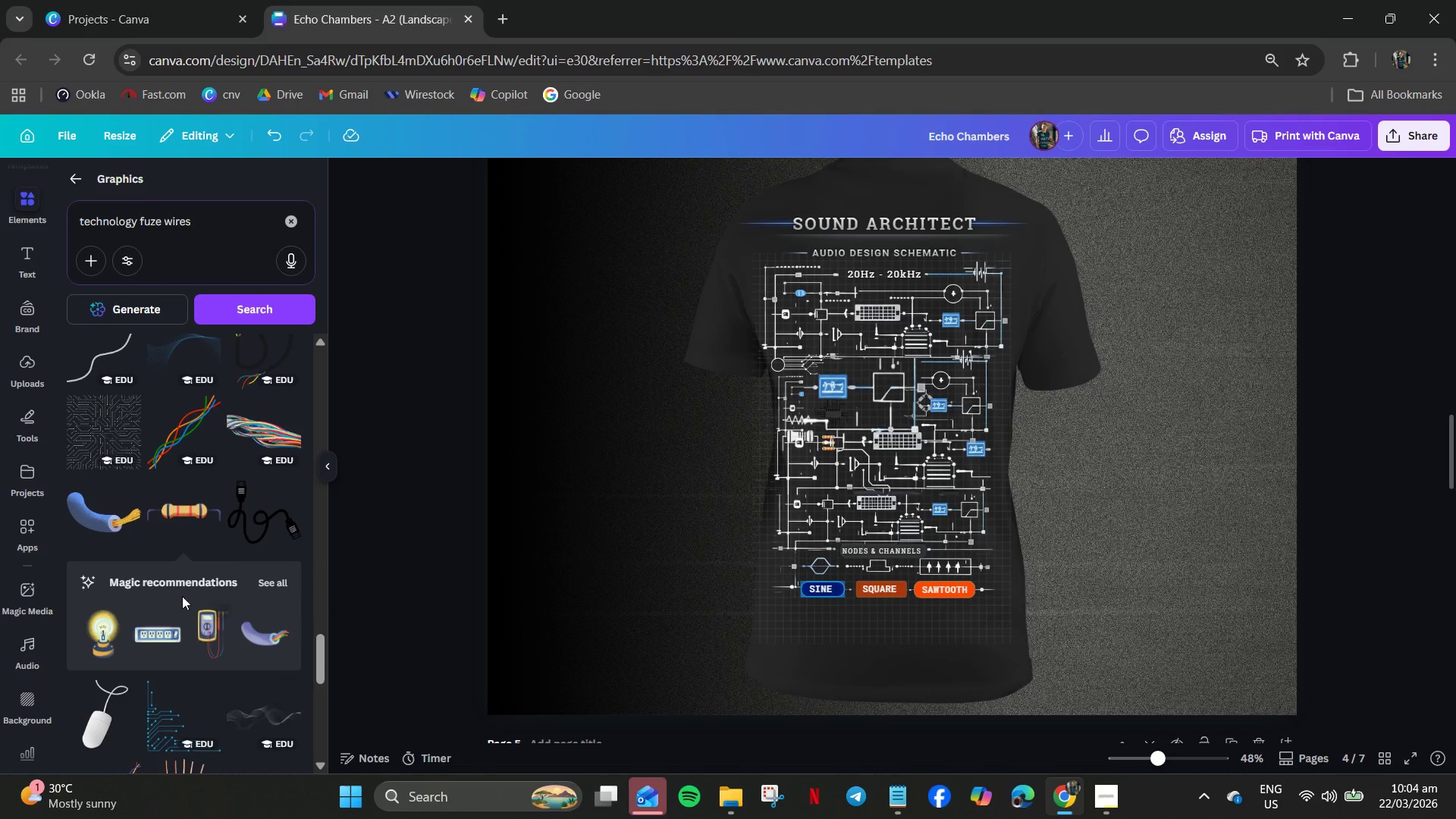 
scroll: coordinate [119, 557], scroll_direction: down, amount: 8.0
 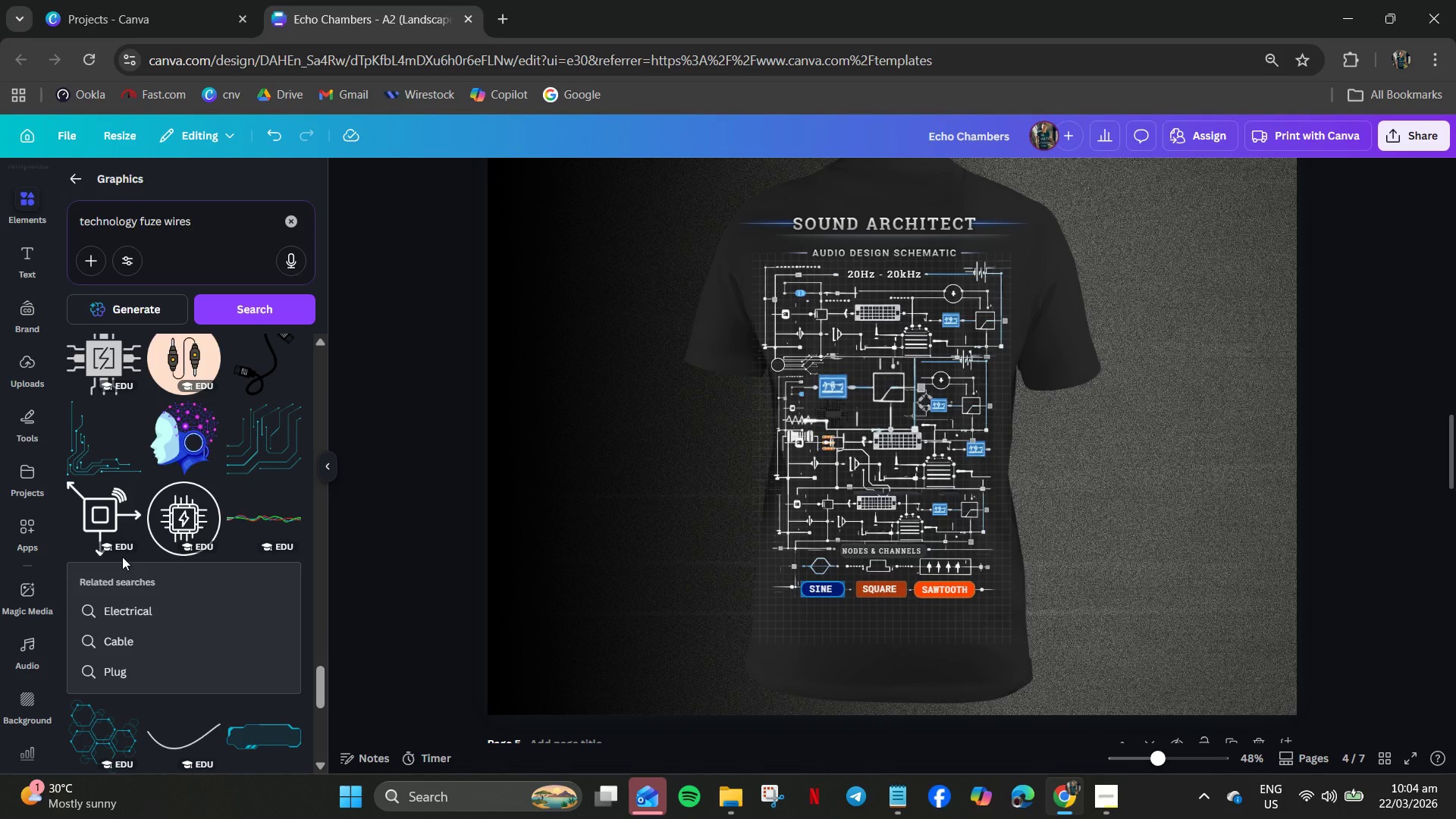 
scroll: coordinate [122, 557], scroll_direction: up, amount: 2.0
 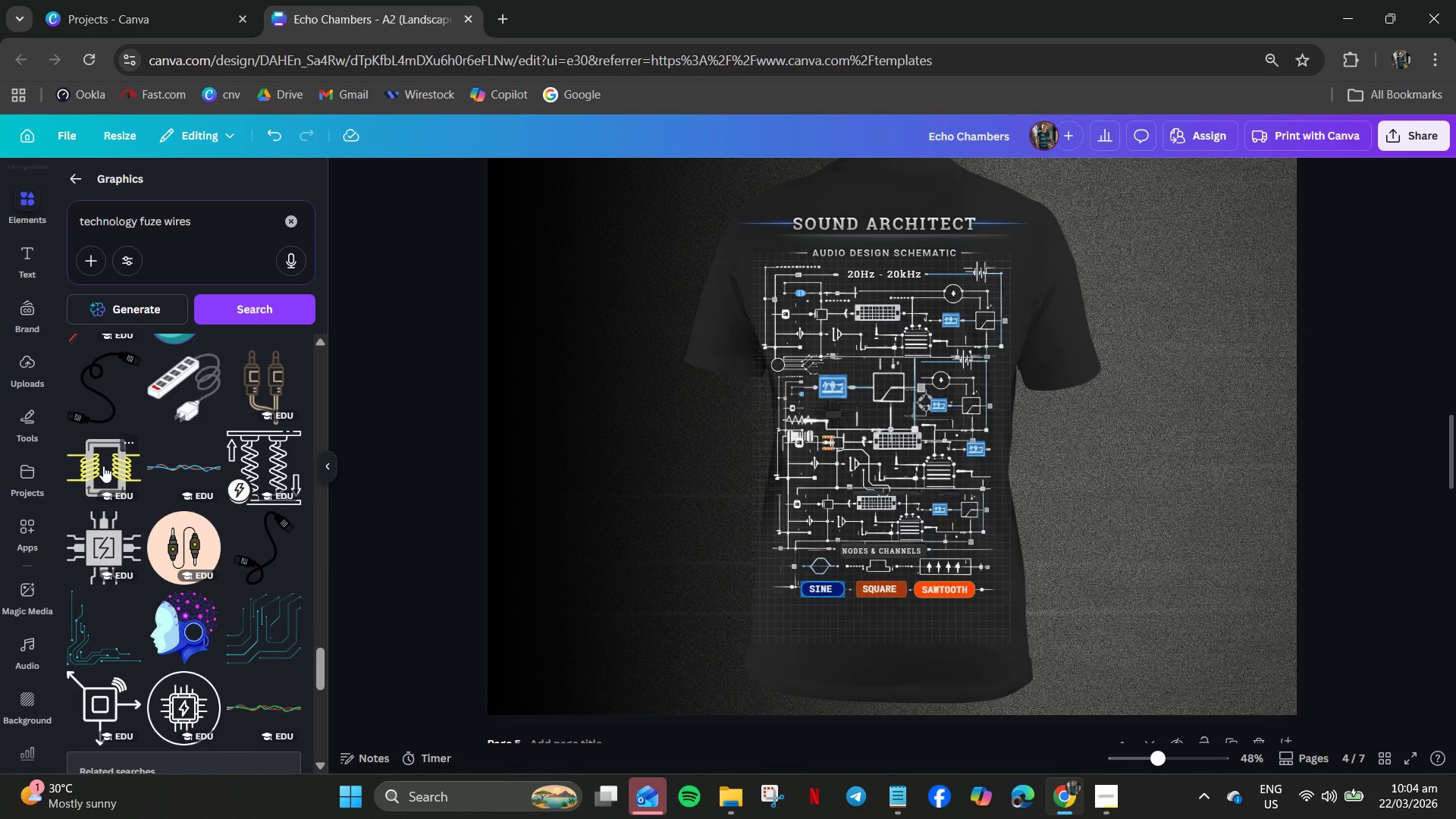 
left_click([105, 466])
 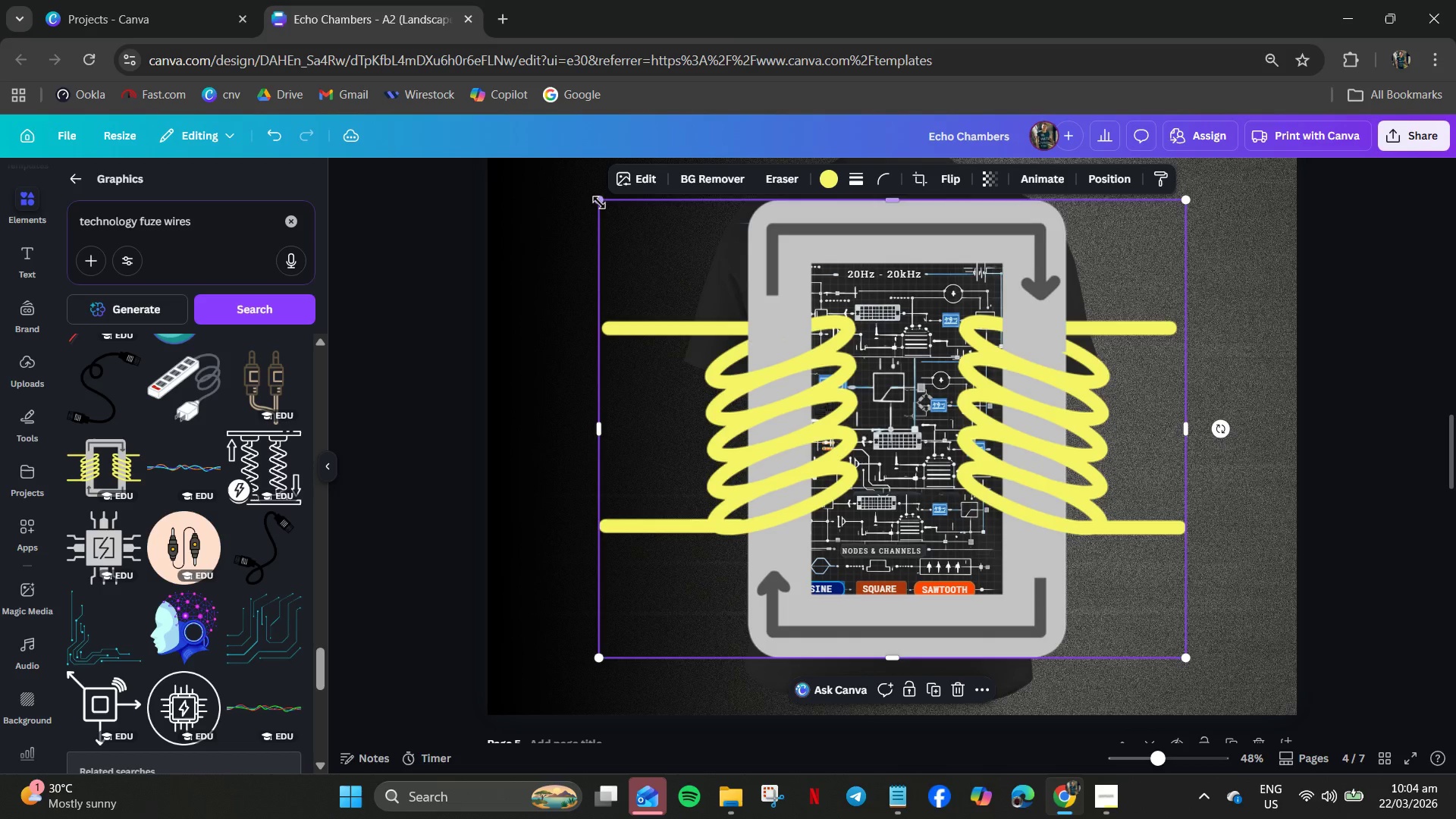 
left_click_drag(start_coordinate=[599, 203], to_coordinate=[1134, 648])
 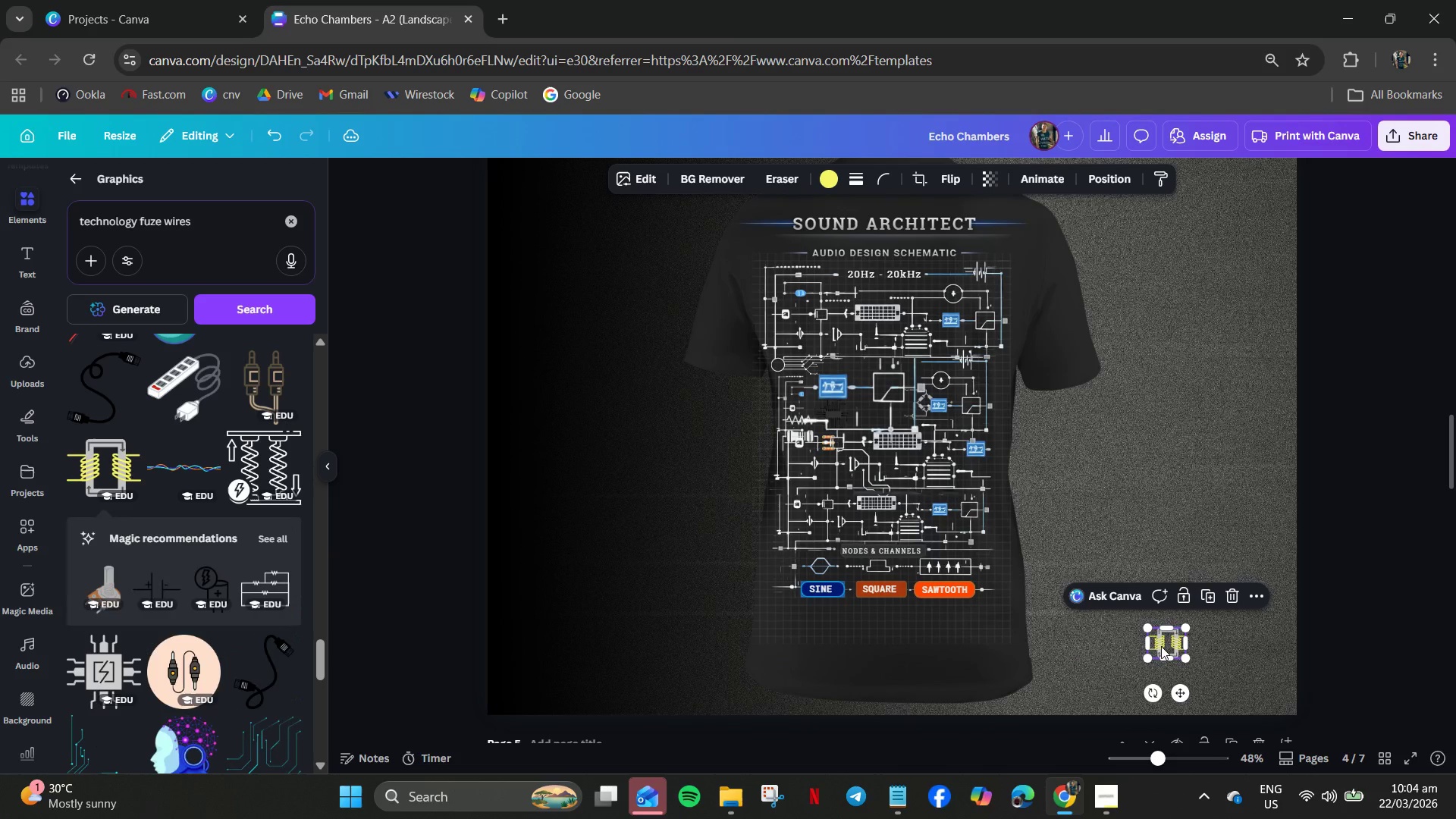 
left_click_drag(start_coordinate=[1161, 646], to_coordinate=[880, 627])
 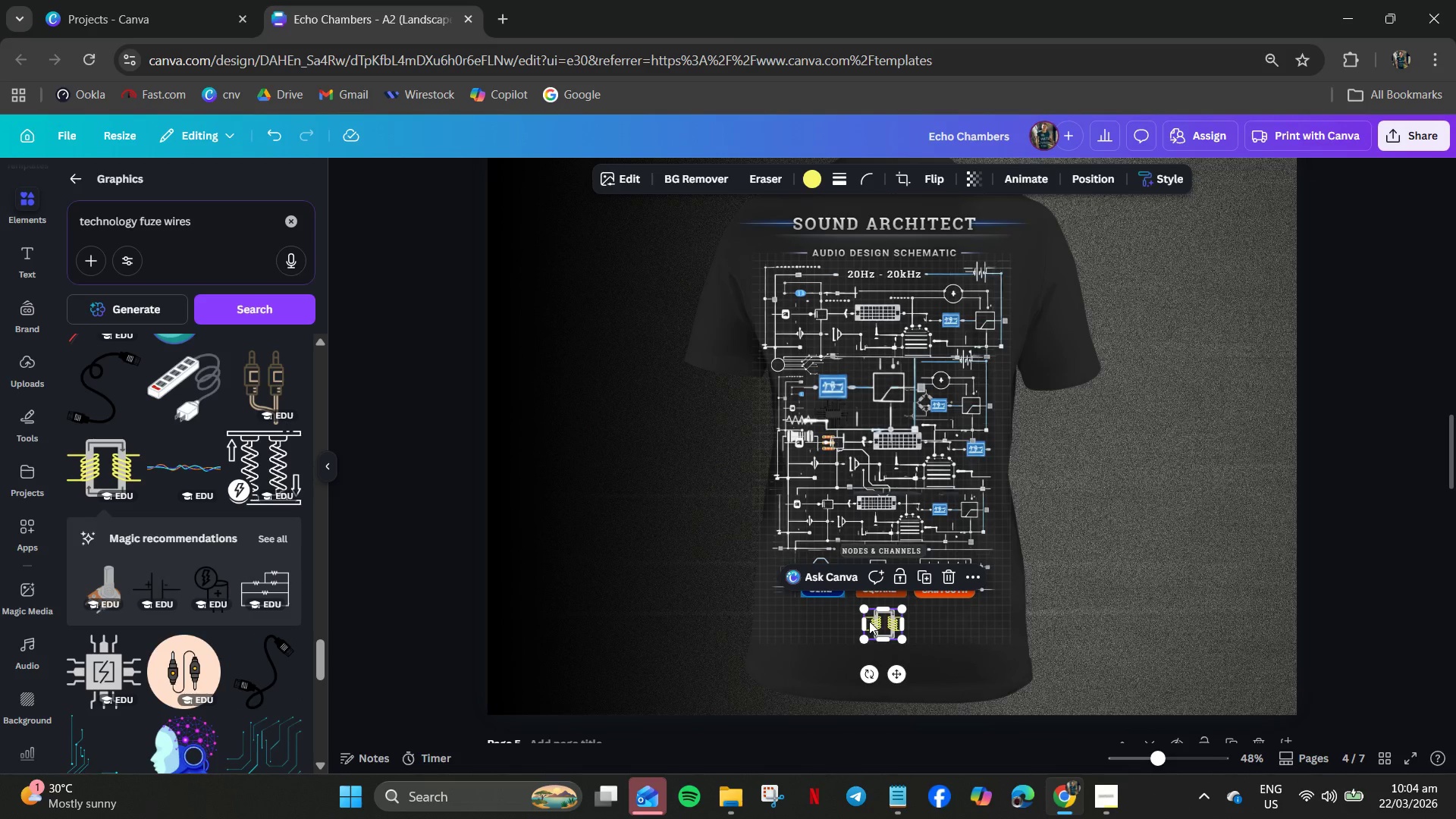 
key(Delete)
 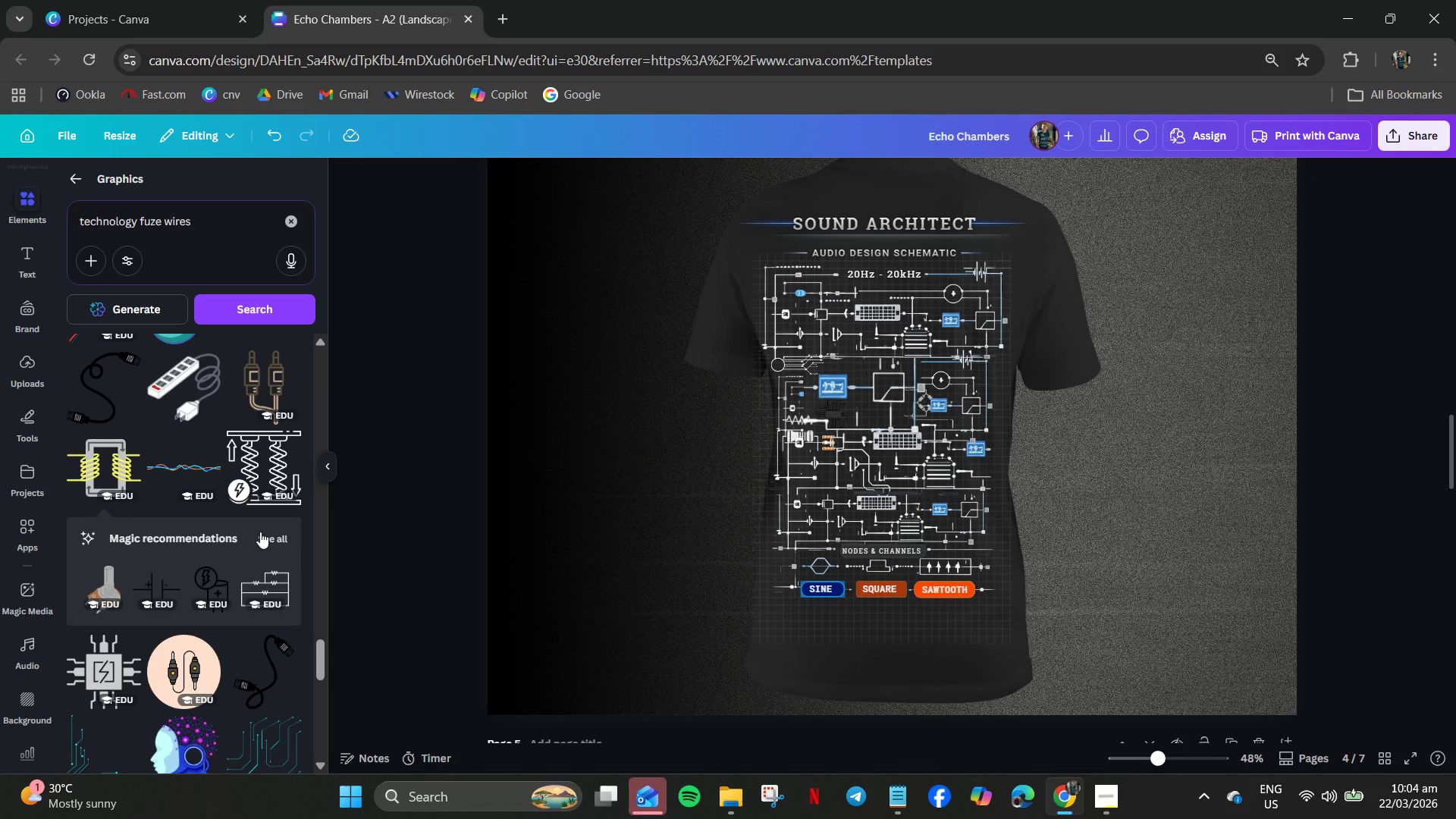 
left_click([280, 538])
 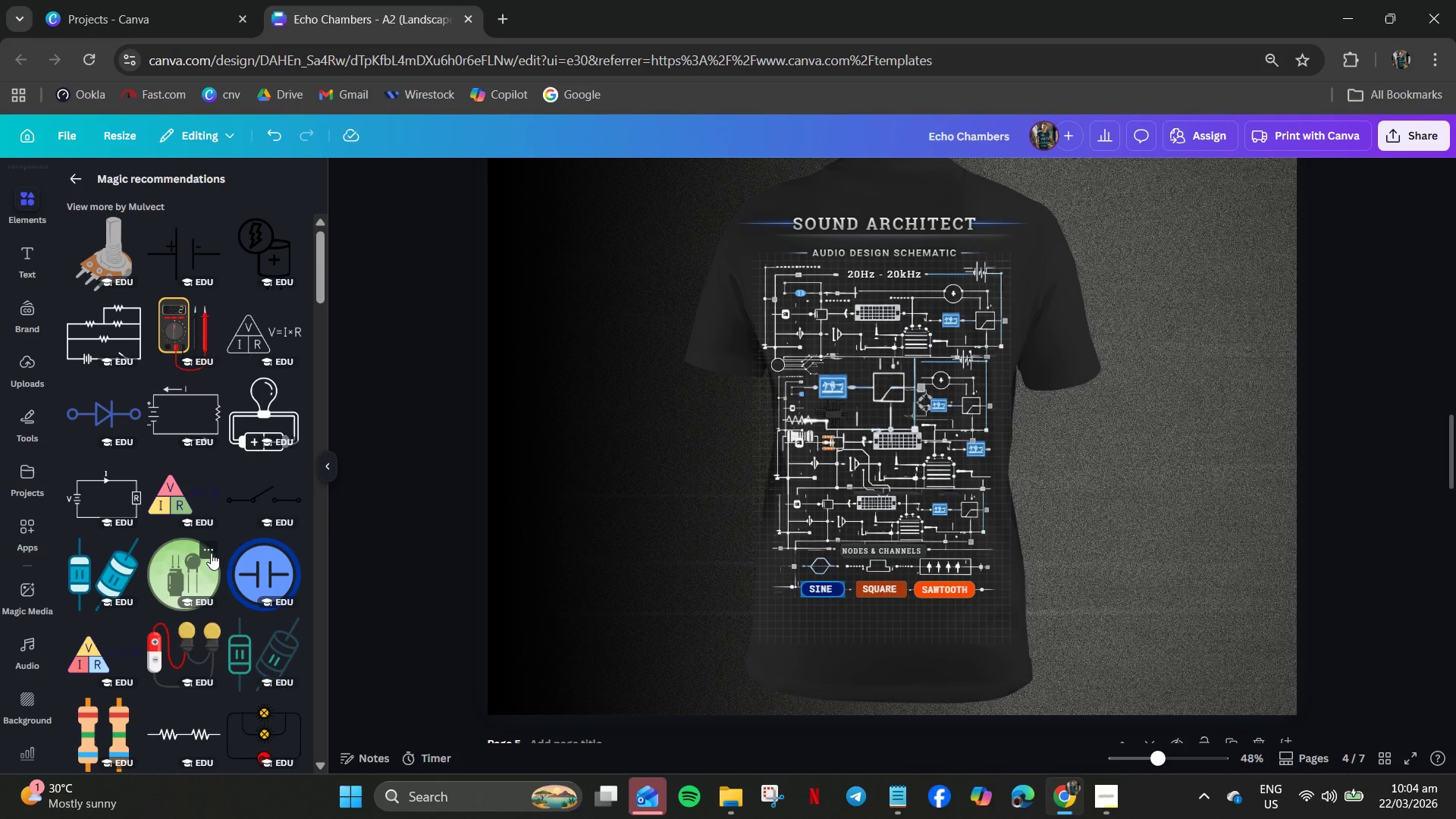 
scroll: coordinate [206, 561], scroll_direction: down, amount: 13.0
 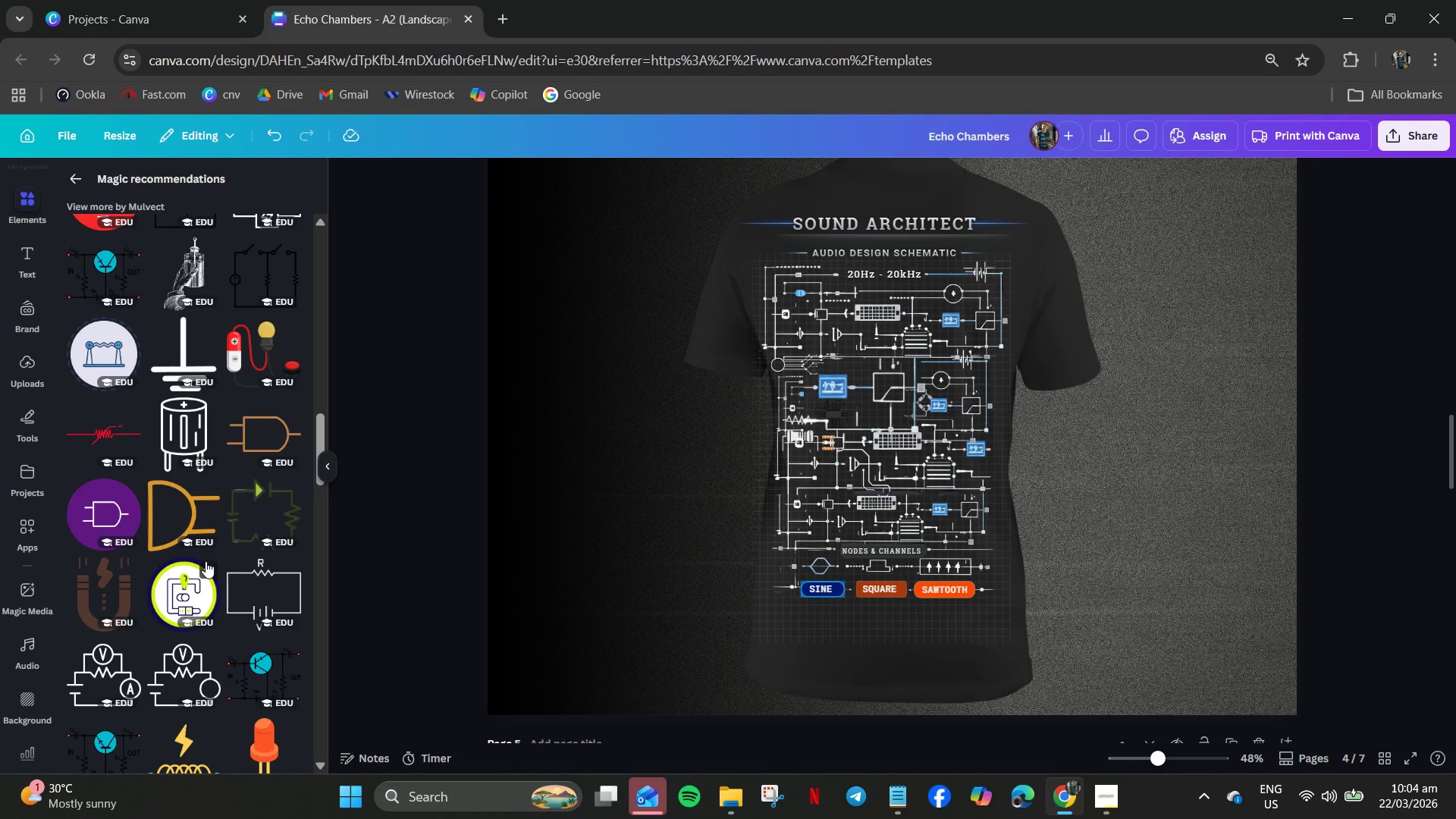 
scroll: coordinate [205, 563], scroll_direction: down, amount: 3.0
 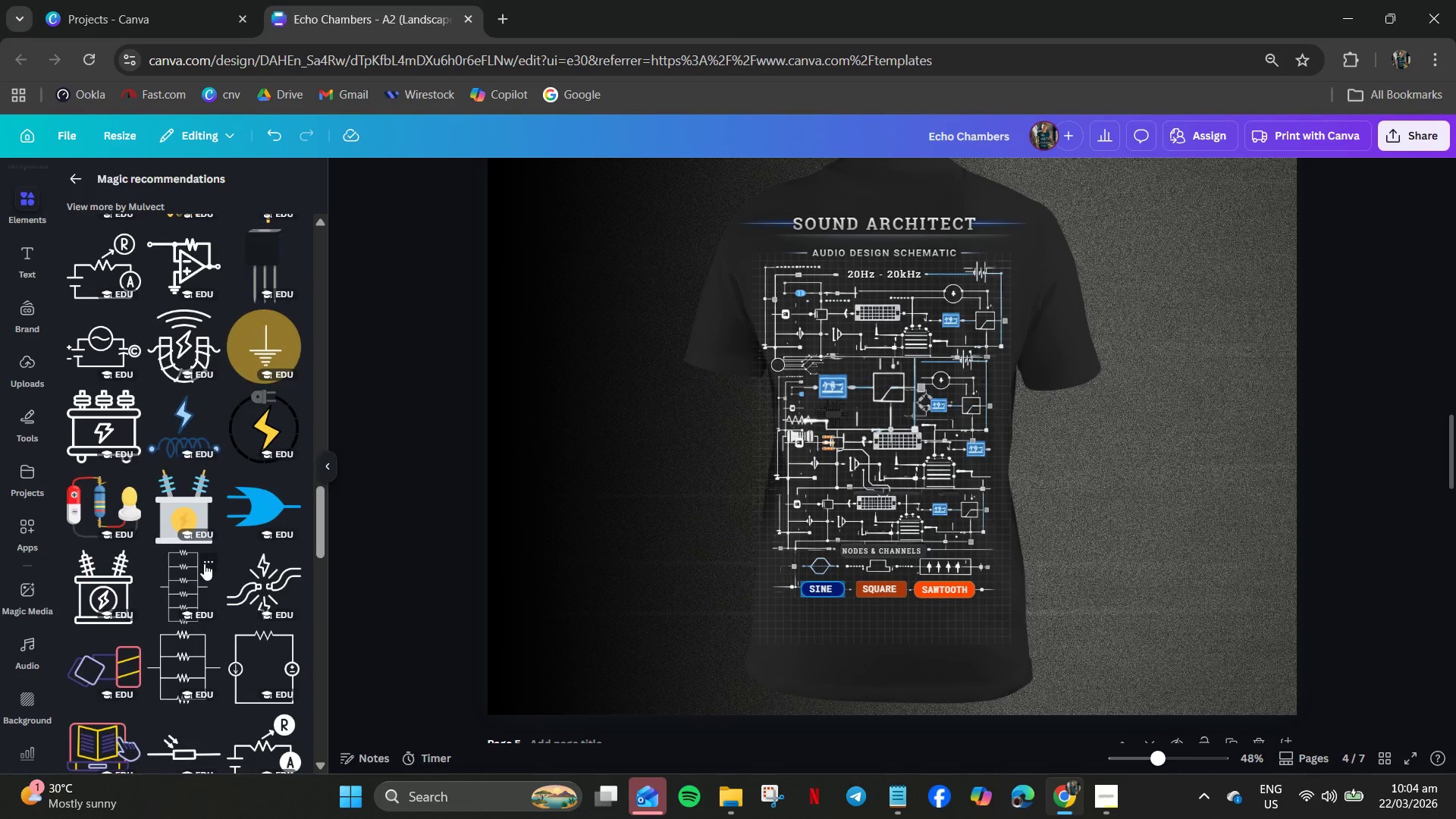 
wait(5.53)
 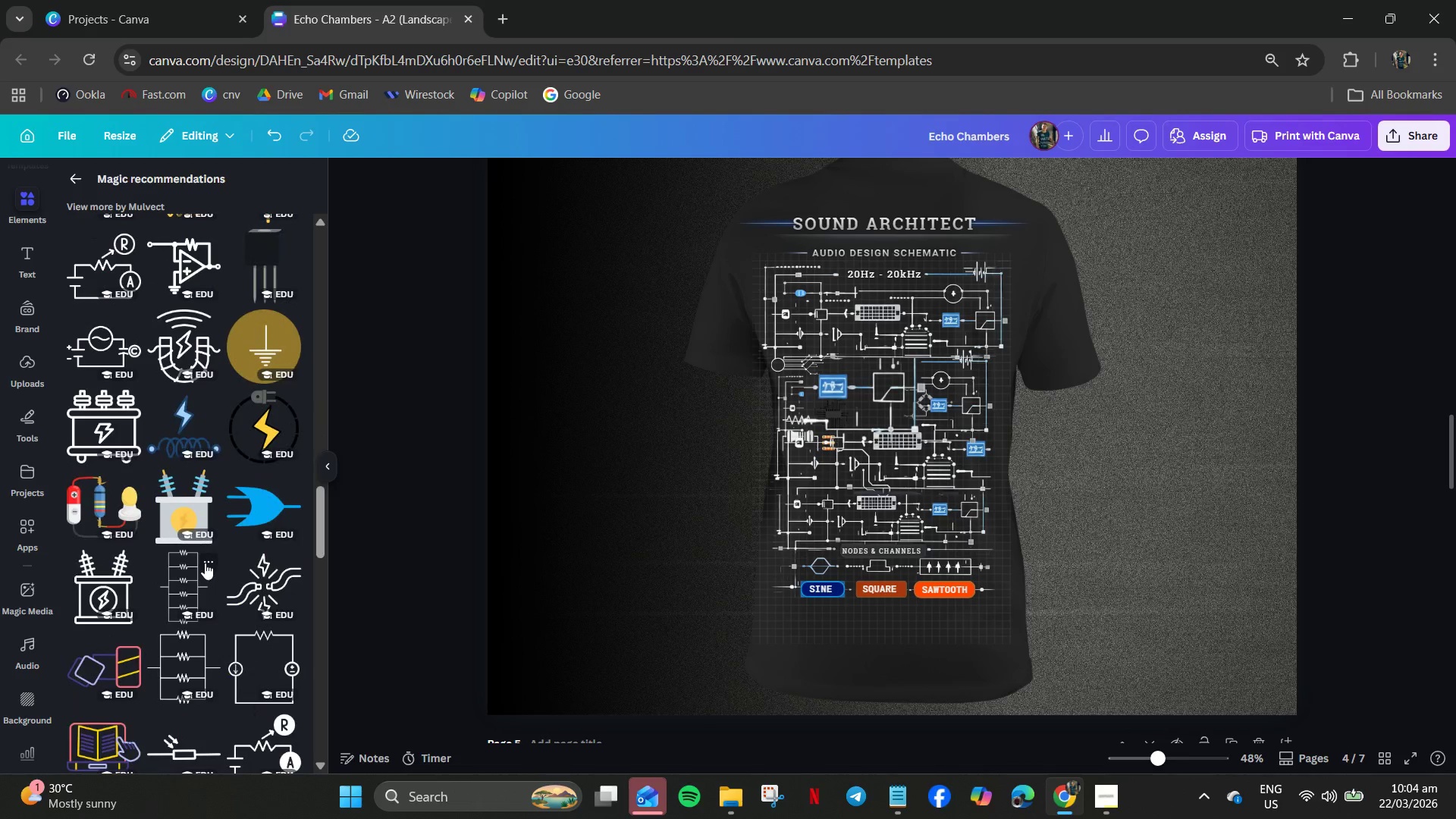 
scroll: coordinate [199, 563], scroll_direction: down, amount: 12.0
 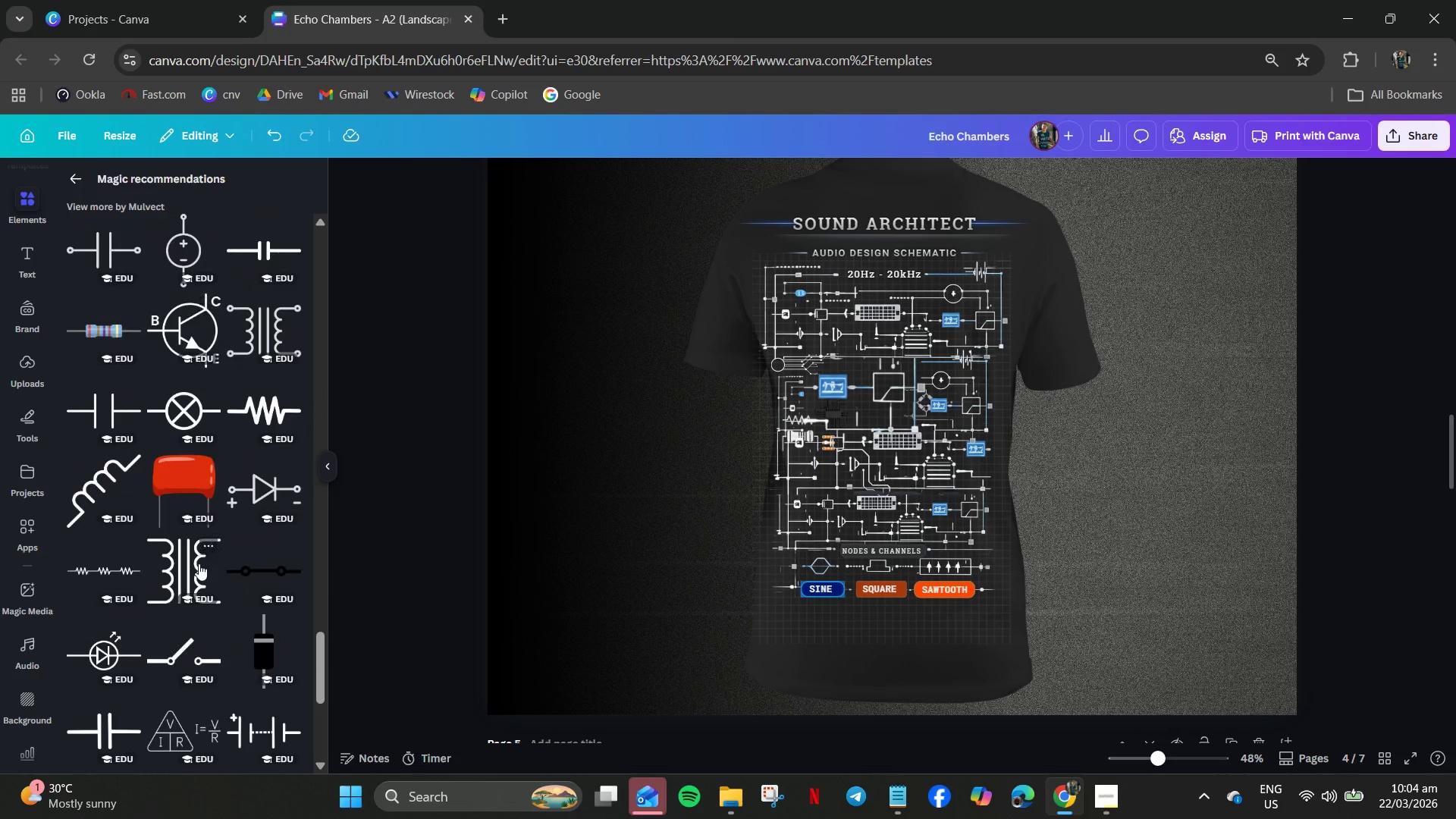 
scroll: coordinate [199, 566], scroll_direction: down, amount: 6.0
 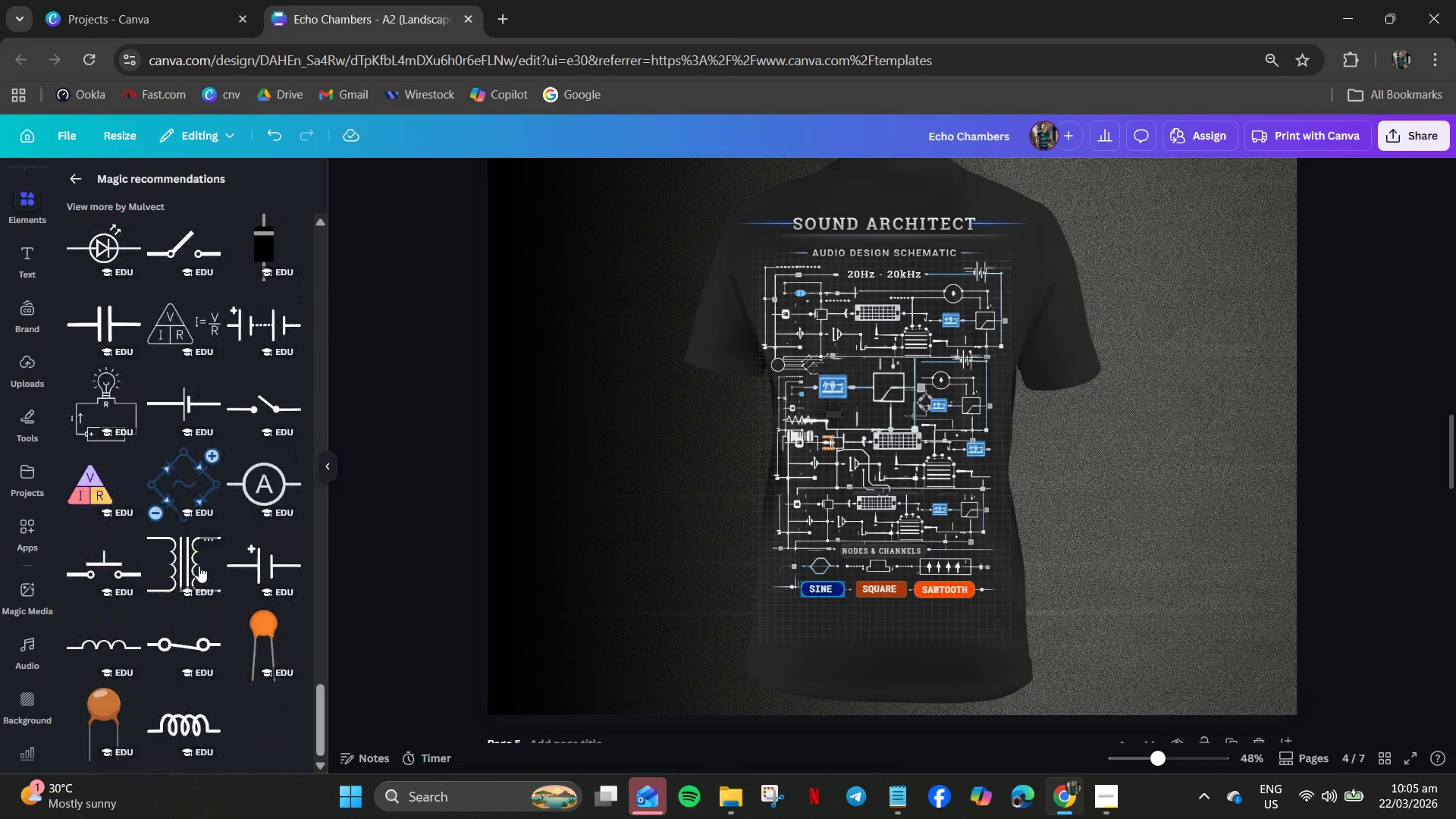 
scroll: coordinate [202, 451], scroll_direction: up, amount: 26.0
 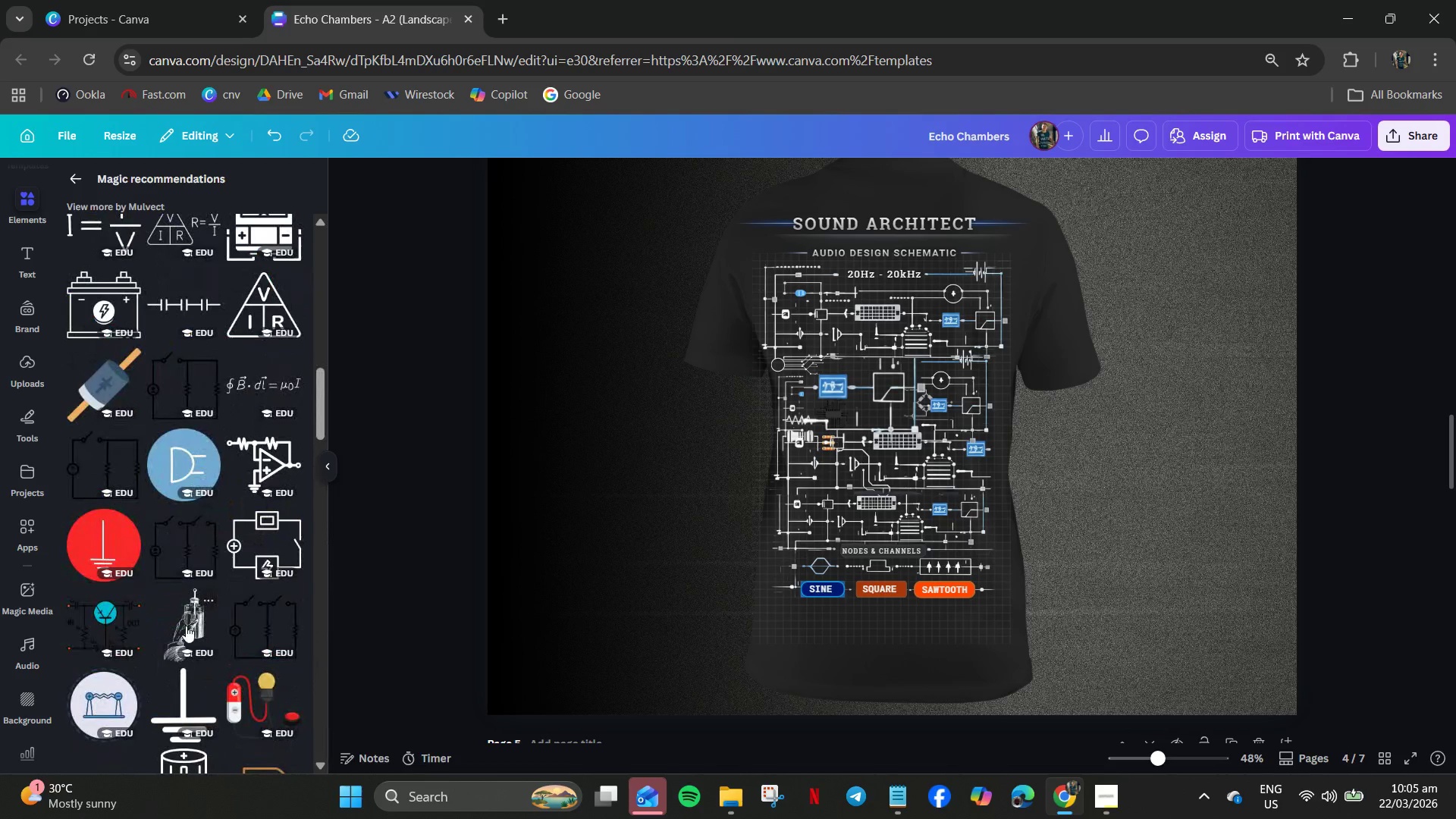 
scroll: coordinate [184, 621], scroll_direction: down, amount: 4.0
 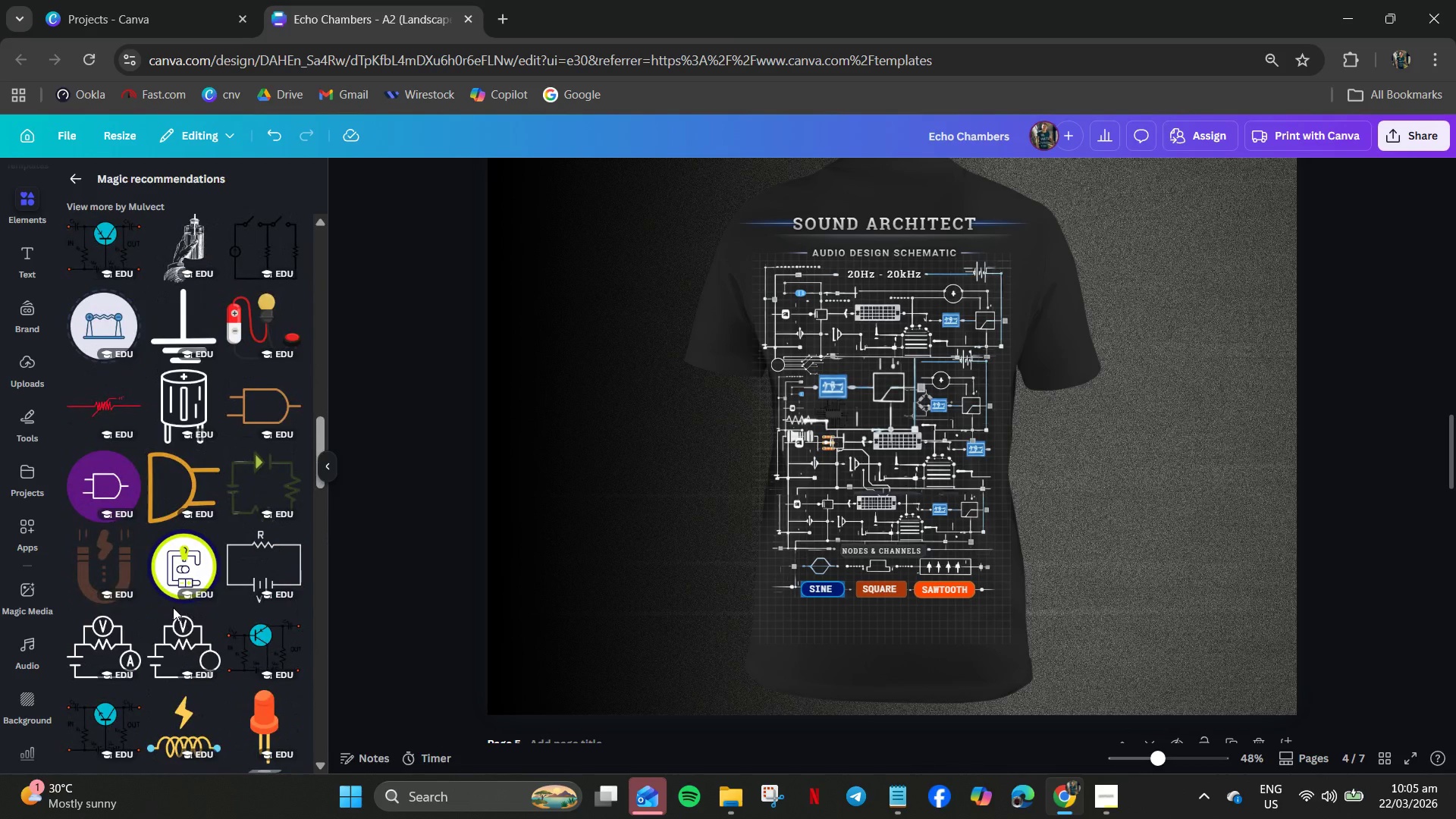 
scroll: coordinate [134, 554], scroll_direction: up, amount: 16.0
 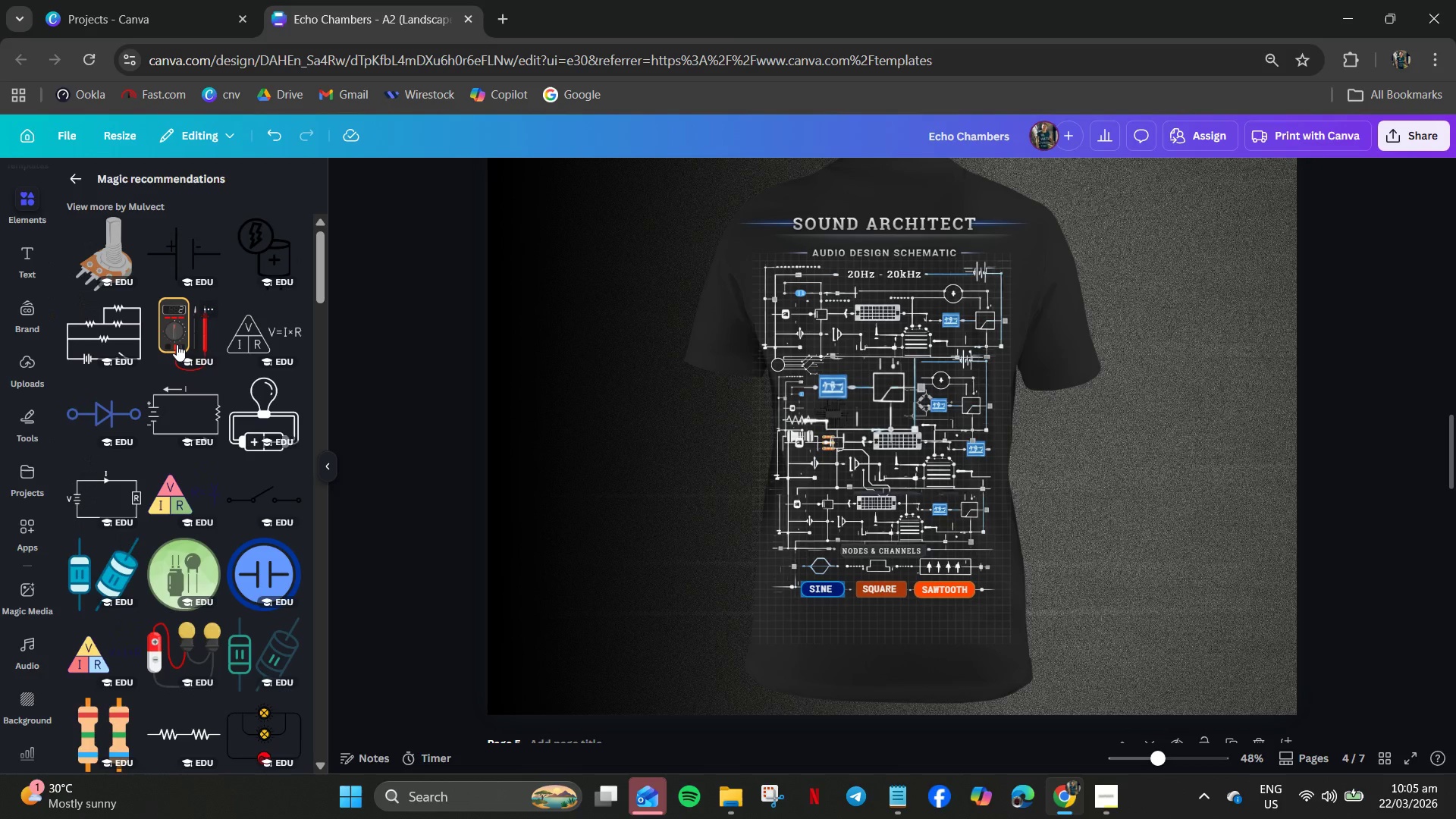 
left_click([177, 344])
 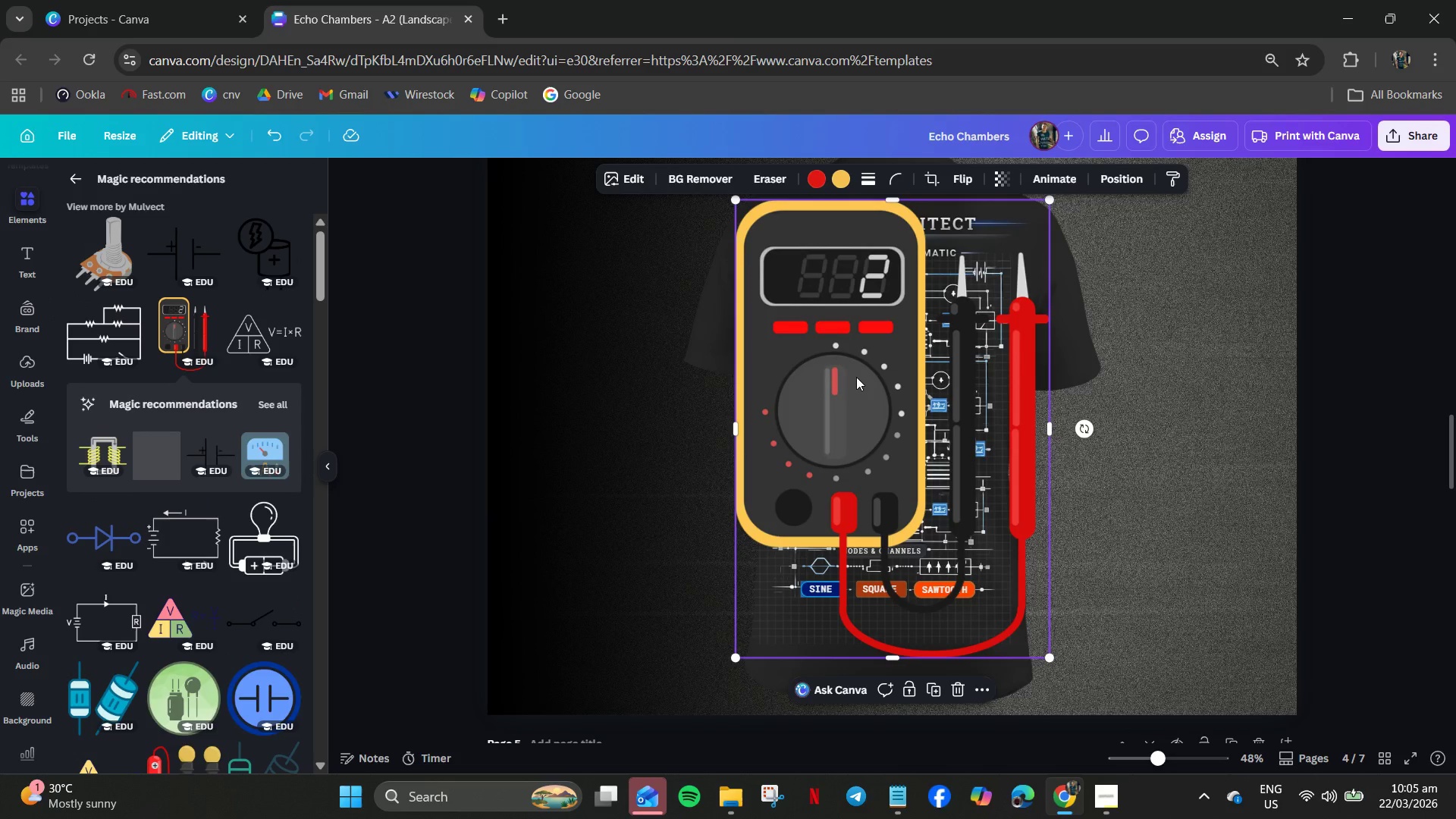 
key(Delete)
 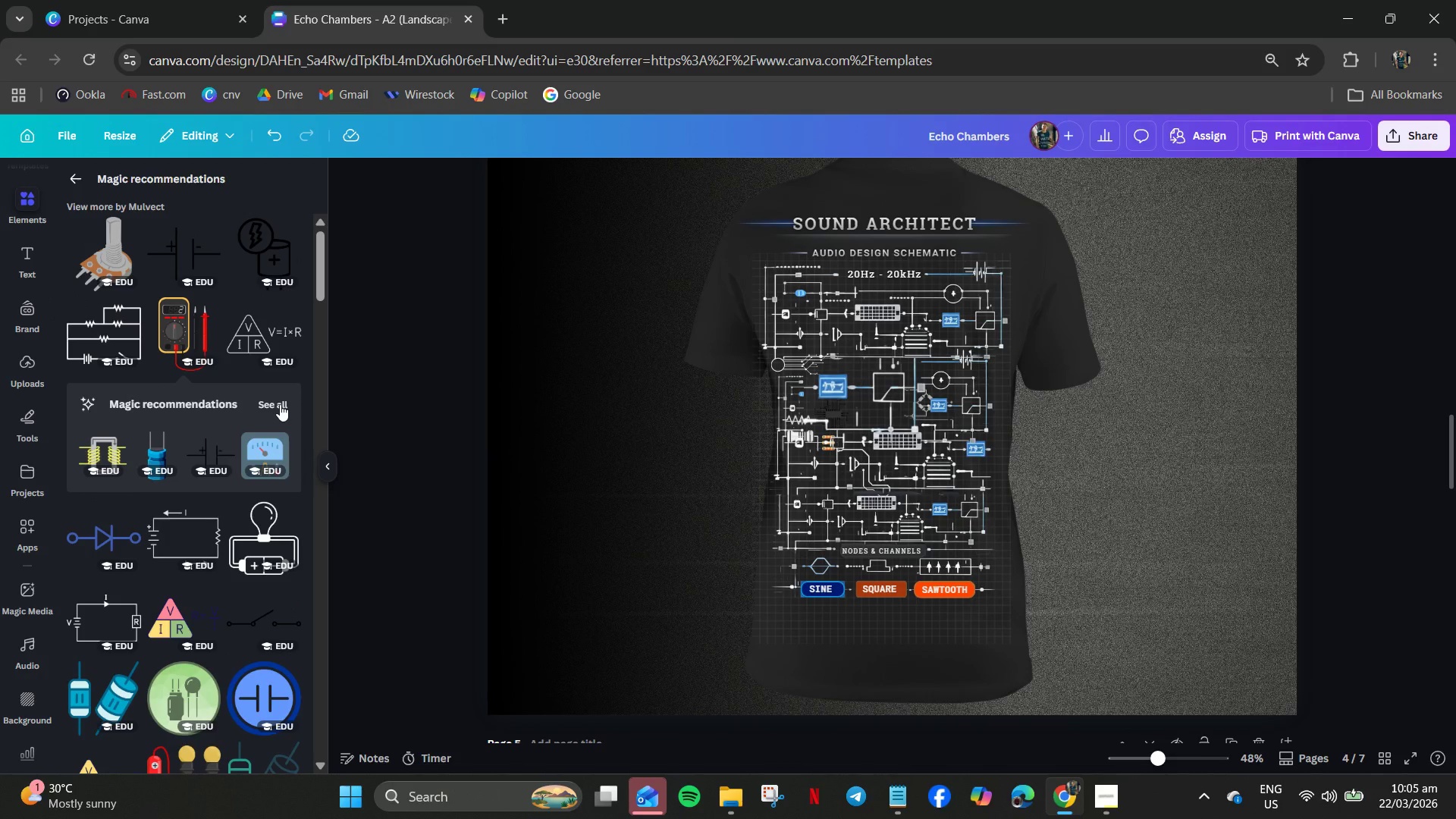 
left_click([280, 404])
 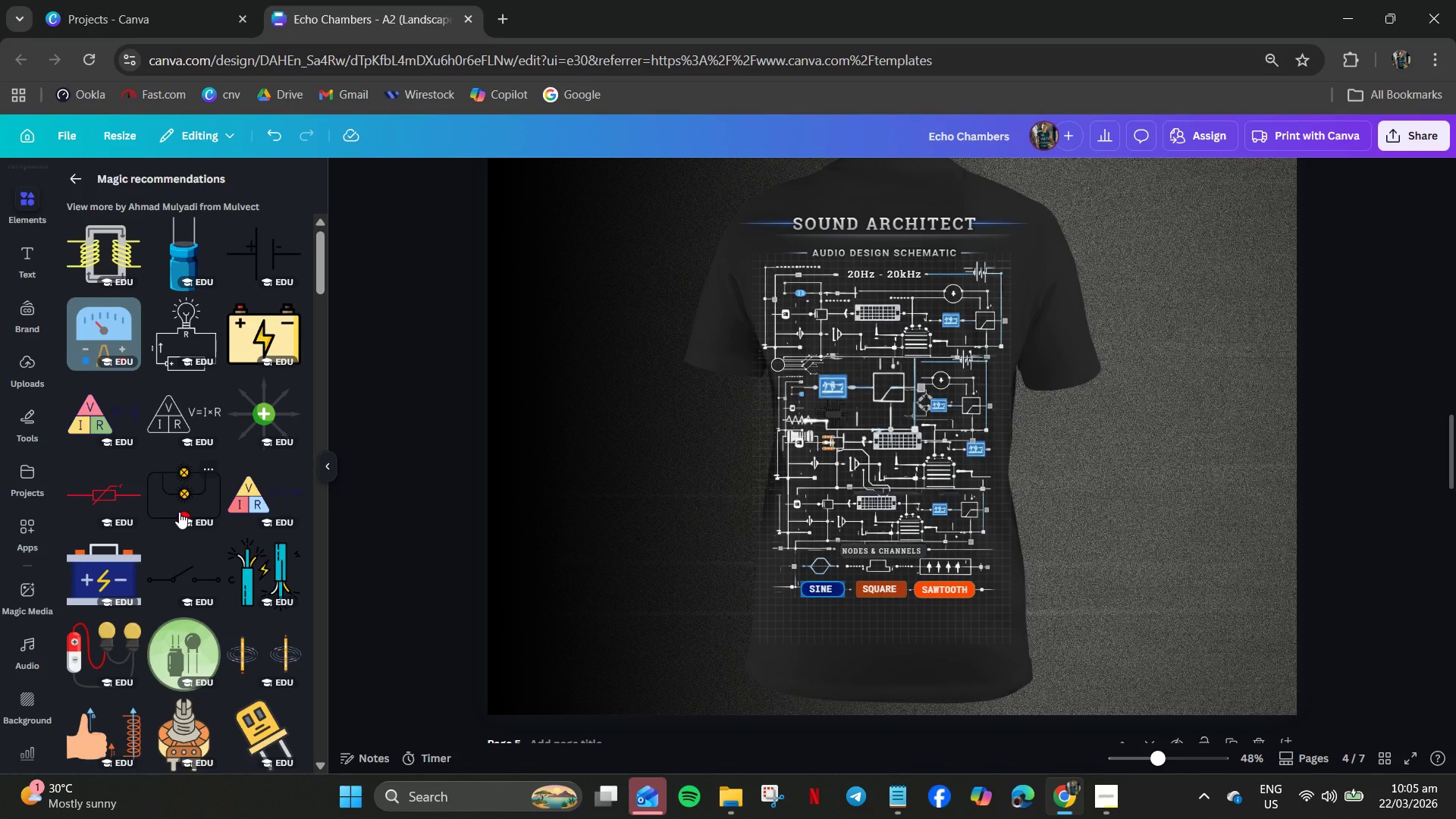 
wait(5.88)
 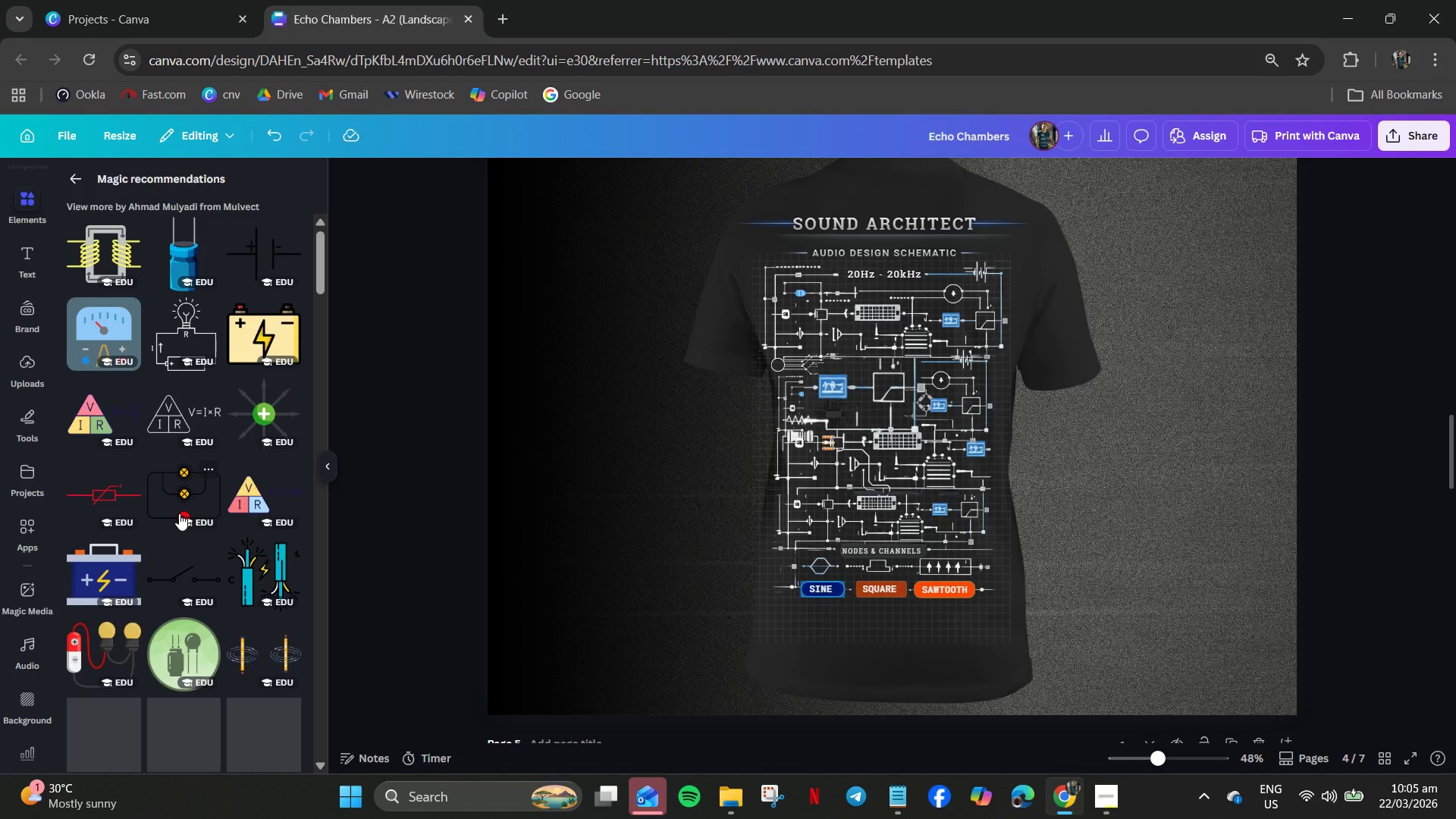 
scroll: coordinate [180, 510], scroll_direction: down, amount: 14.0
 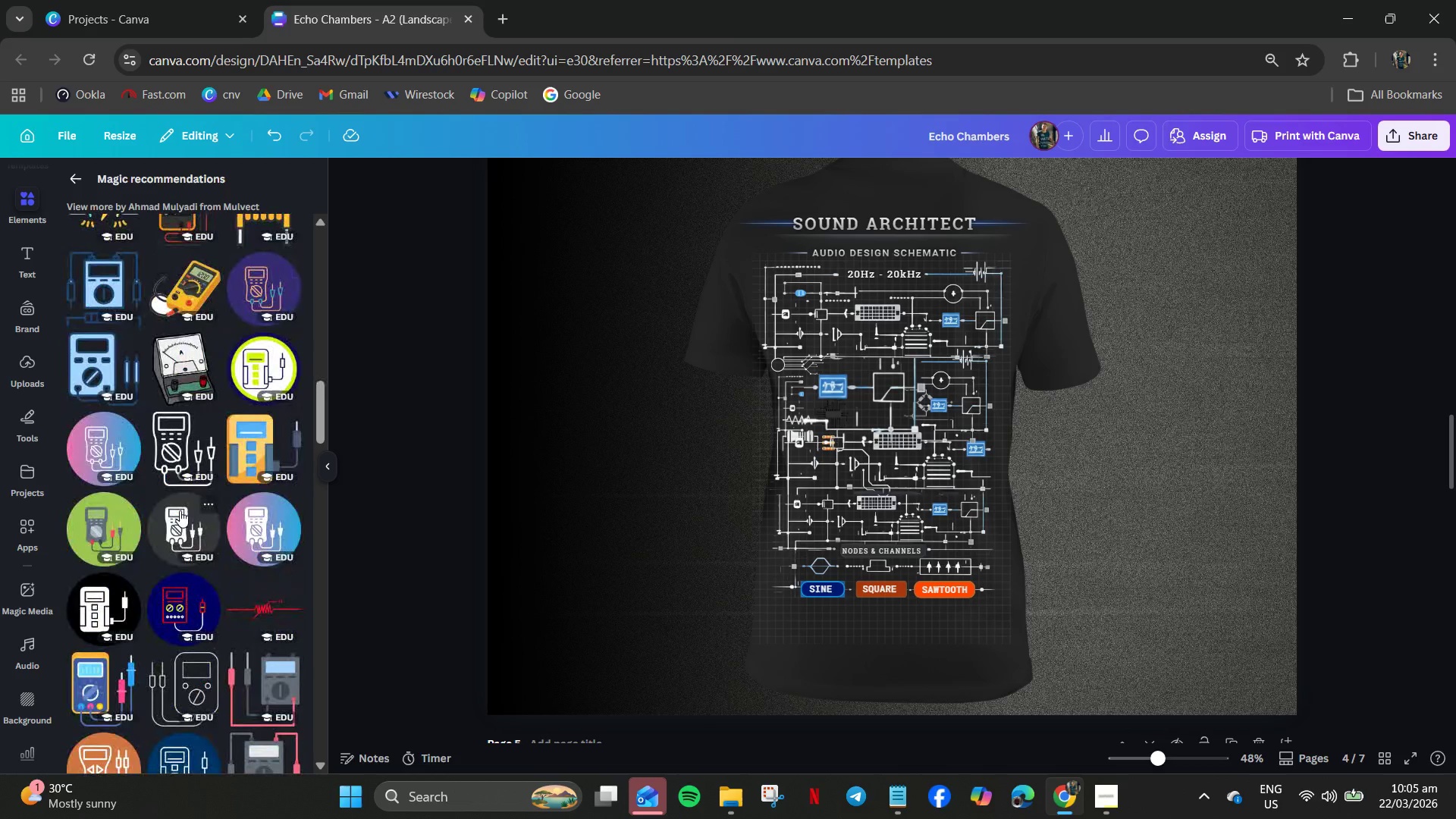 
scroll: coordinate [179, 508], scroll_direction: down, amount: 15.0
 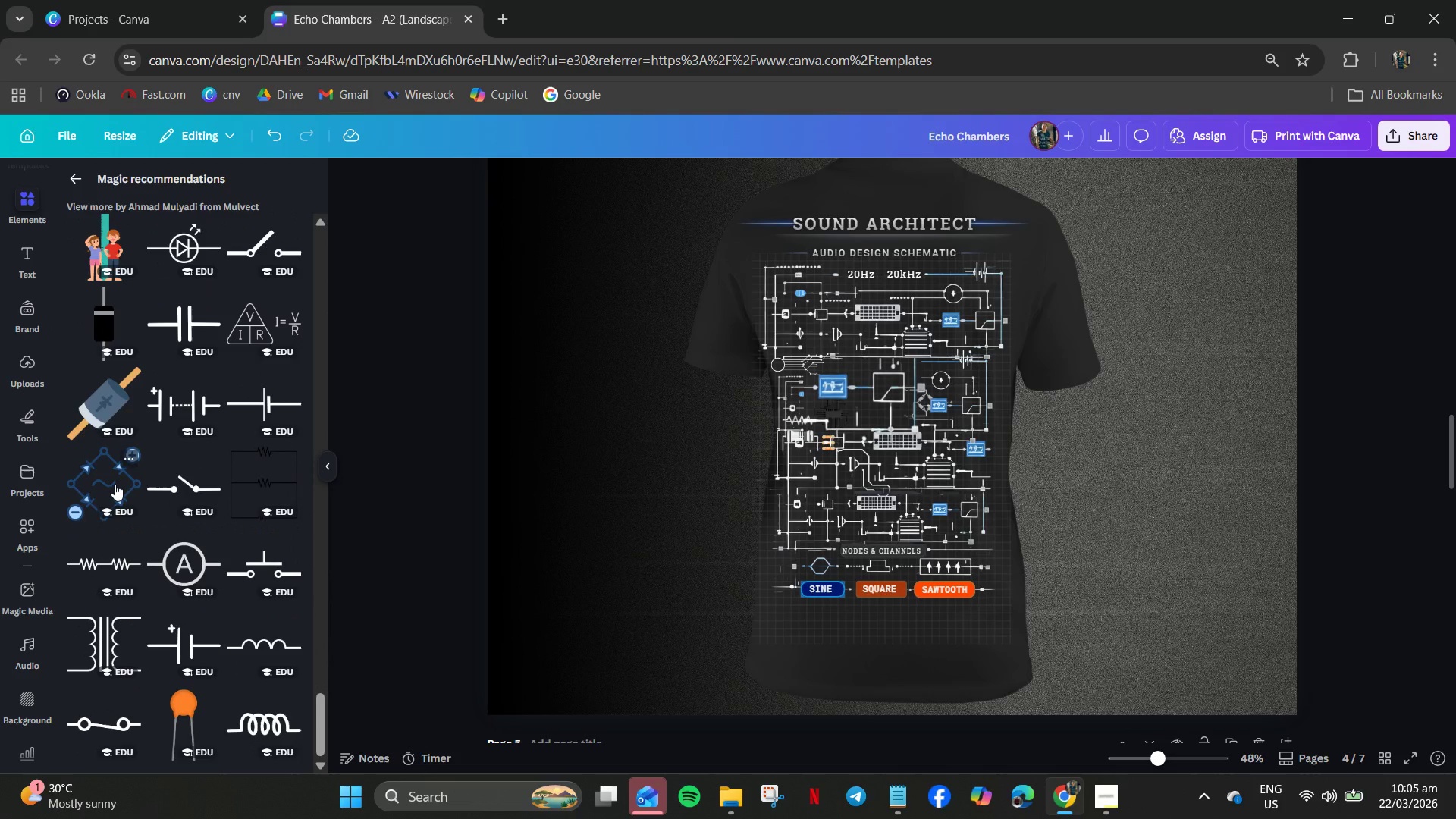 
left_click([99, 463])
 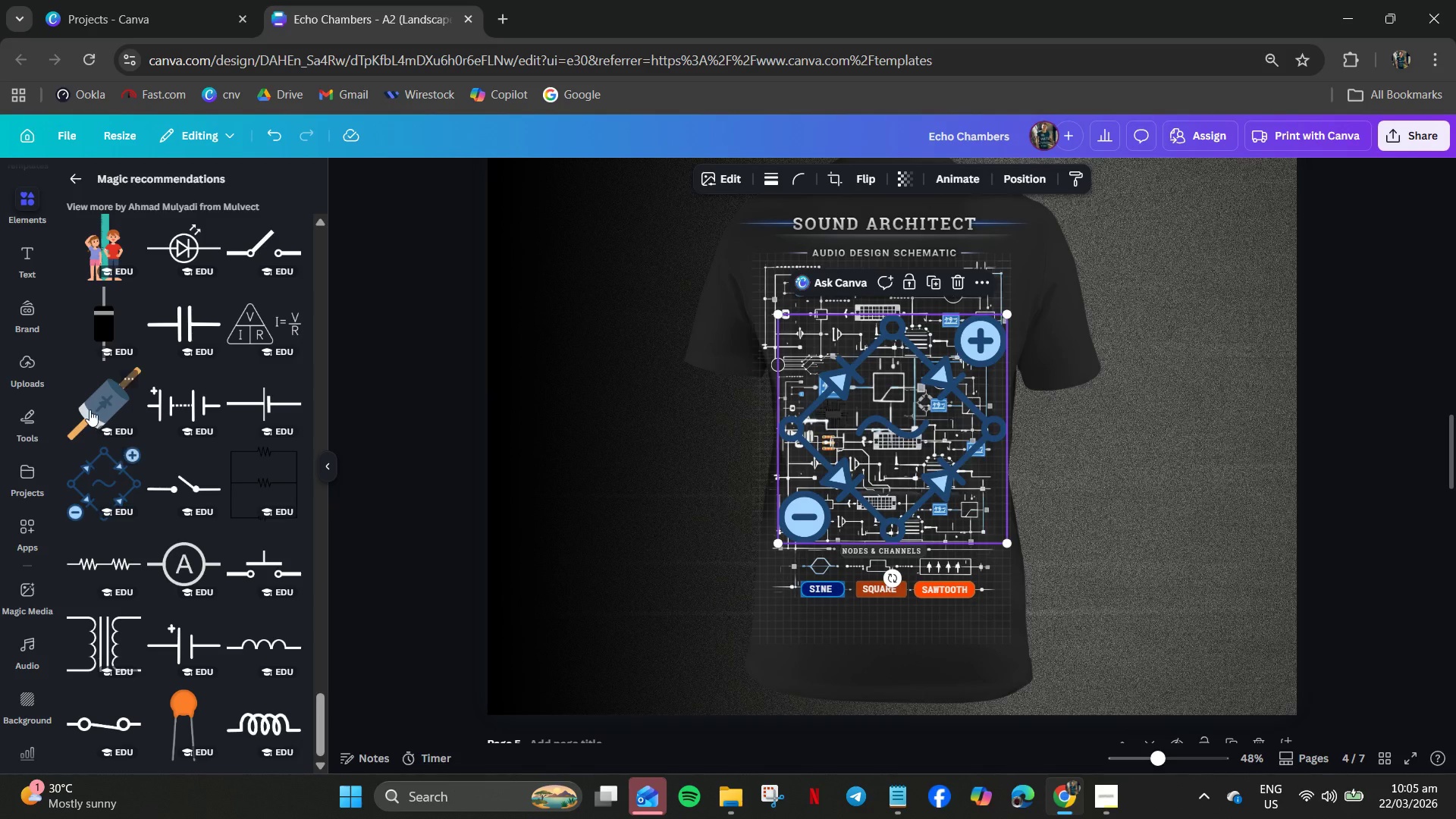 
left_click([89, 407])
 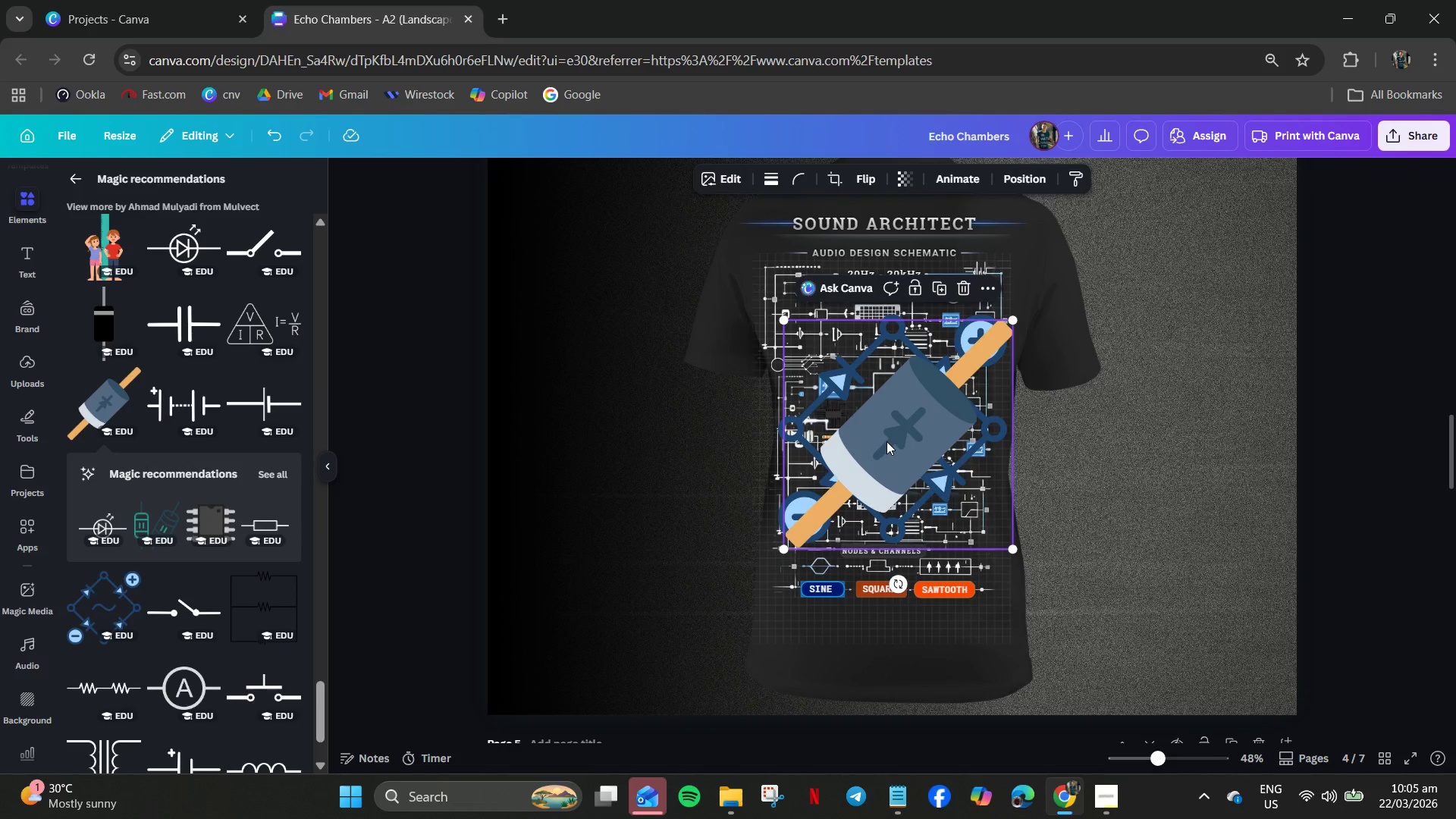 
key(Delete)
 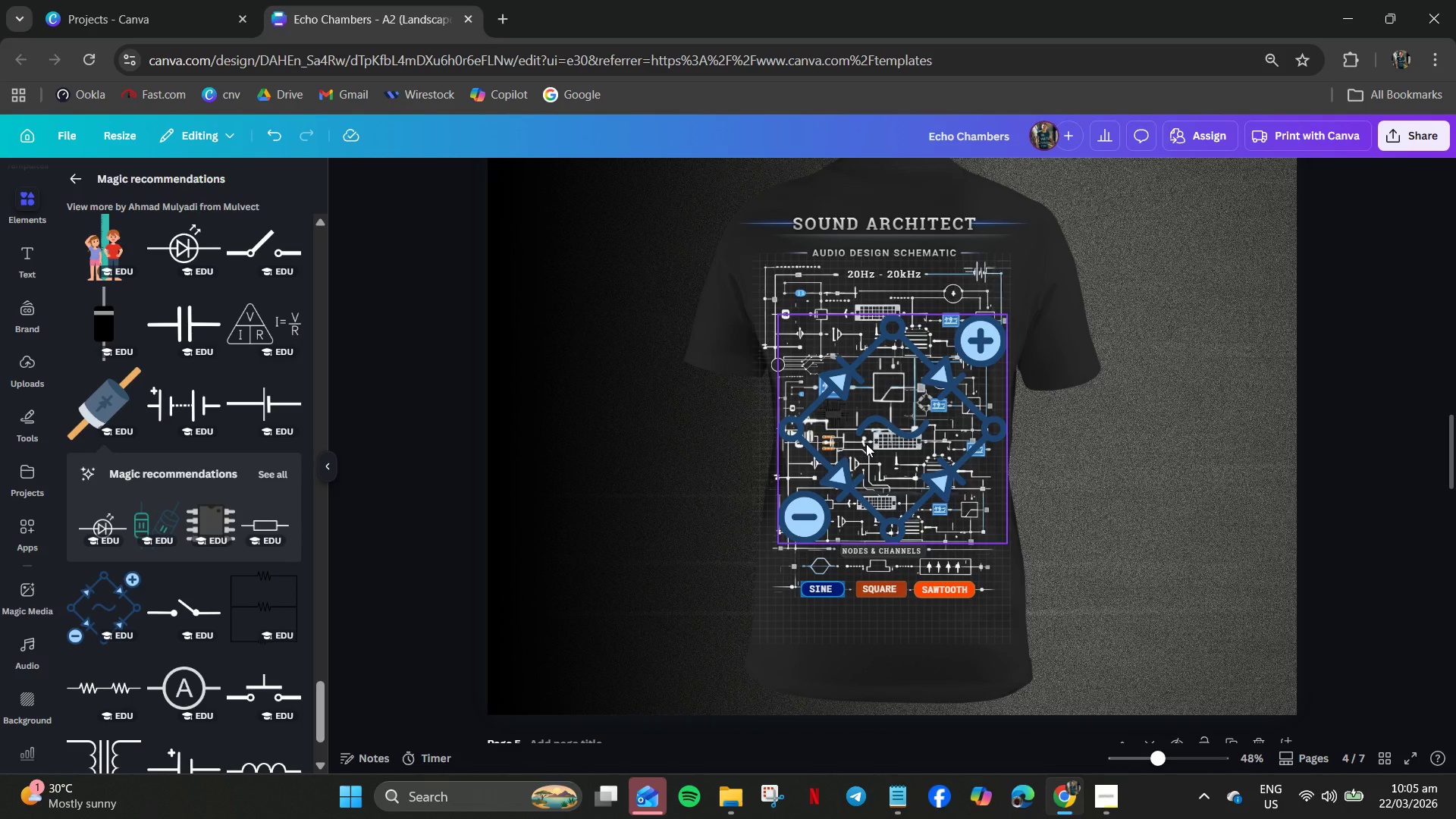 
left_click([866, 444])
 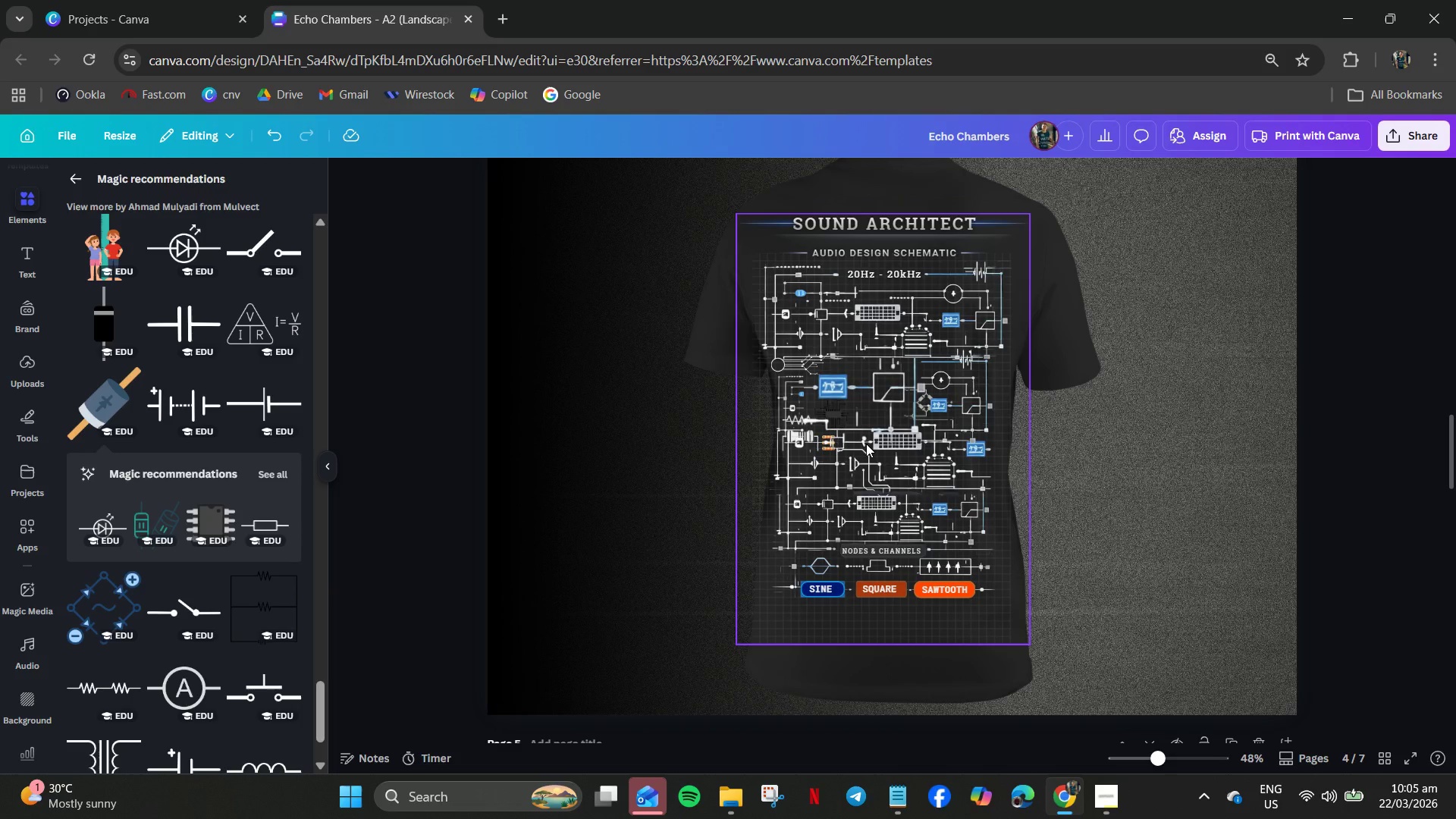 
key(Delete)
 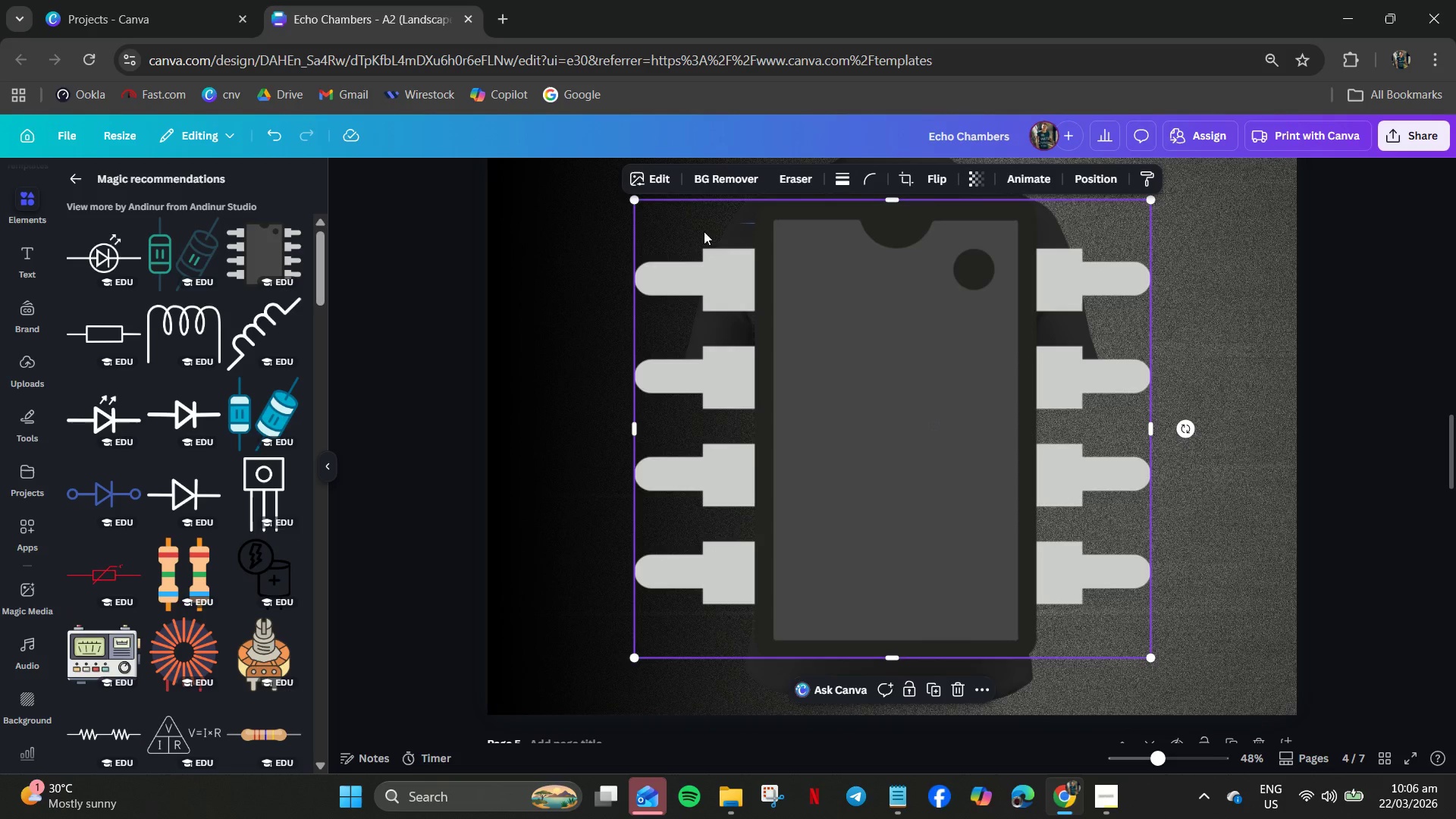 
wait(5.22)
 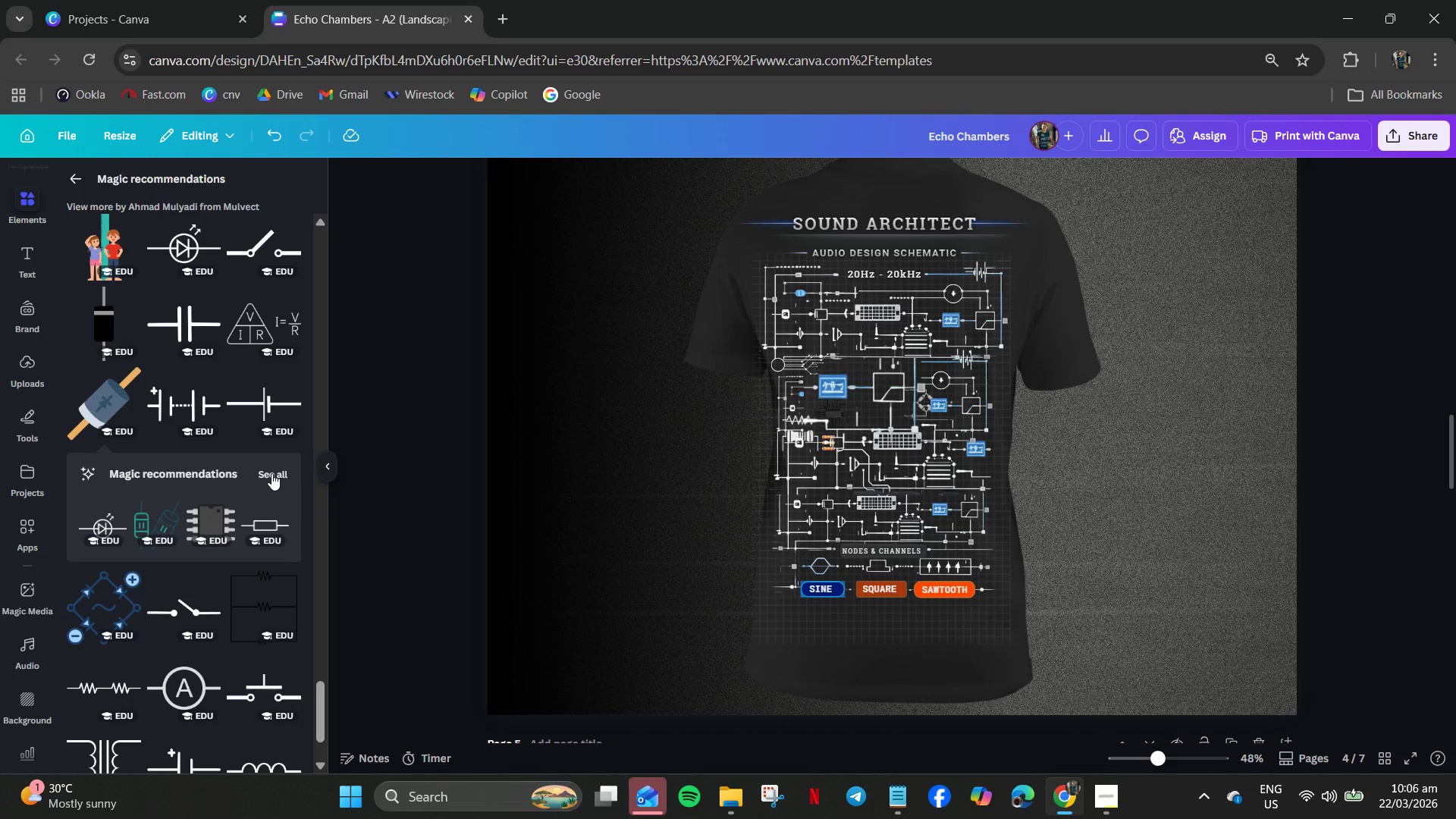 
left_click_drag(start_coordinate=[642, 199], to_coordinate=[678, 273])
 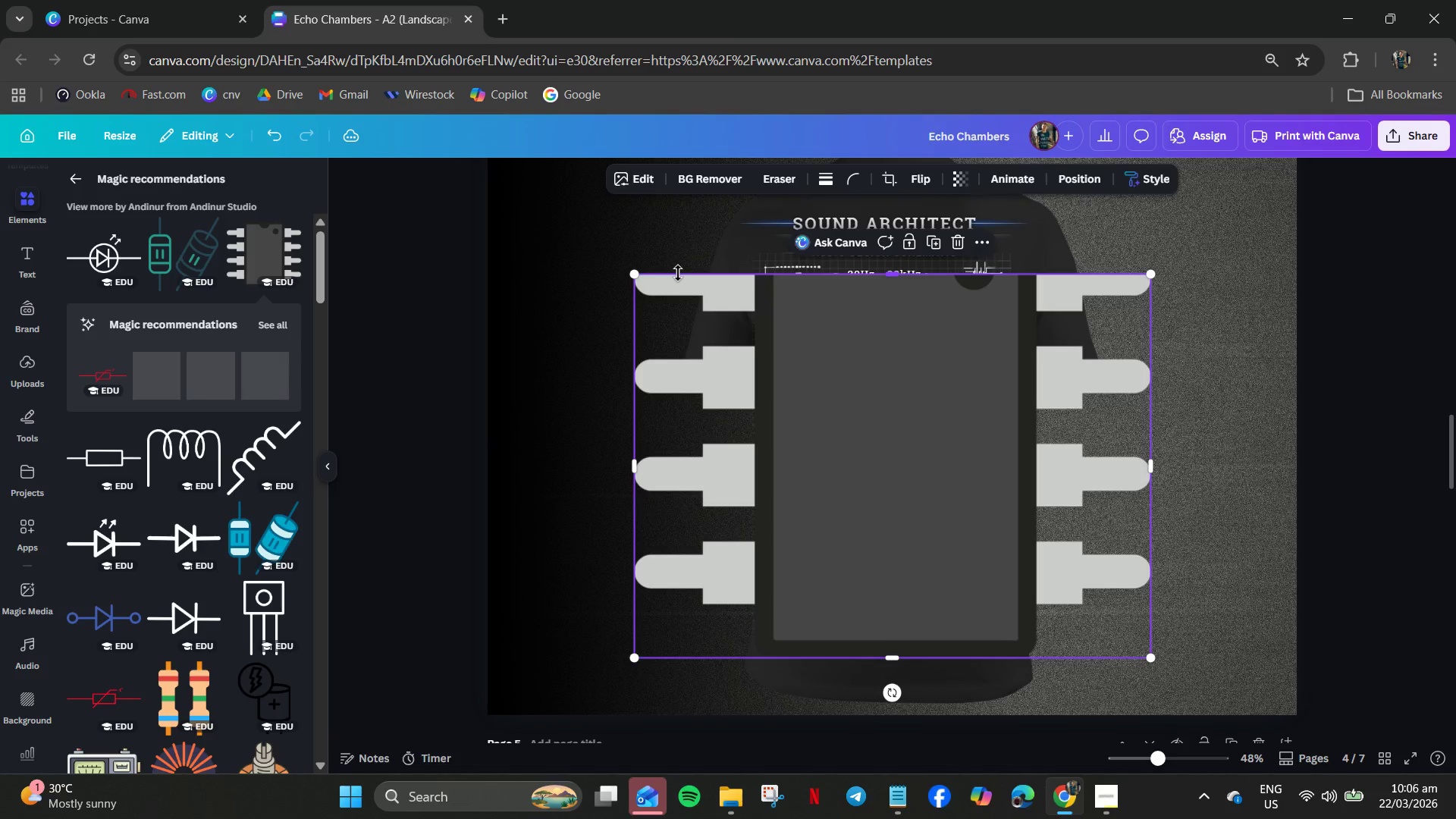 
hold_key(key=ControlLeft, duration=0.45)
 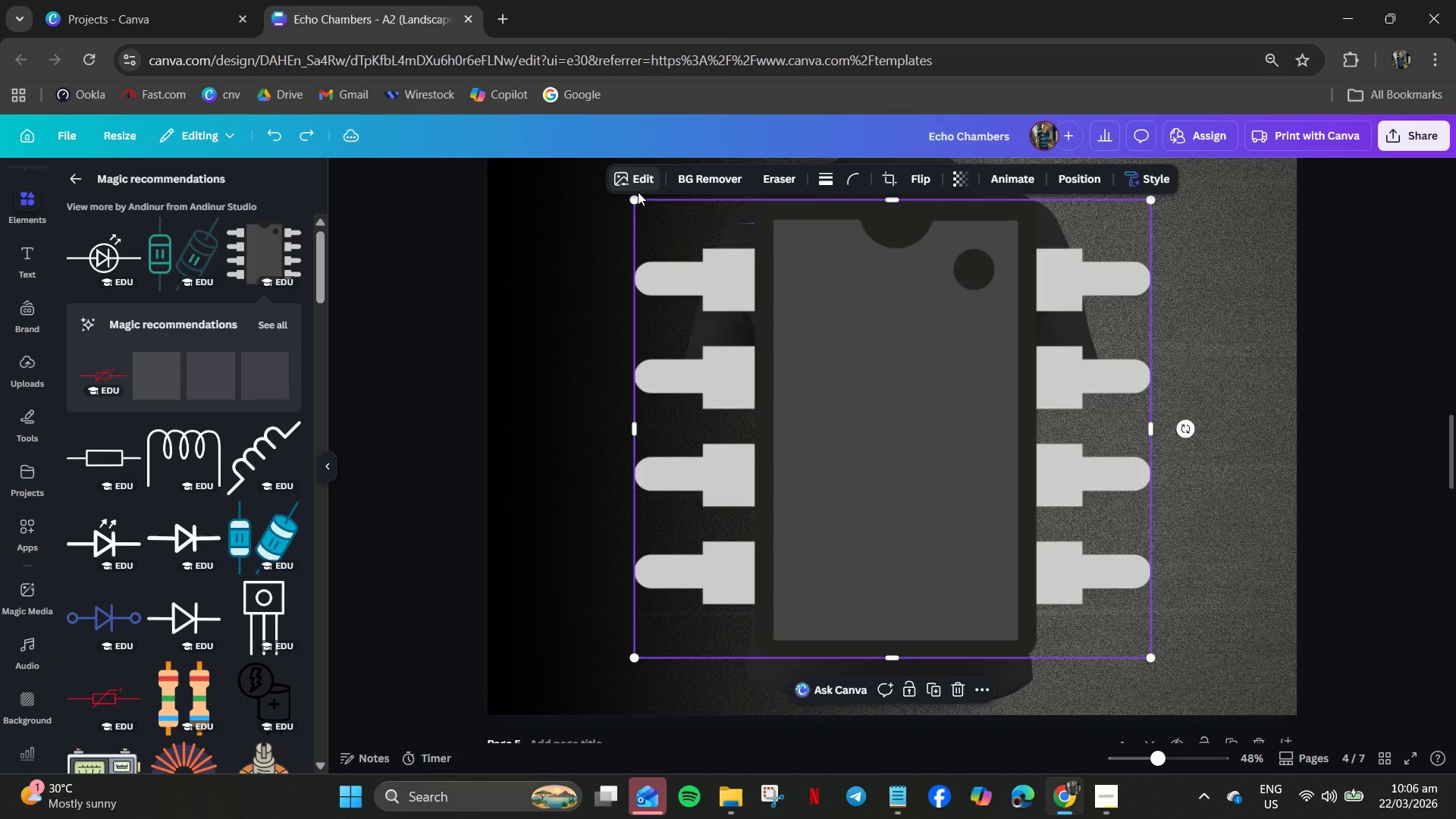 
key(Z)
 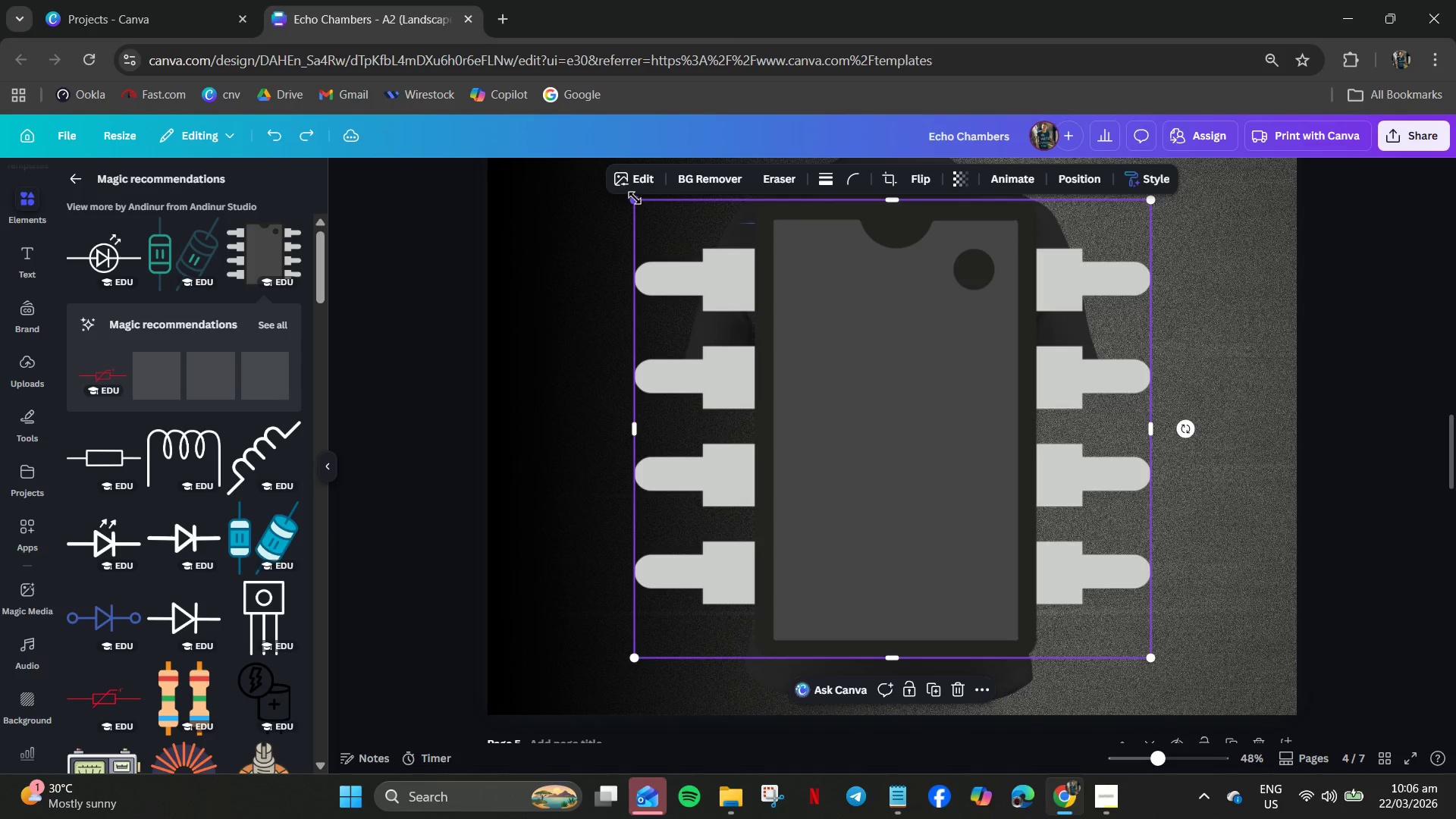 
left_click_drag(start_coordinate=[635, 198], to_coordinate=[1083, 654])
 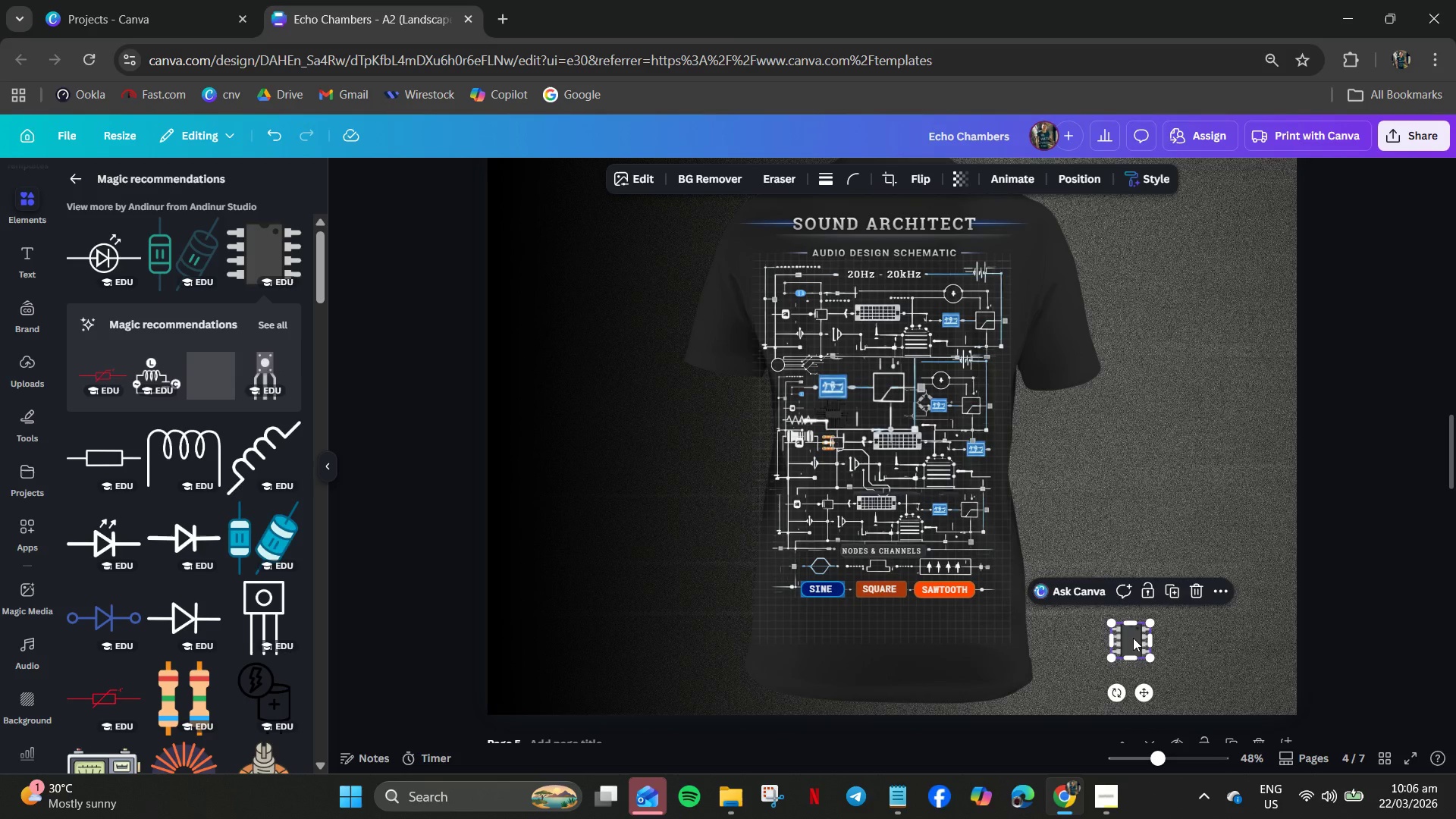 
left_click_drag(start_coordinate=[1133, 638], to_coordinate=[884, 616])
 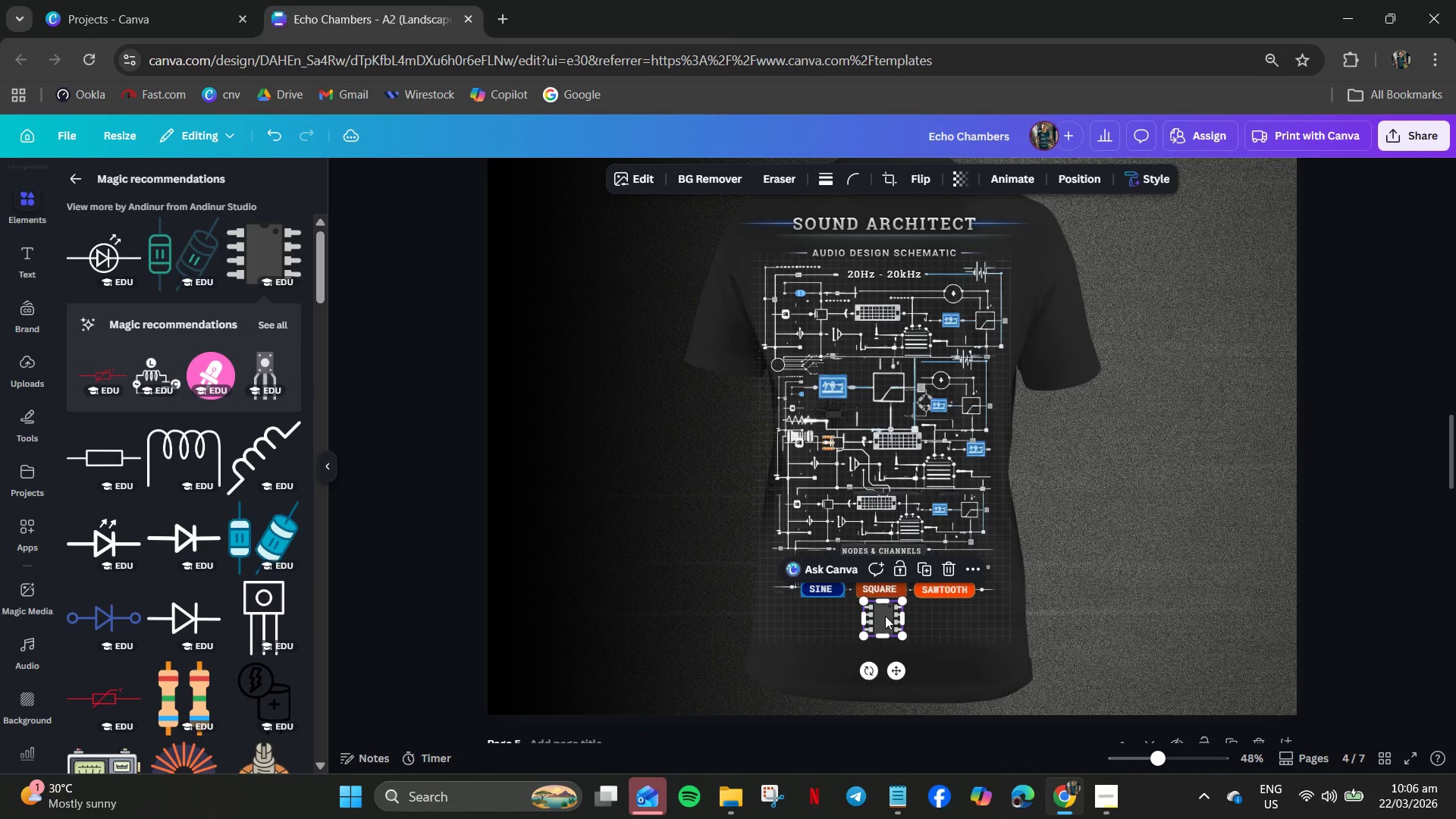 
hold_key(key=ControlLeft, duration=0.91)
scroll: coordinate [885, 615], scroll_direction: up, amount: 7.0
 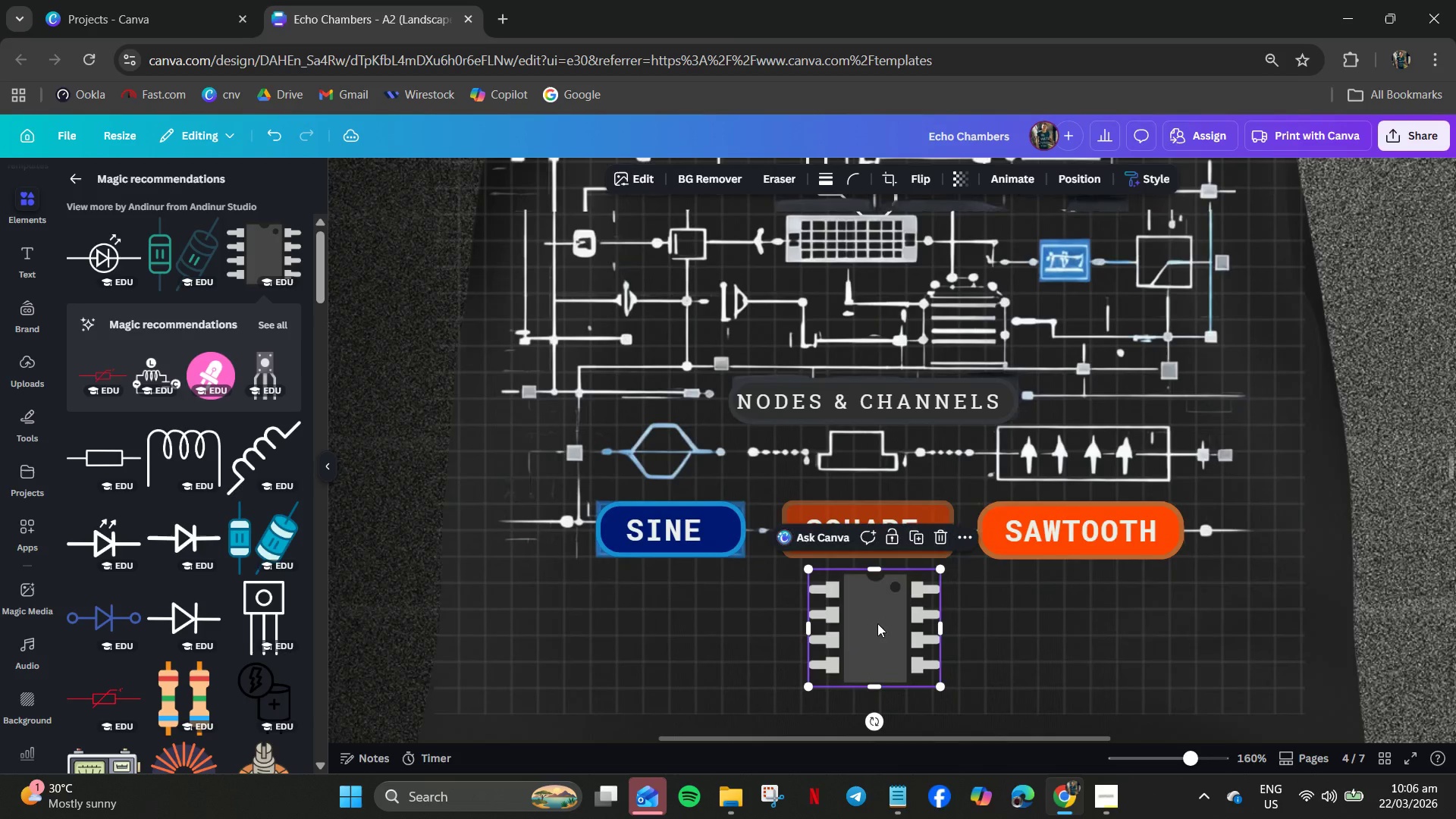 
left_click([877, 623])
 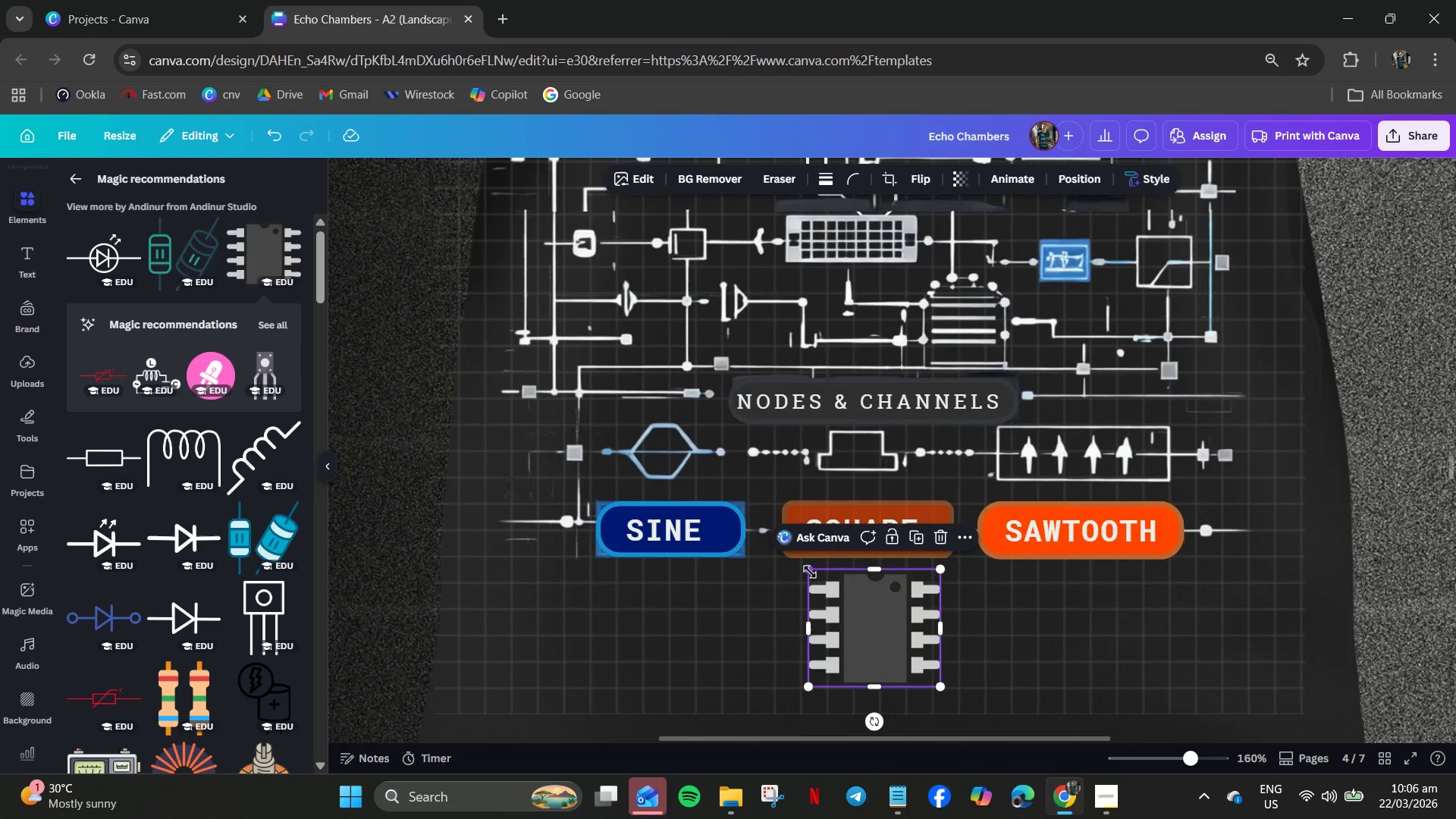 
left_click_drag(start_coordinate=[810, 572], to_coordinate=[868, 632])
 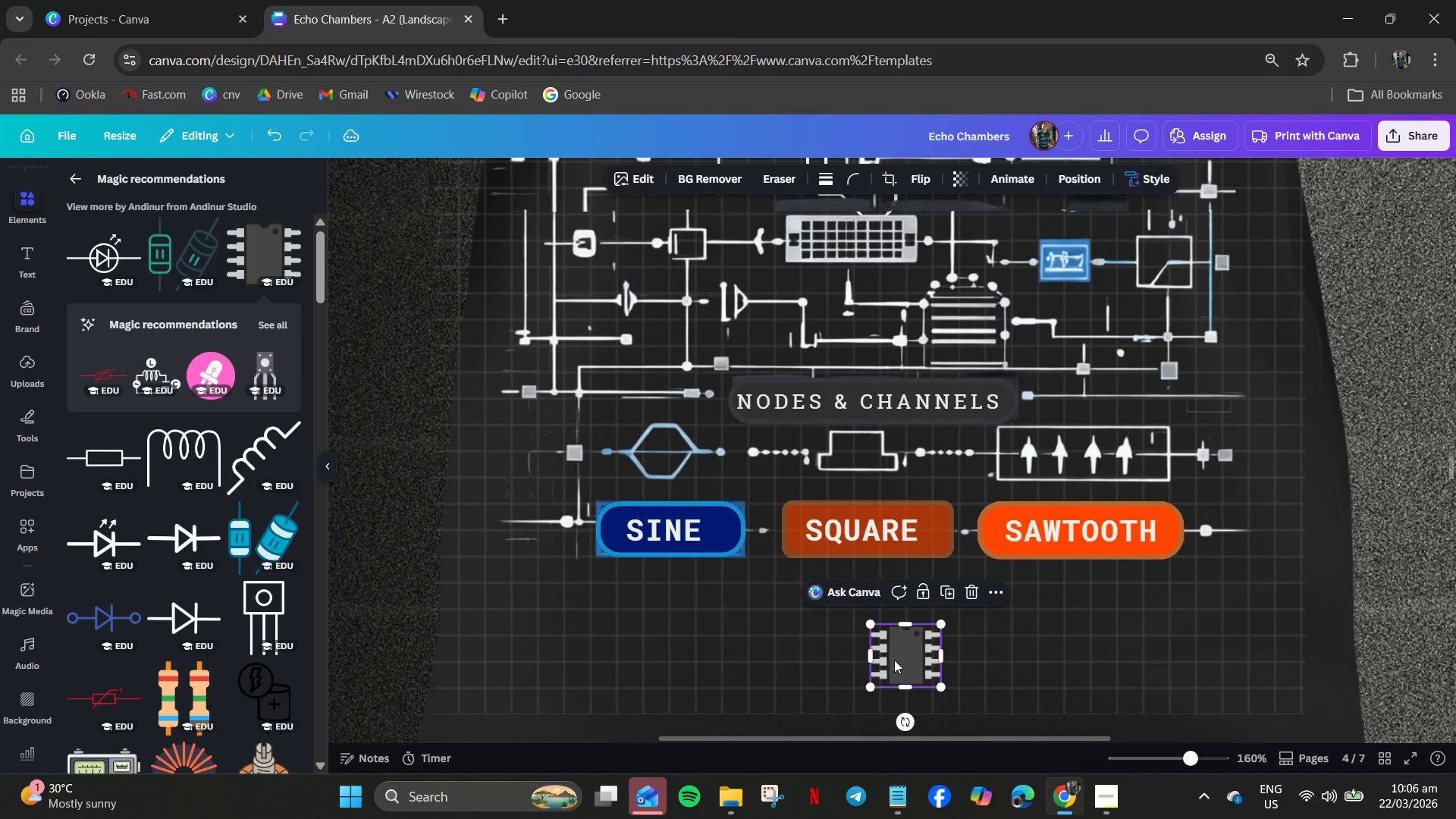 
left_click_drag(start_coordinate=[894, 661], to_coordinate=[861, 612])
 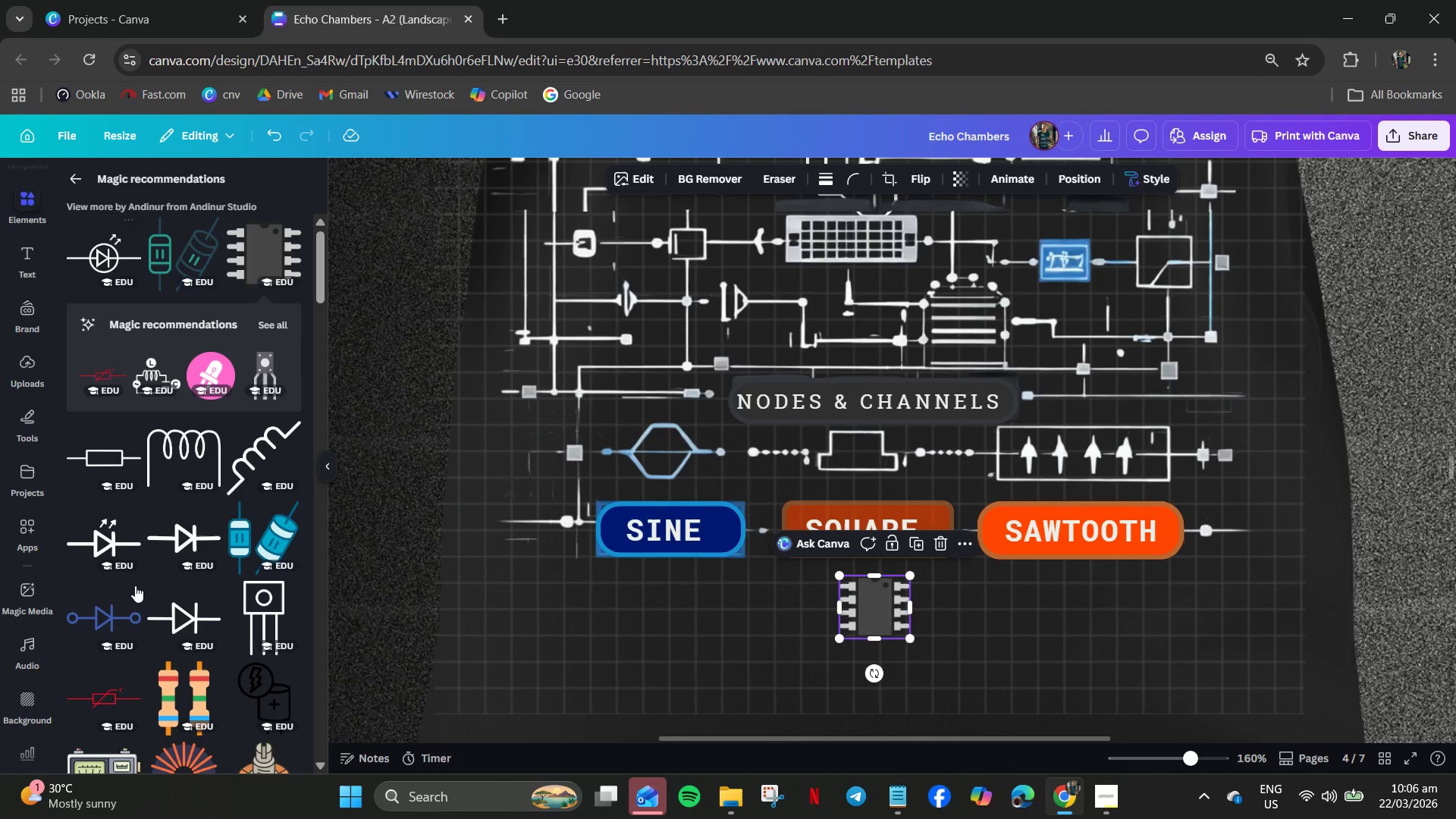 
scroll: coordinate [143, 556], scroll_direction: down, amount: 15.0
 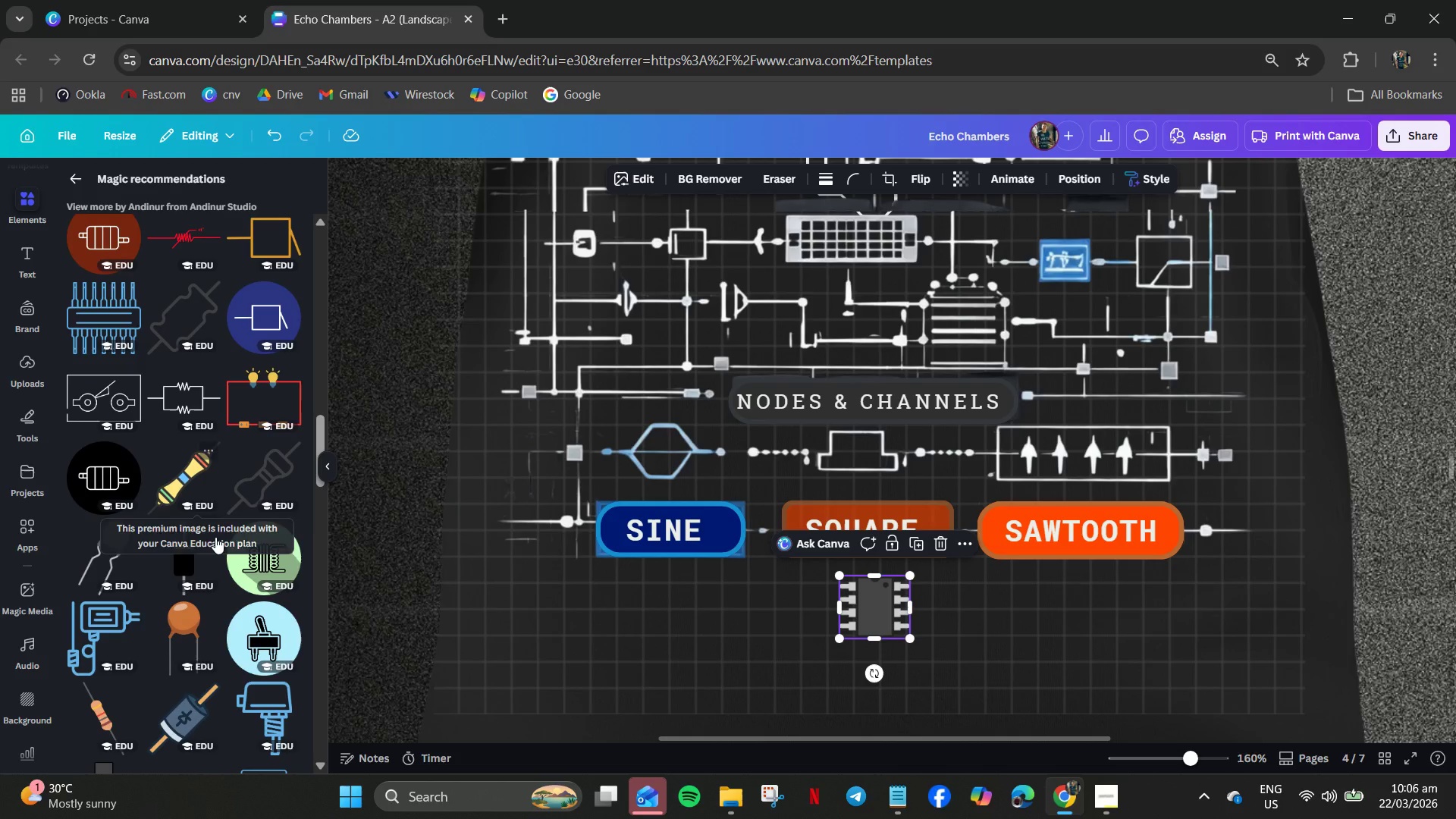 
scroll: coordinate [211, 561], scroll_direction: down, amount: 2.0
 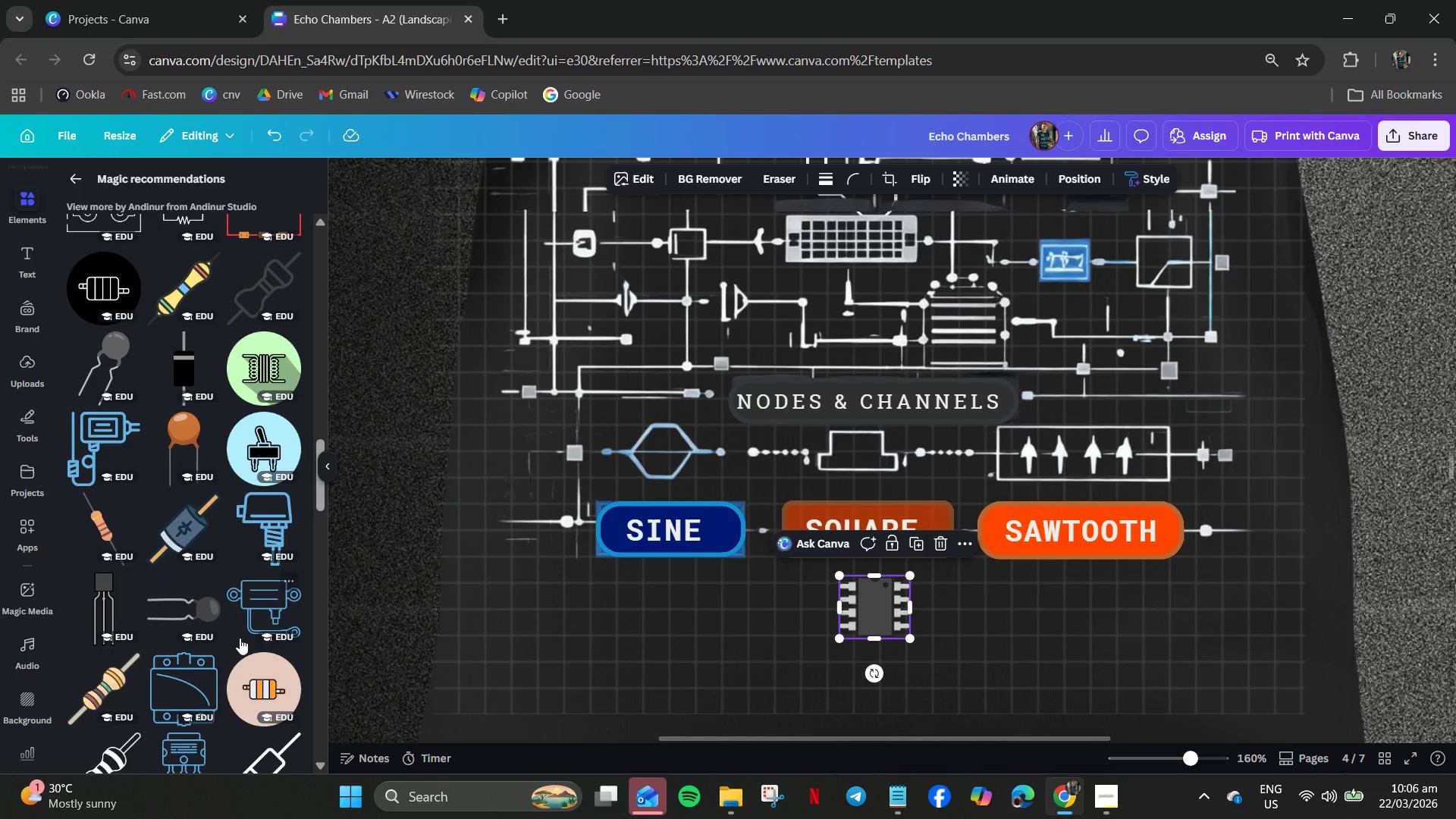 
left_click([205, 613])
 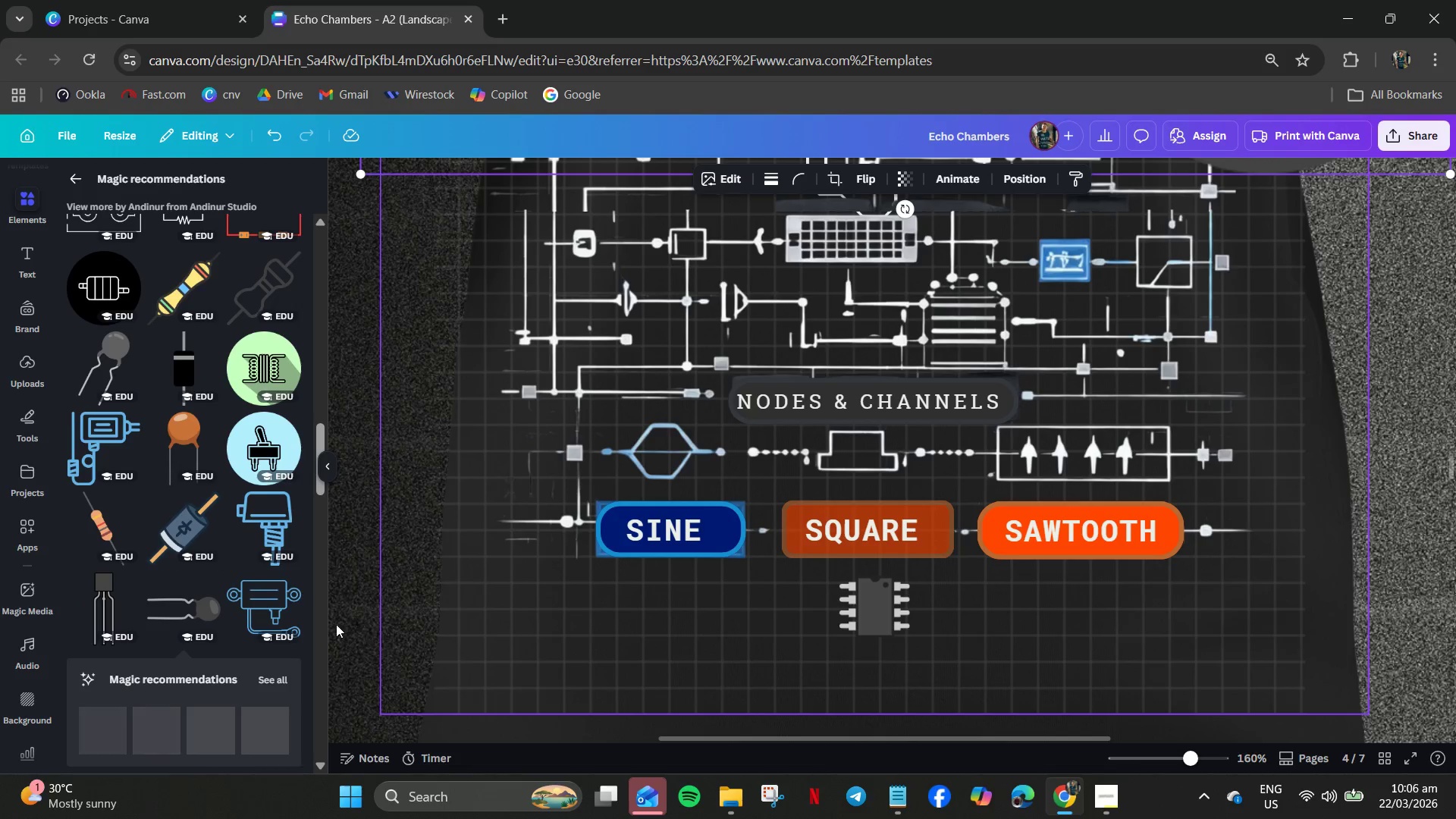 
hold_key(key=ControlLeft, duration=1.11)
scroll: coordinate [1022, 573], scroll_direction: down, amount: 6.0
 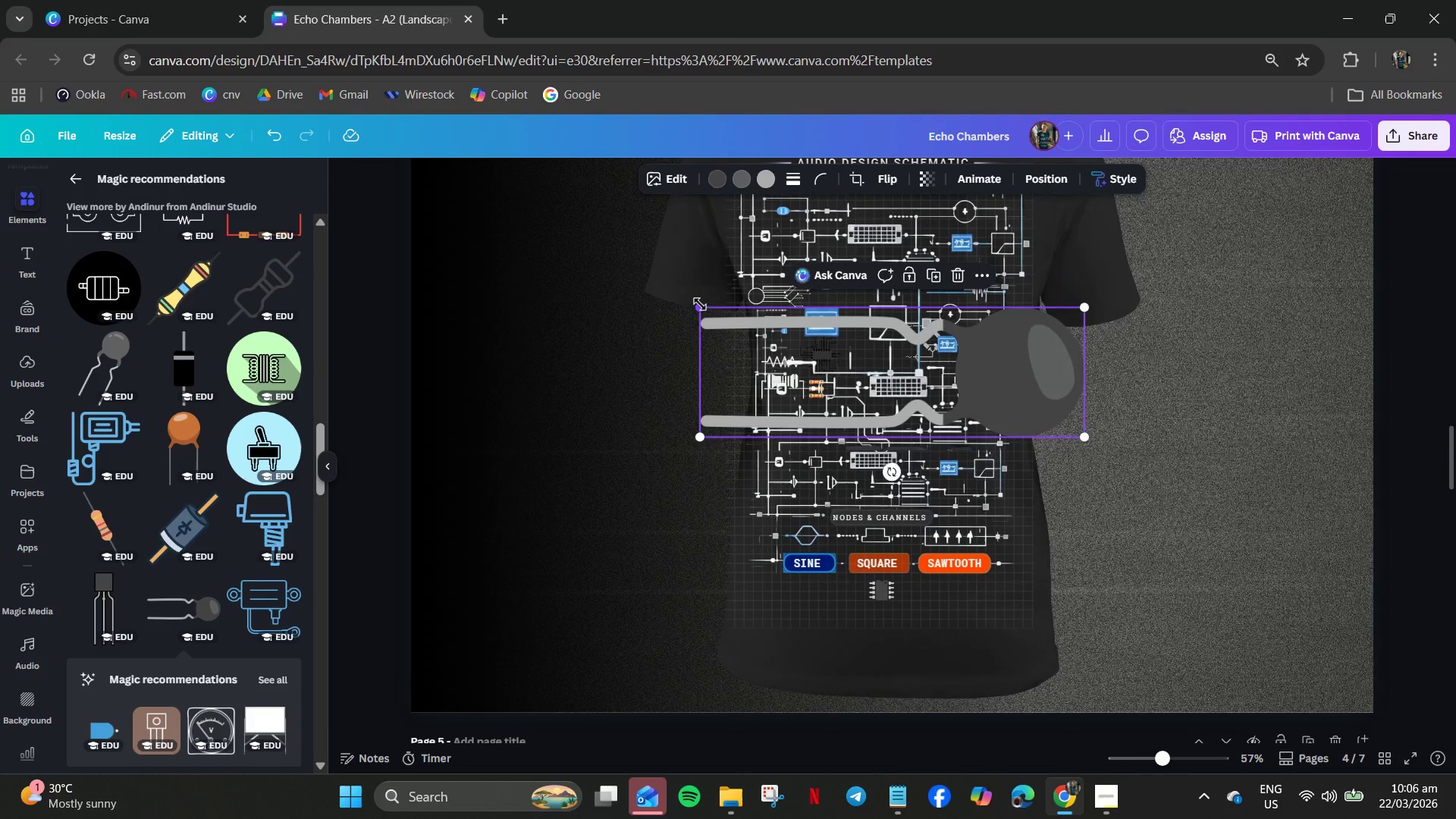 
left_click_drag(start_coordinate=[701, 305], to_coordinate=[1023, 466])
 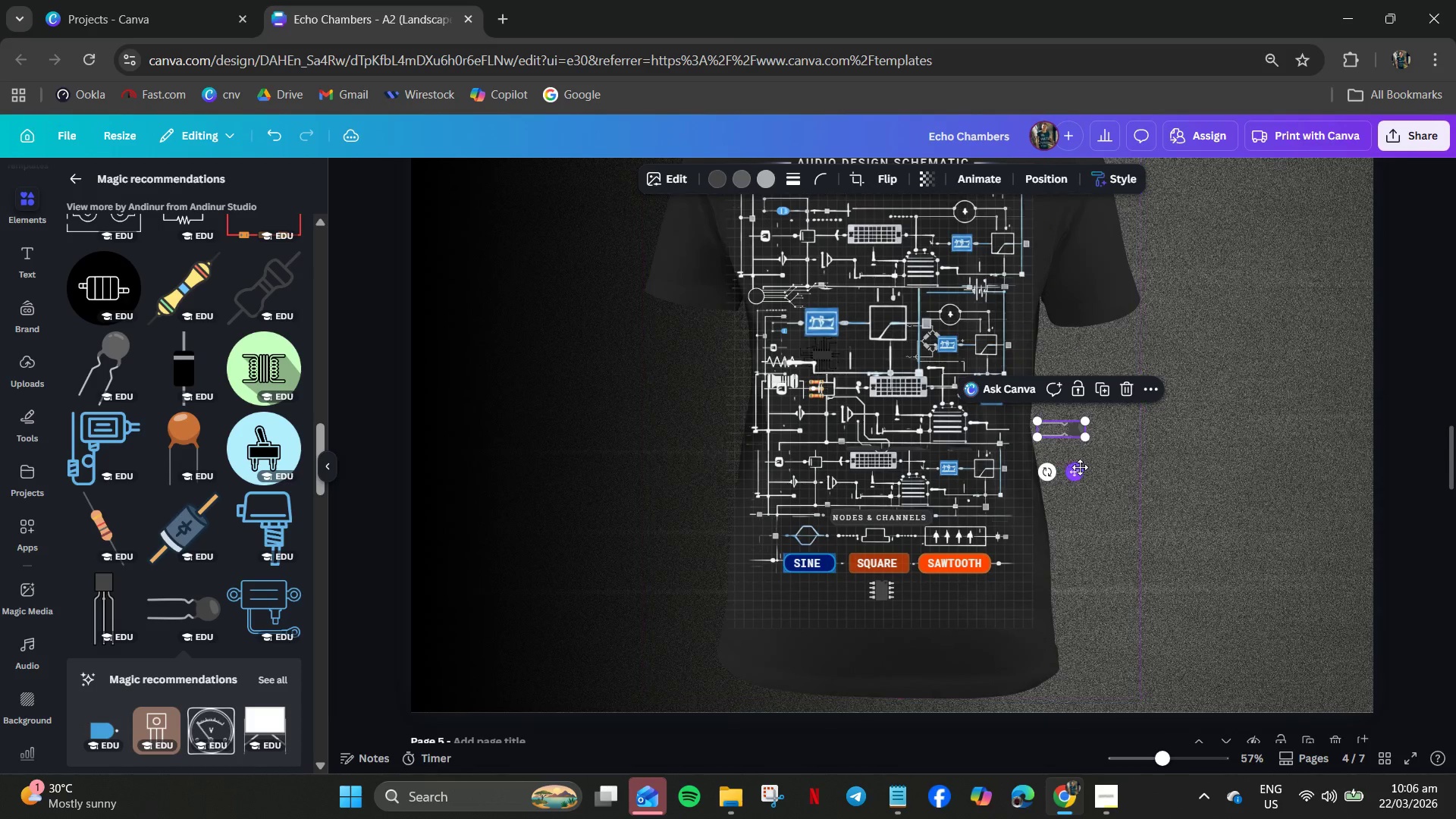 
left_click_drag(start_coordinate=[1078, 470], to_coordinate=[935, 632])
 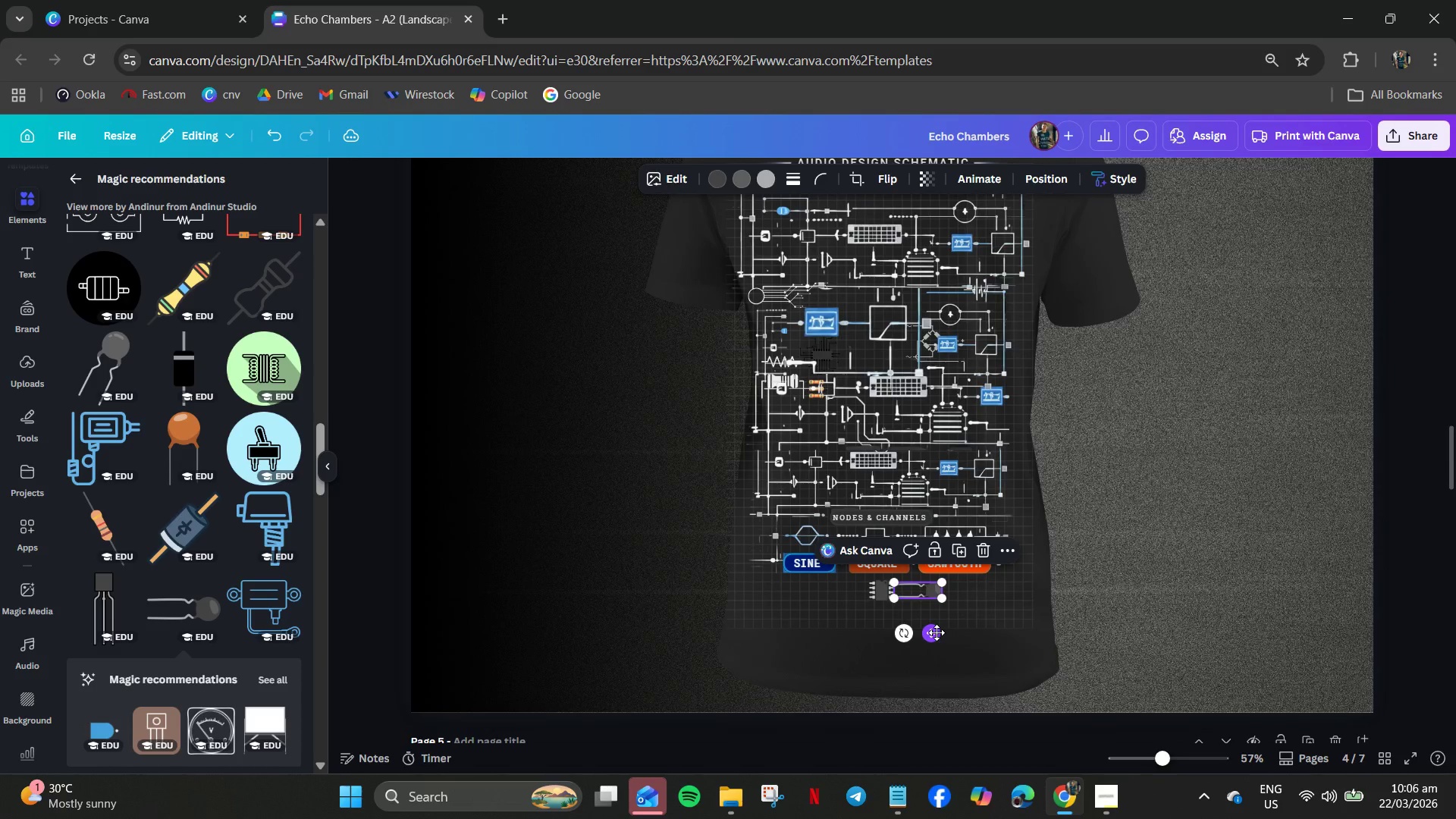 
hold_key(key=ControlLeft, duration=1.47)
scroll: coordinate [786, 563], scroll_direction: up, amount: 11.0
 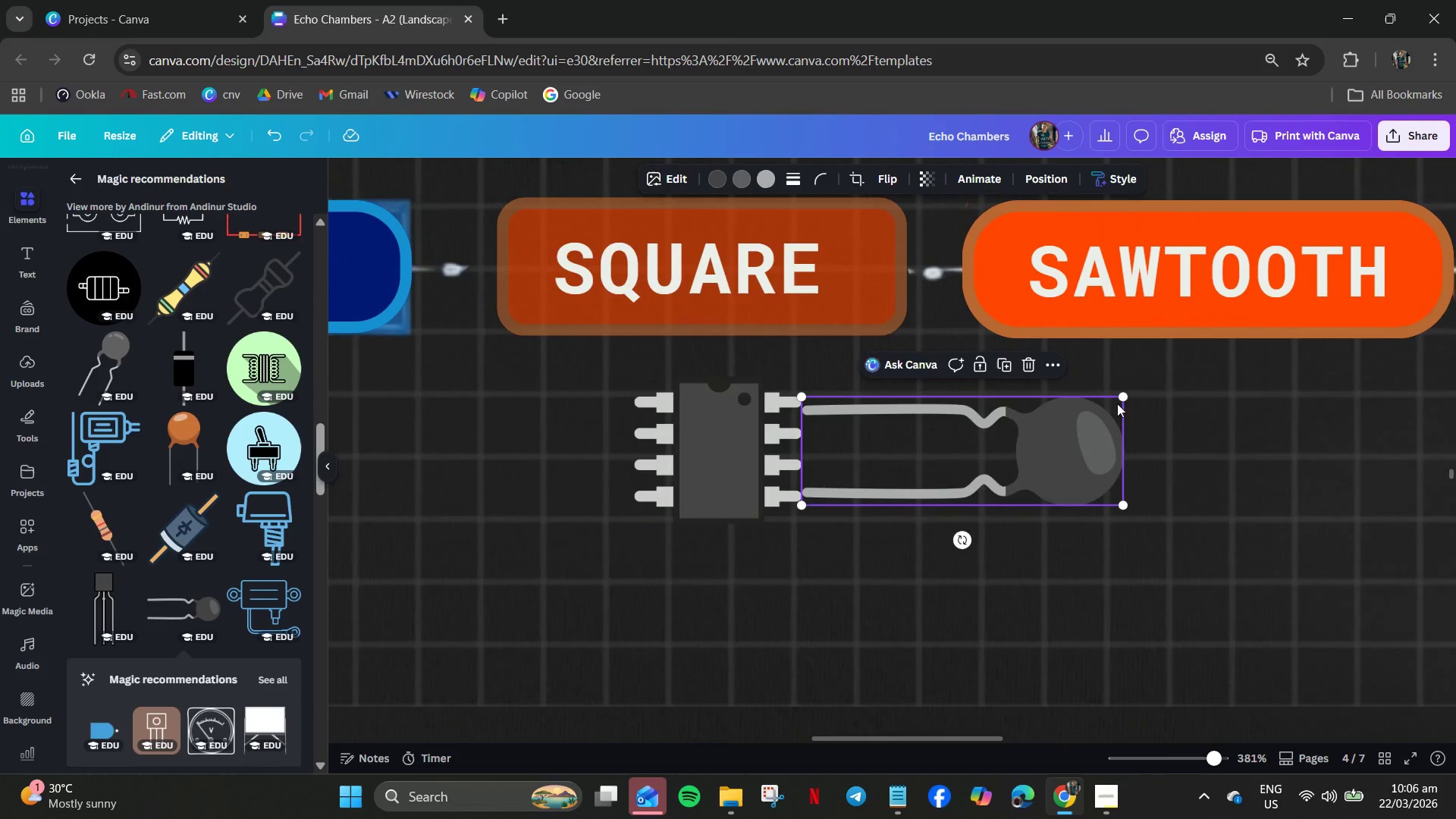 
left_click_drag(start_coordinate=[1125, 397], to_coordinate=[949, 457])
 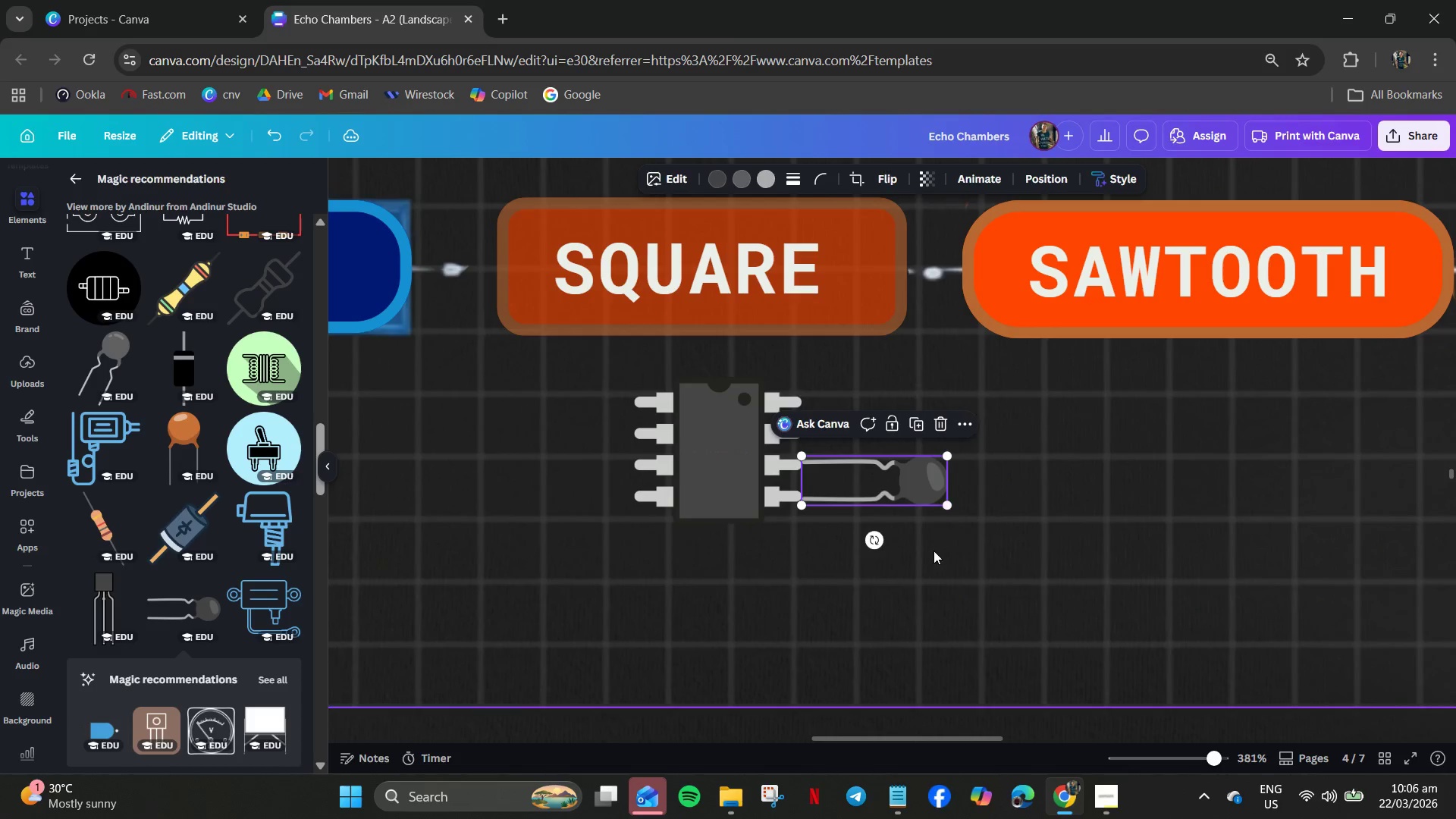 
key(Control+C)
 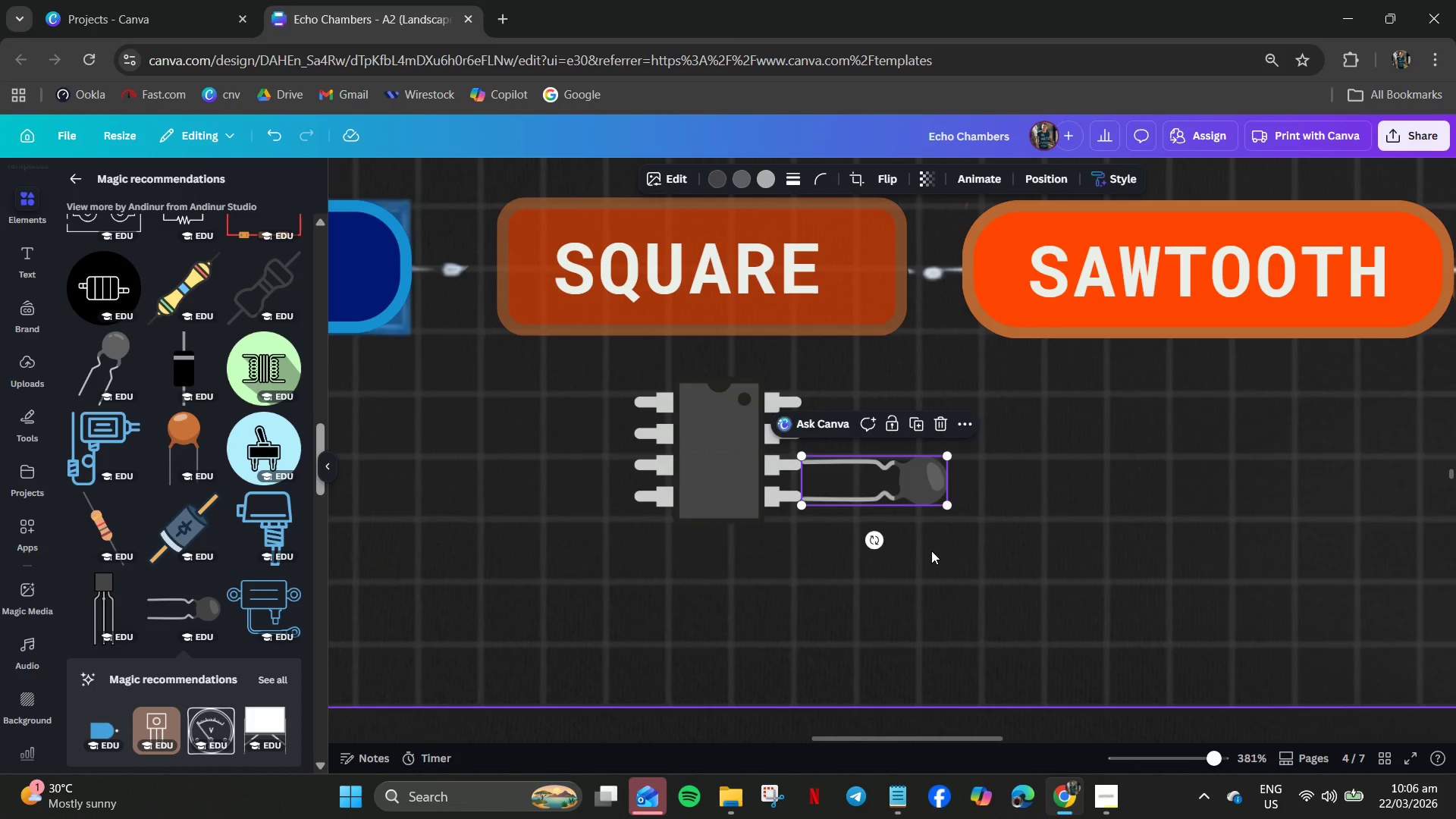 
key(Control+V)
 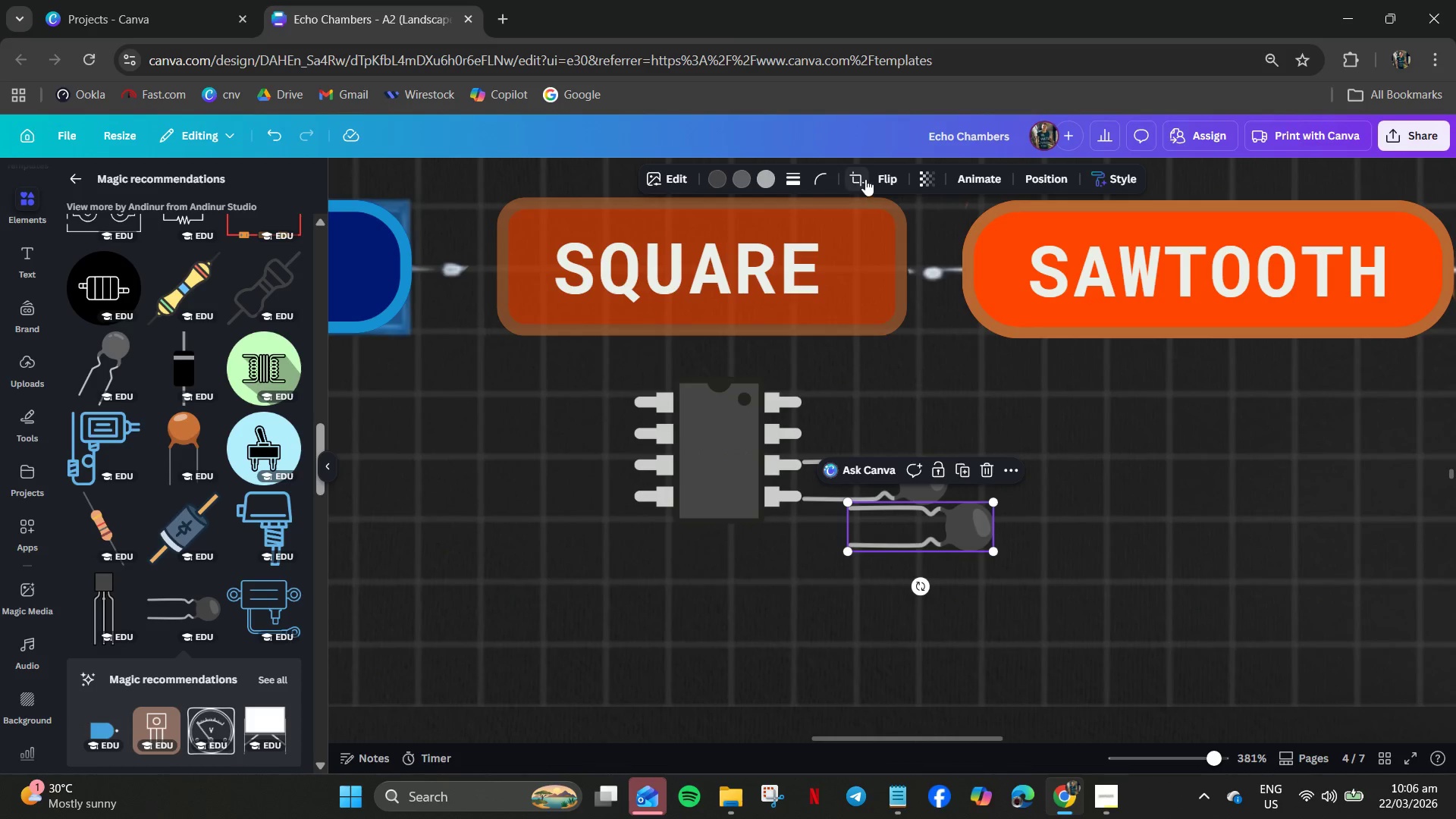 
left_click([891, 180])
 